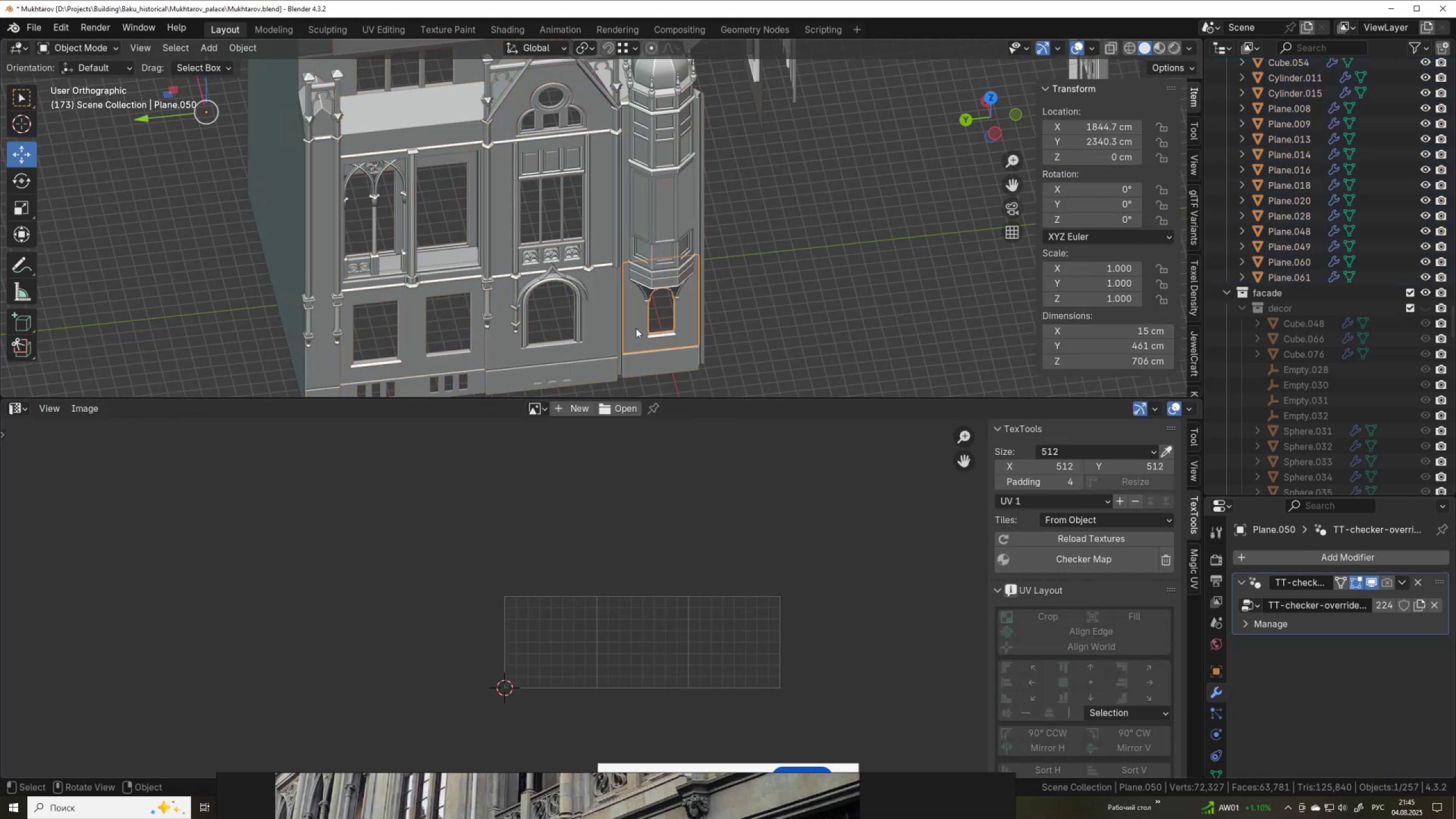 
scroll: coordinate [636, 306], scroll_direction: down, amount: 4.0
 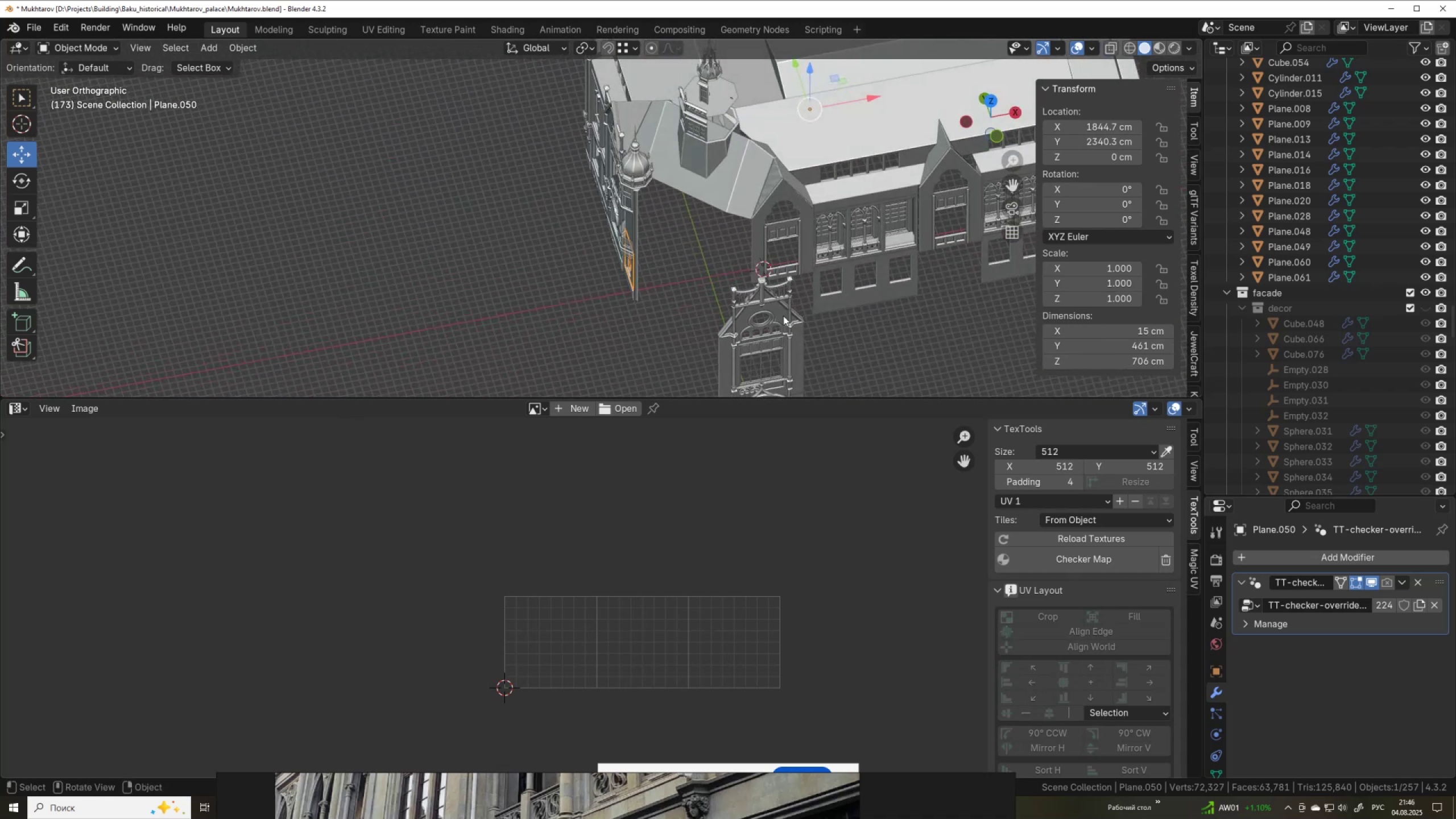 
hold_key(key=ShiftLeft, duration=0.58)
 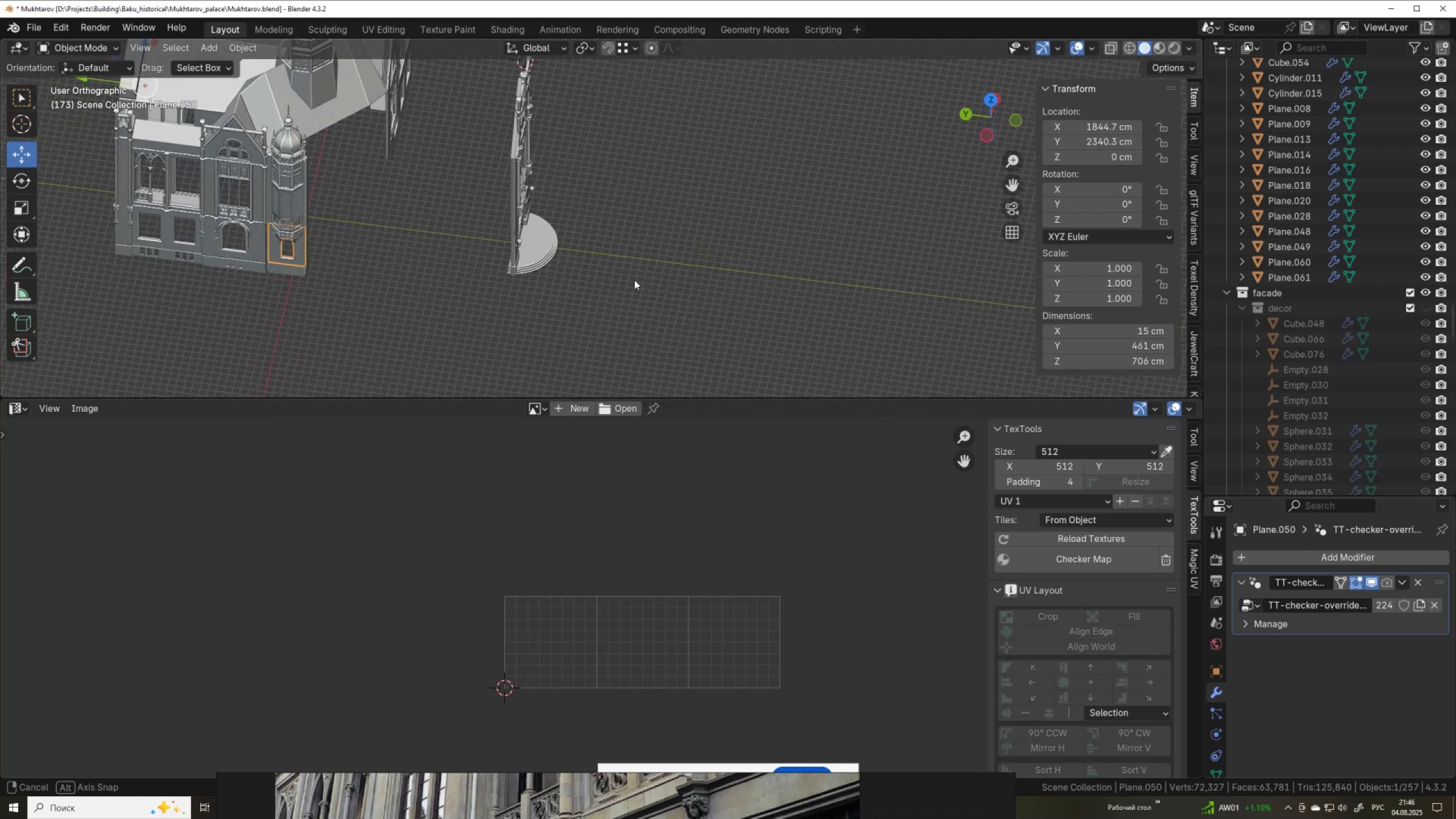 
wait(16.45)
 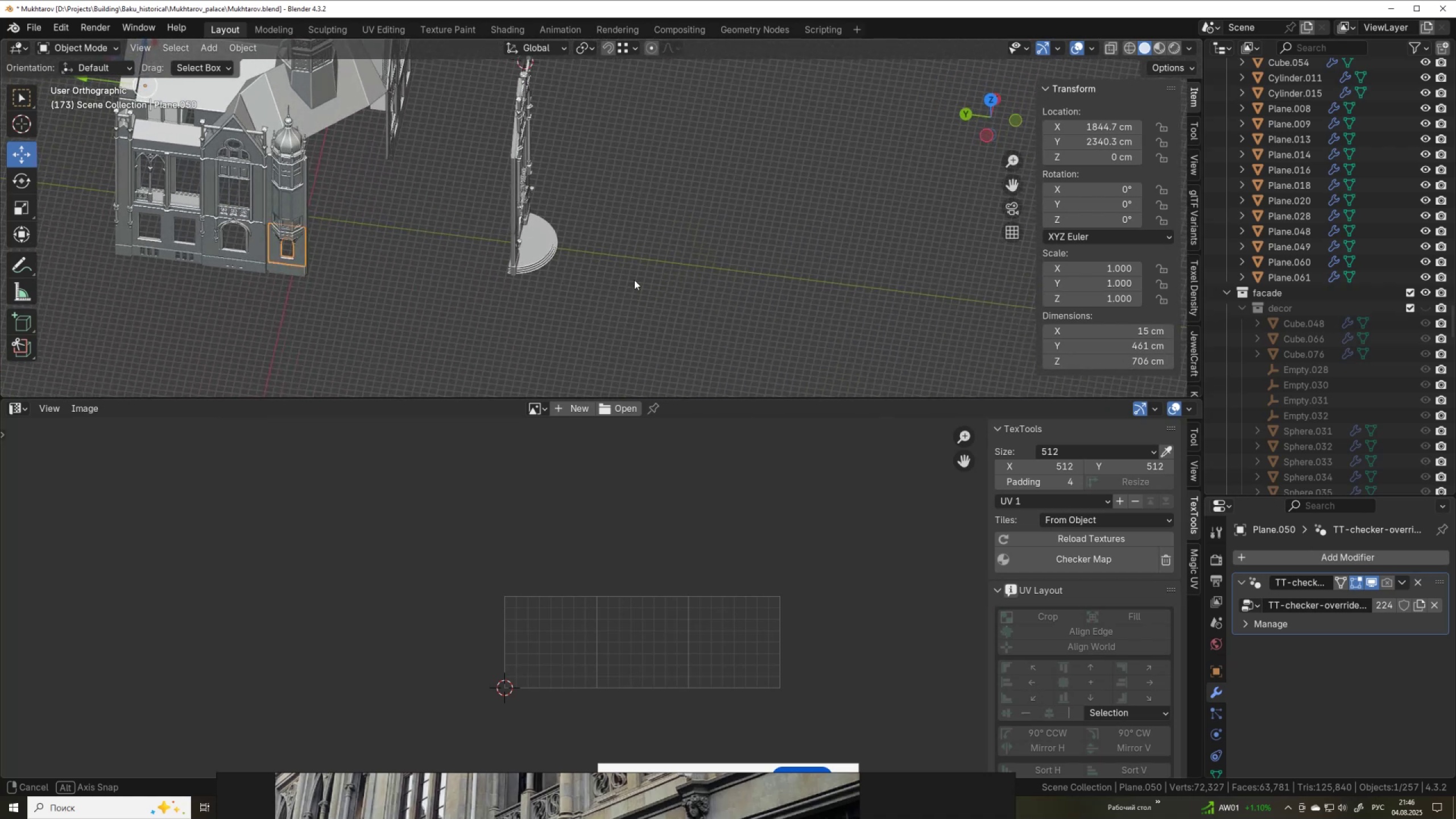 
scroll: coordinate [420, 320], scroll_direction: up, amount: 1.0
 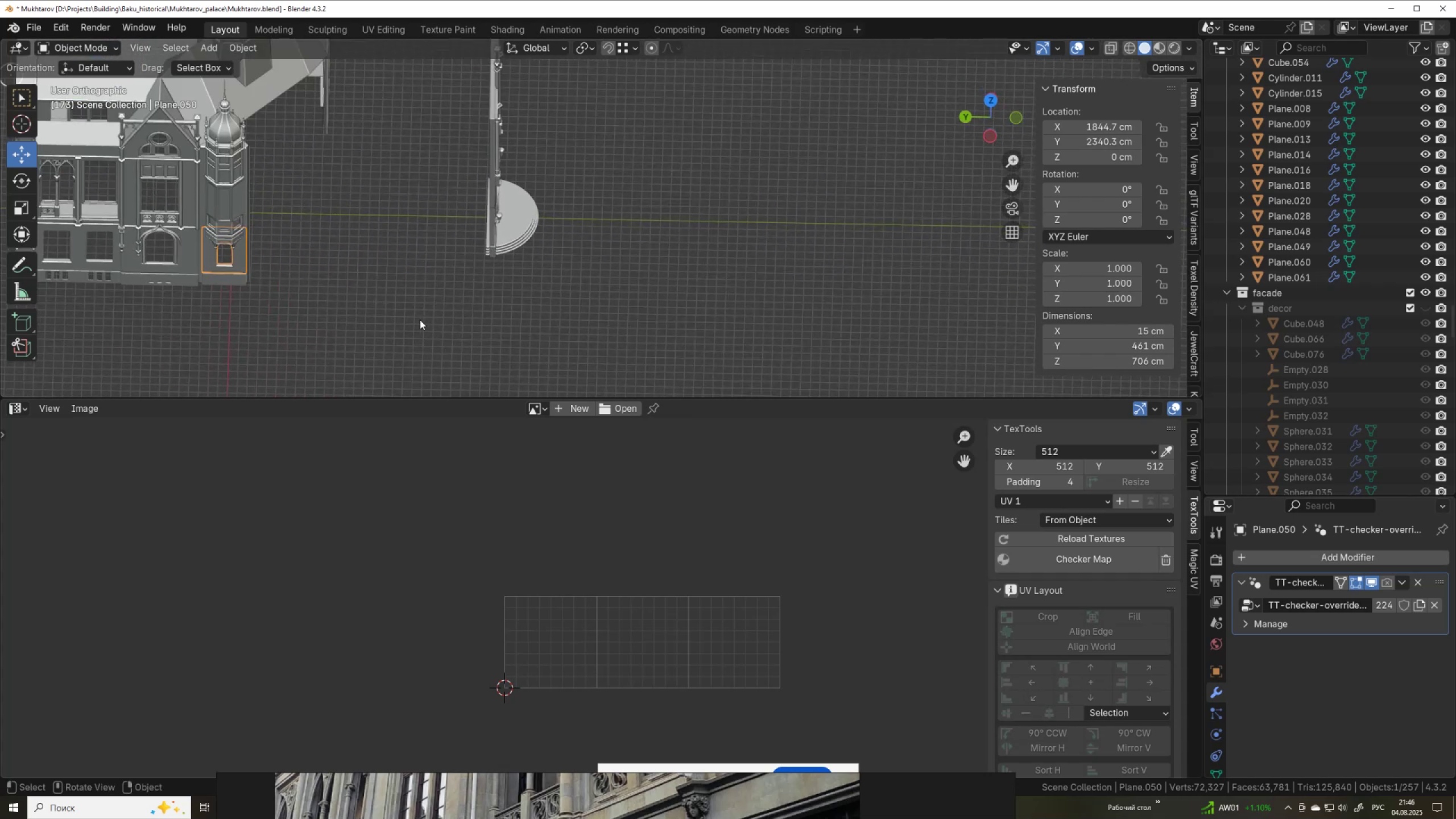 
key(Control+Z)
 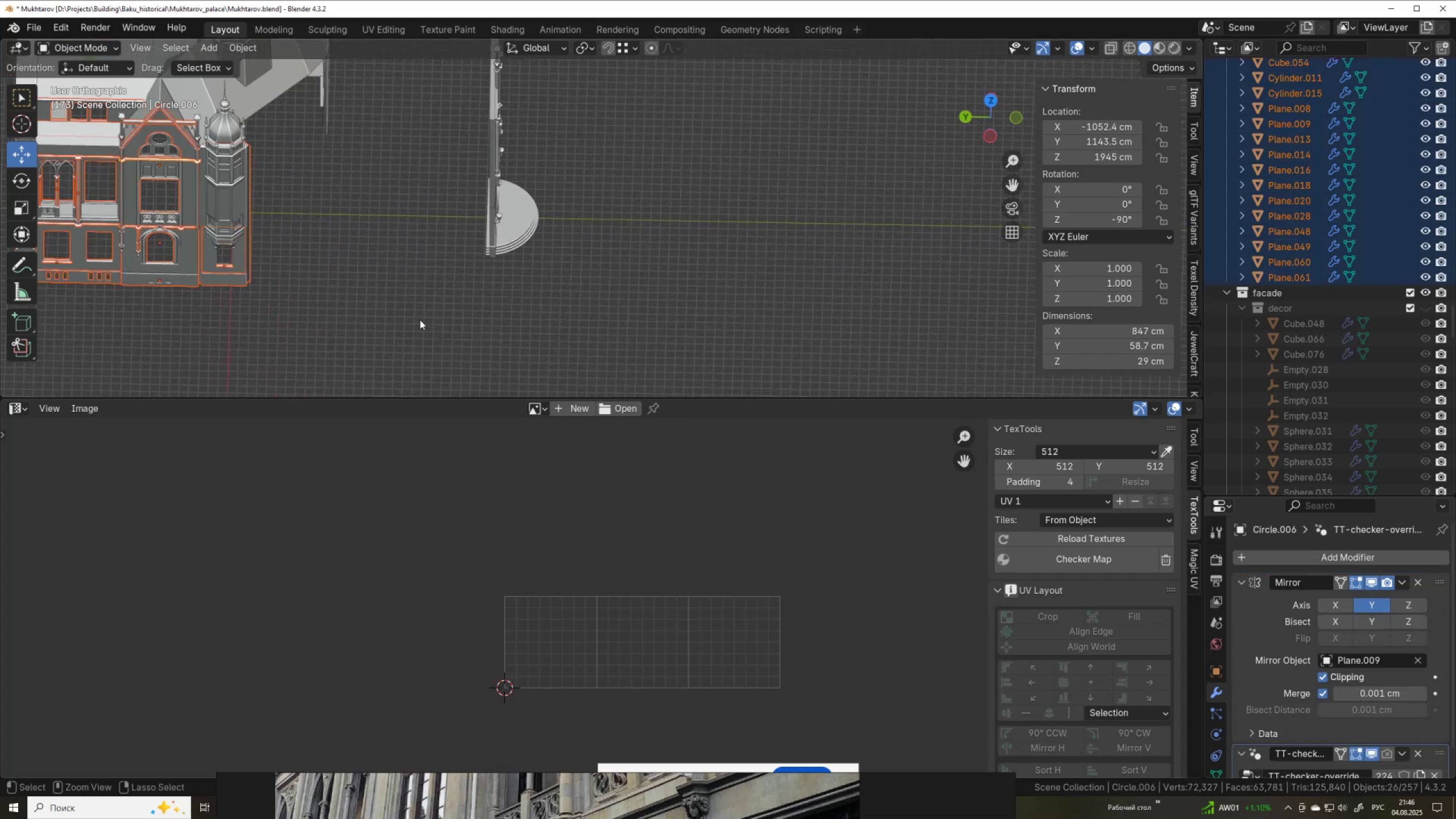 
key(Control+Z)
 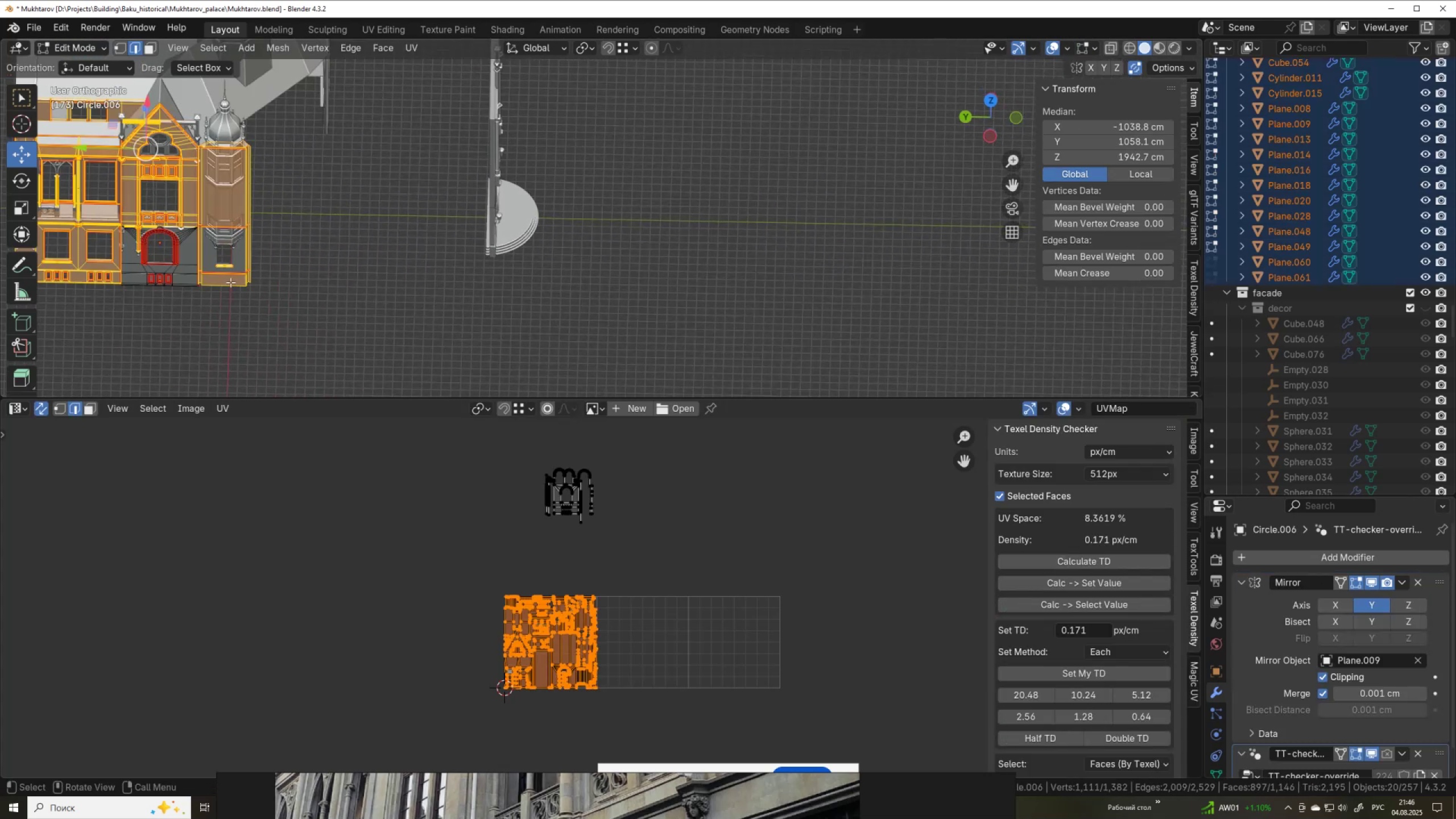 
hold_key(key=ShiftLeft, duration=0.52)
 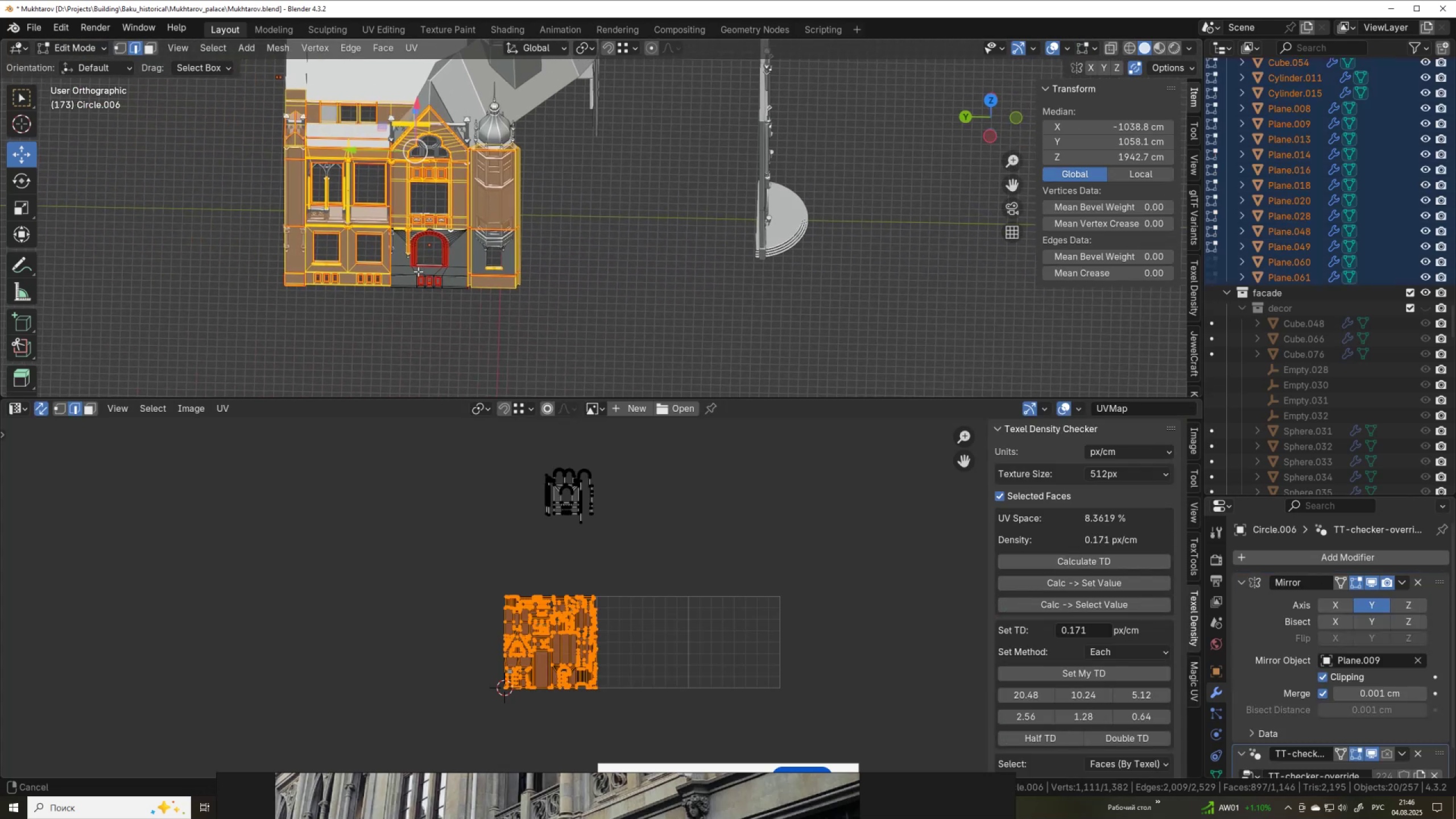 
scroll: coordinate [418, 271], scroll_direction: up, amount: 3.0
 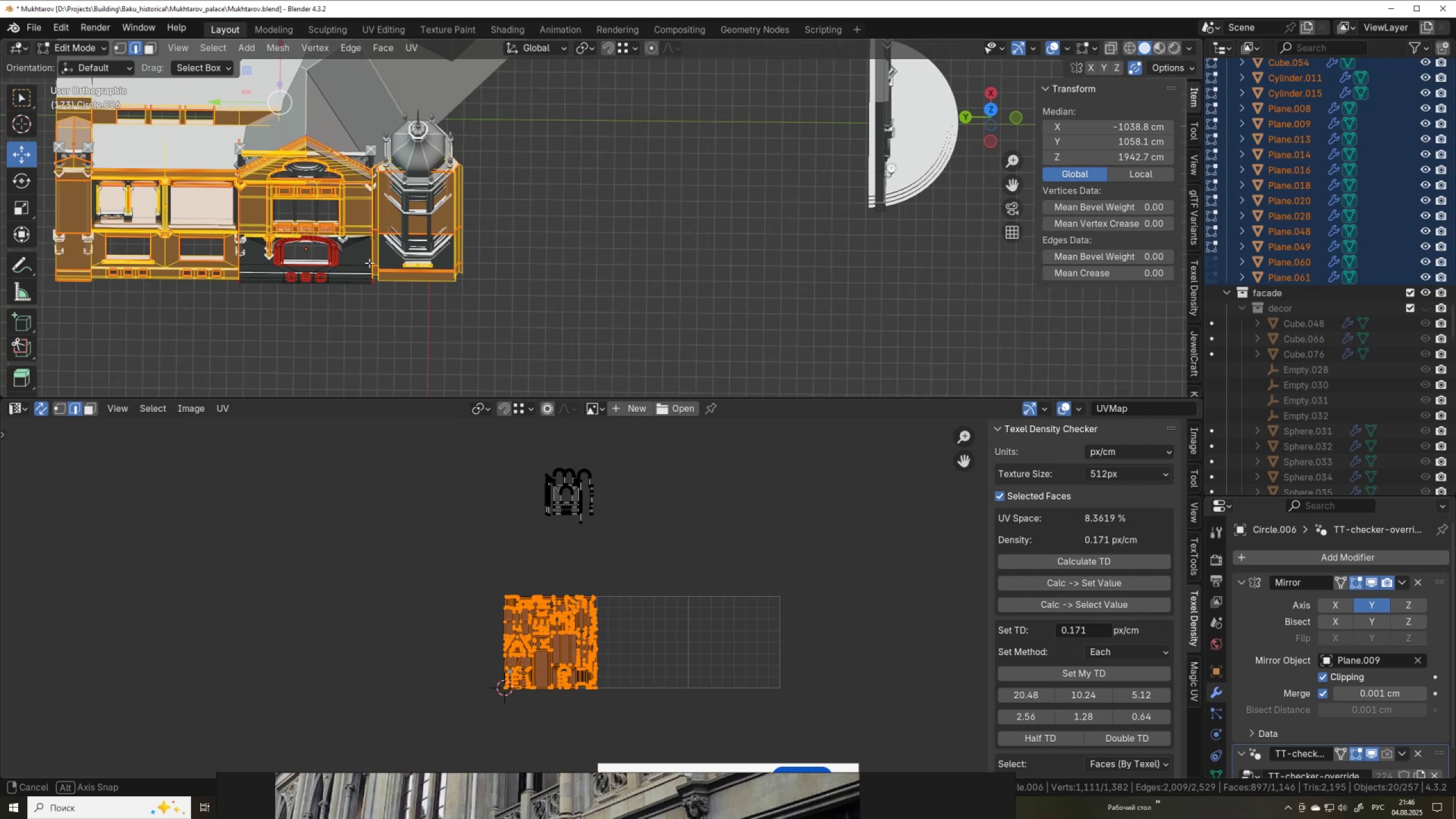 
wait(7.4)
 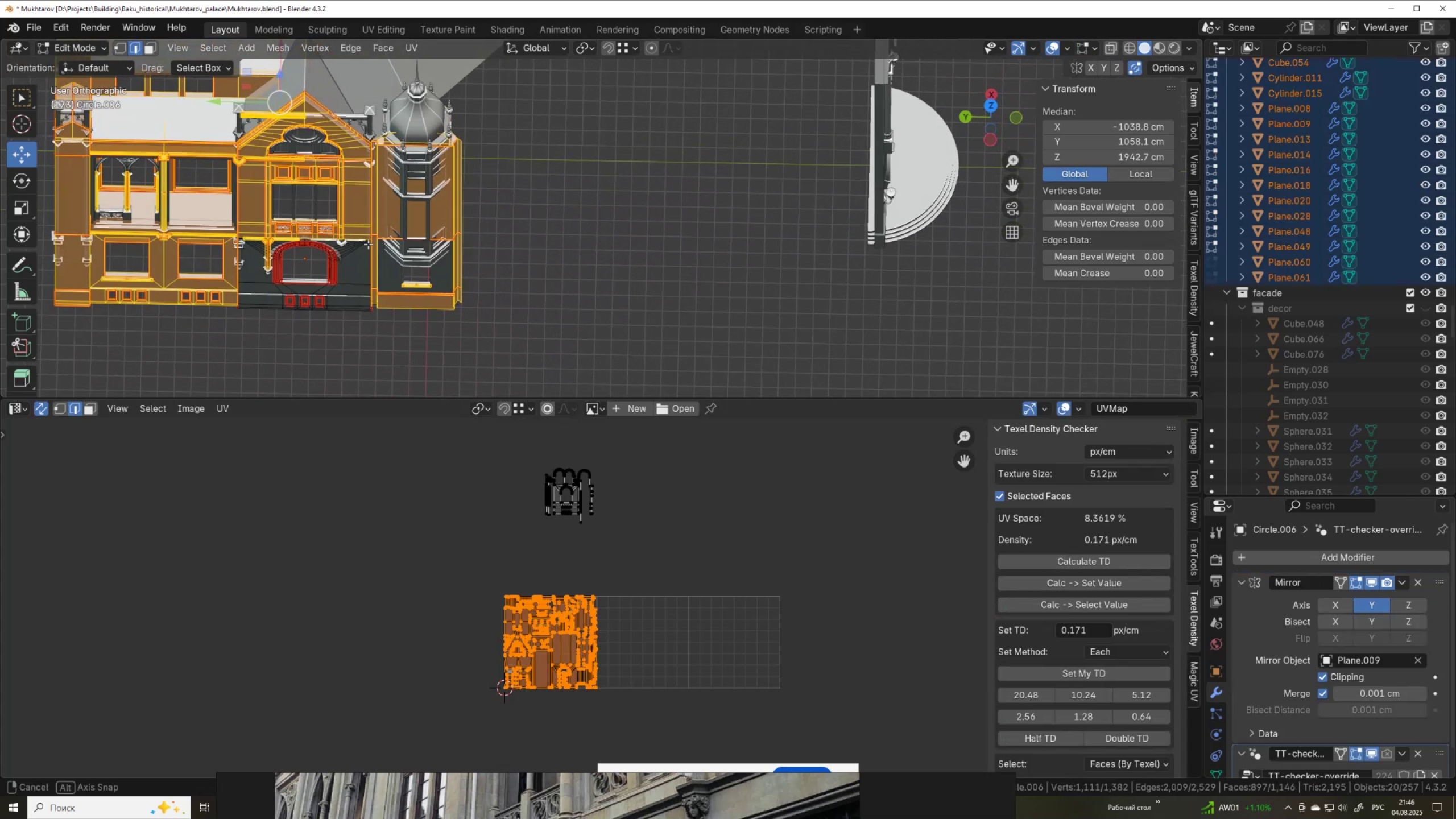 
scroll: coordinate [373, 230], scroll_direction: up, amount: 3.0
 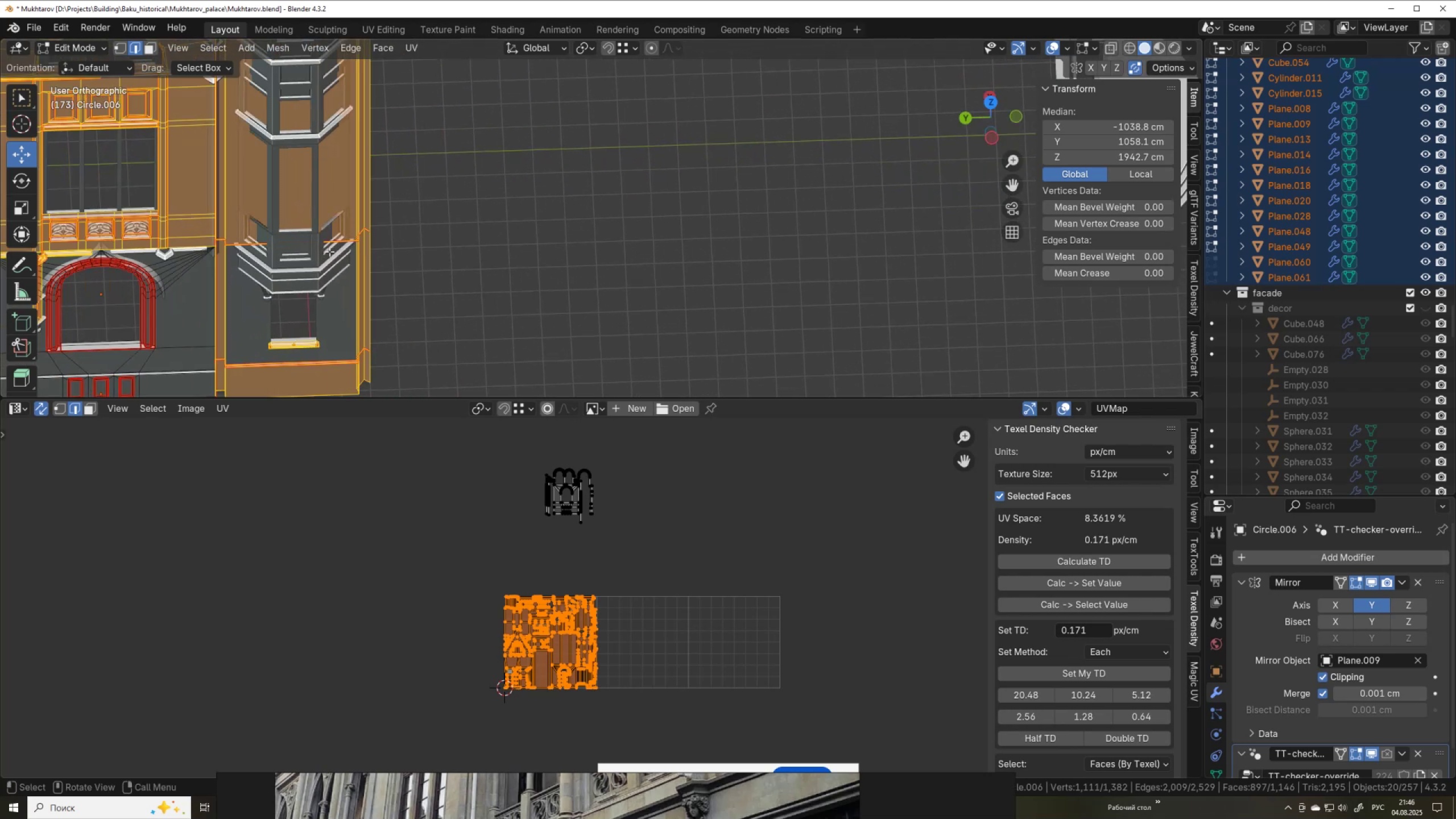 
scroll: coordinate [292, 258], scroll_direction: down, amount: 2.0
 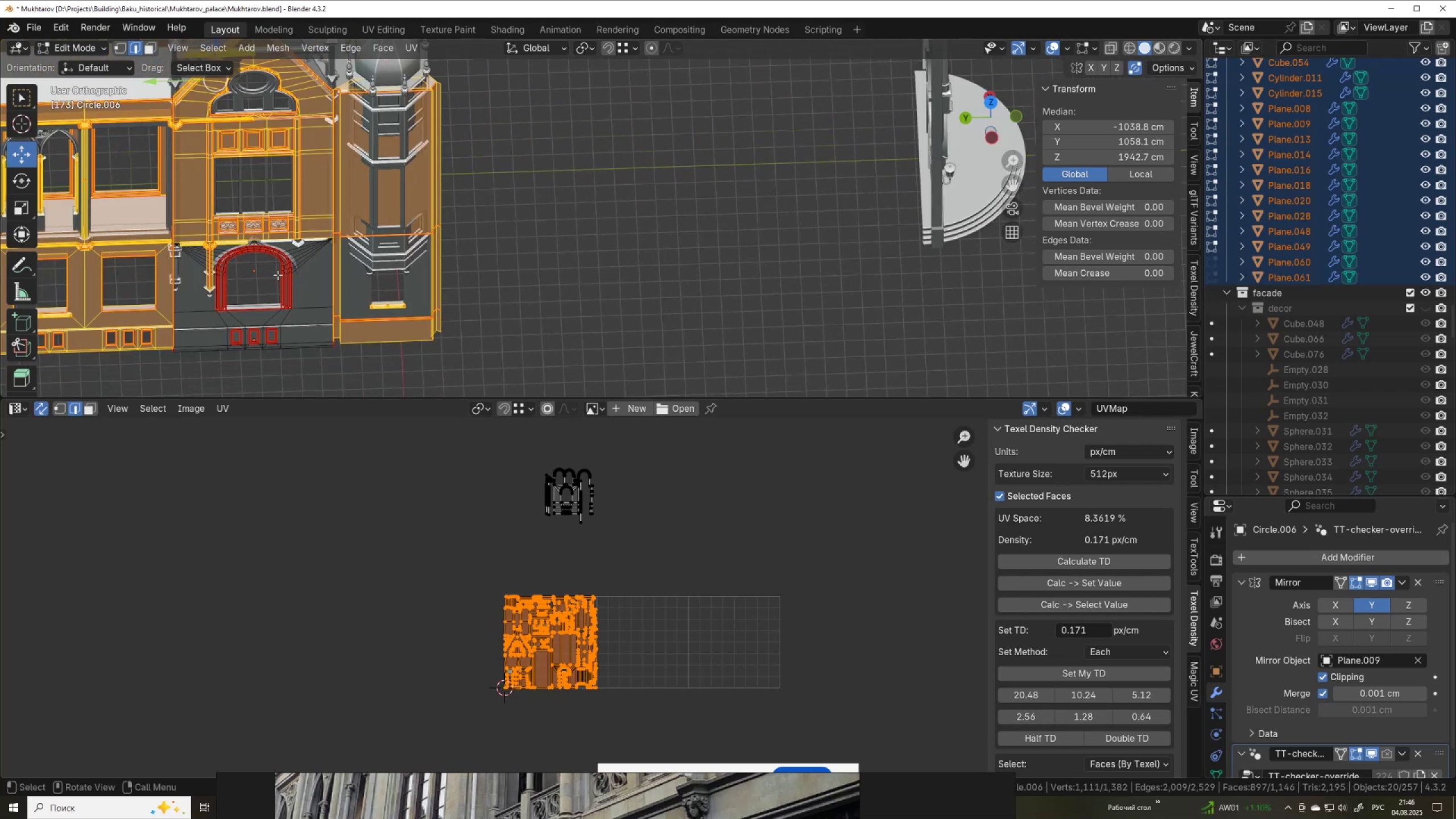 
hold_key(key=ShiftLeft, duration=0.78)
 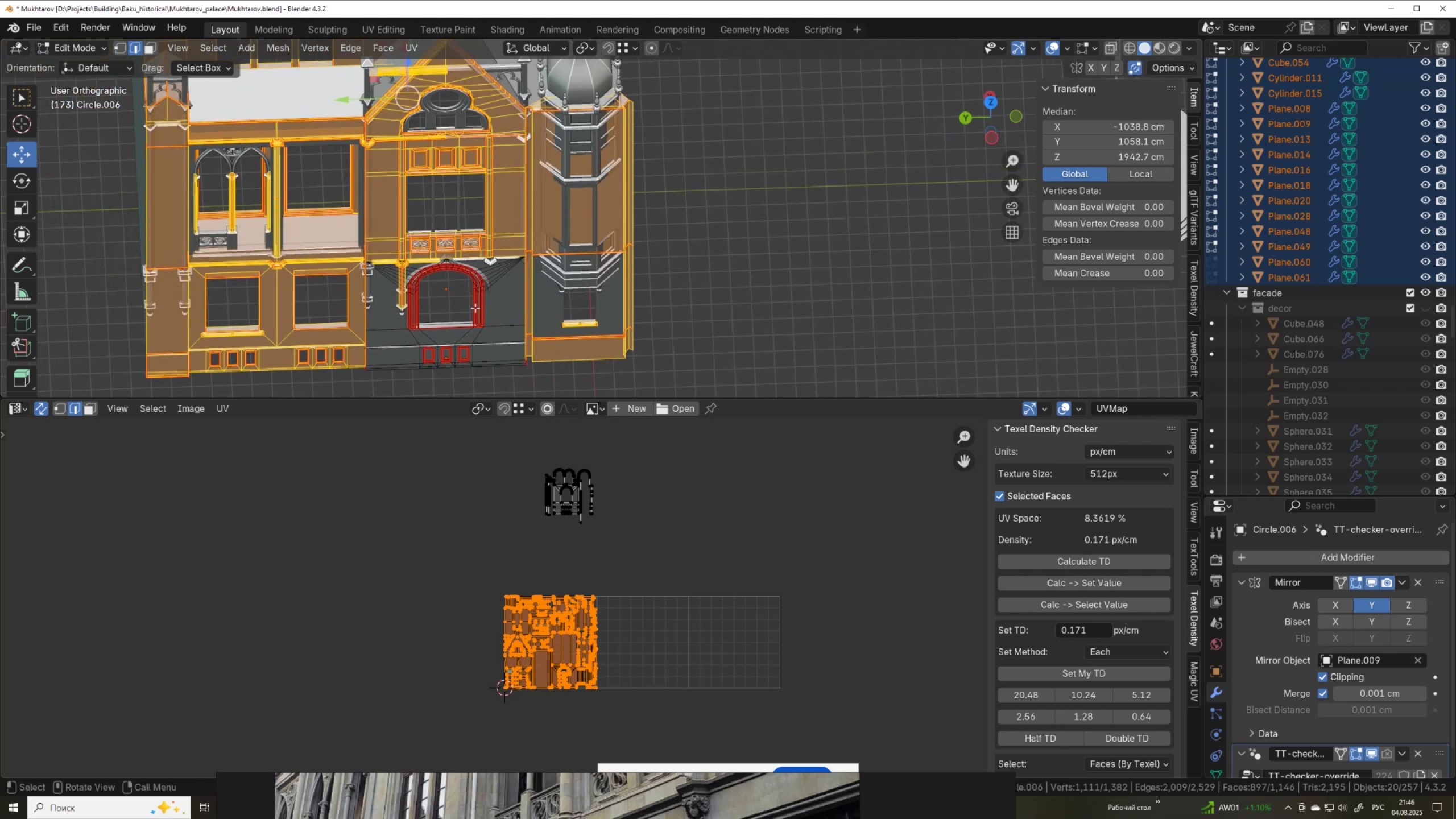 
scroll: coordinate [475, 308], scroll_direction: up, amount: 1.0
 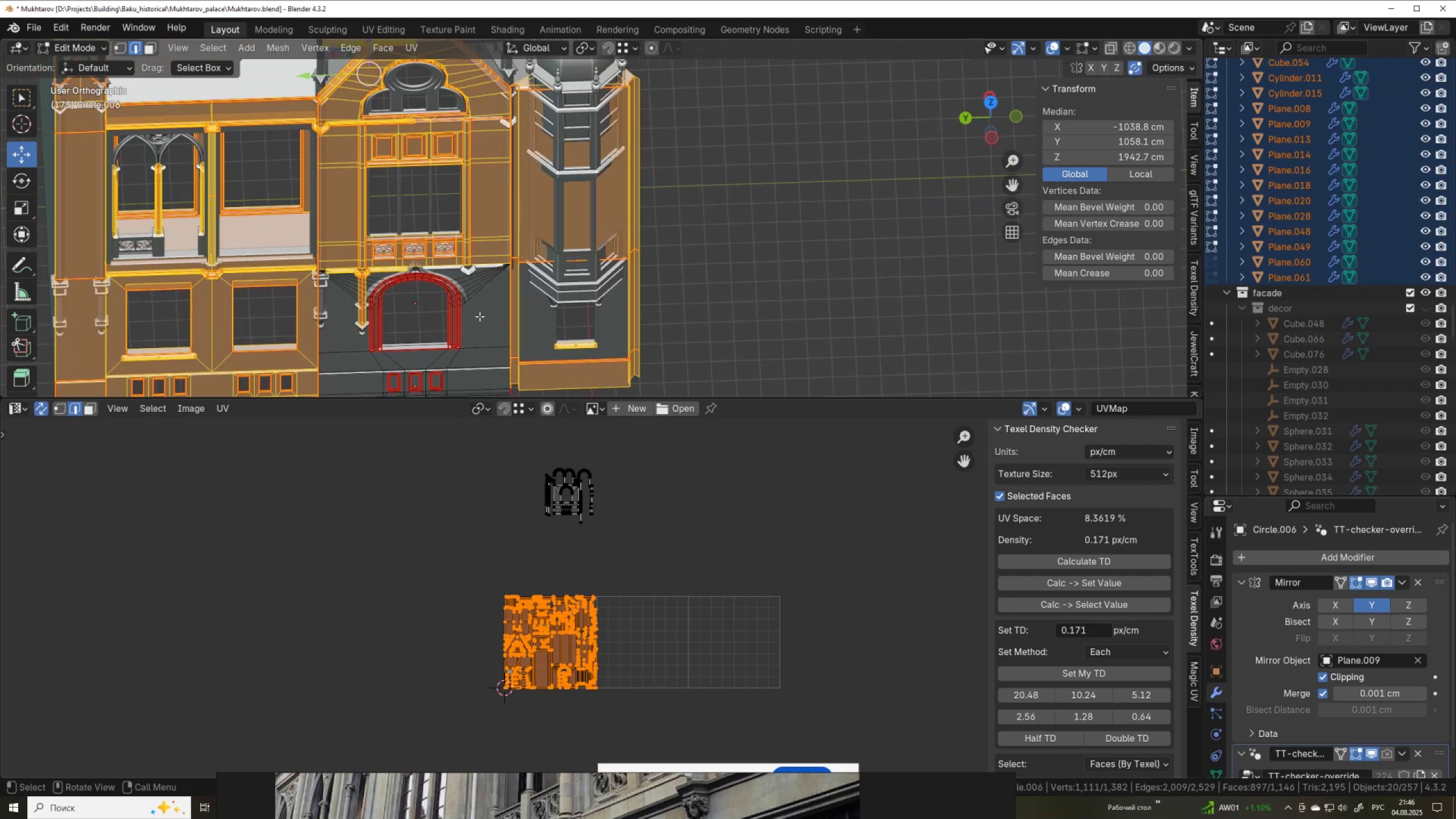 
scroll: coordinate [484, 328], scroll_direction: down, amount: 2.0
 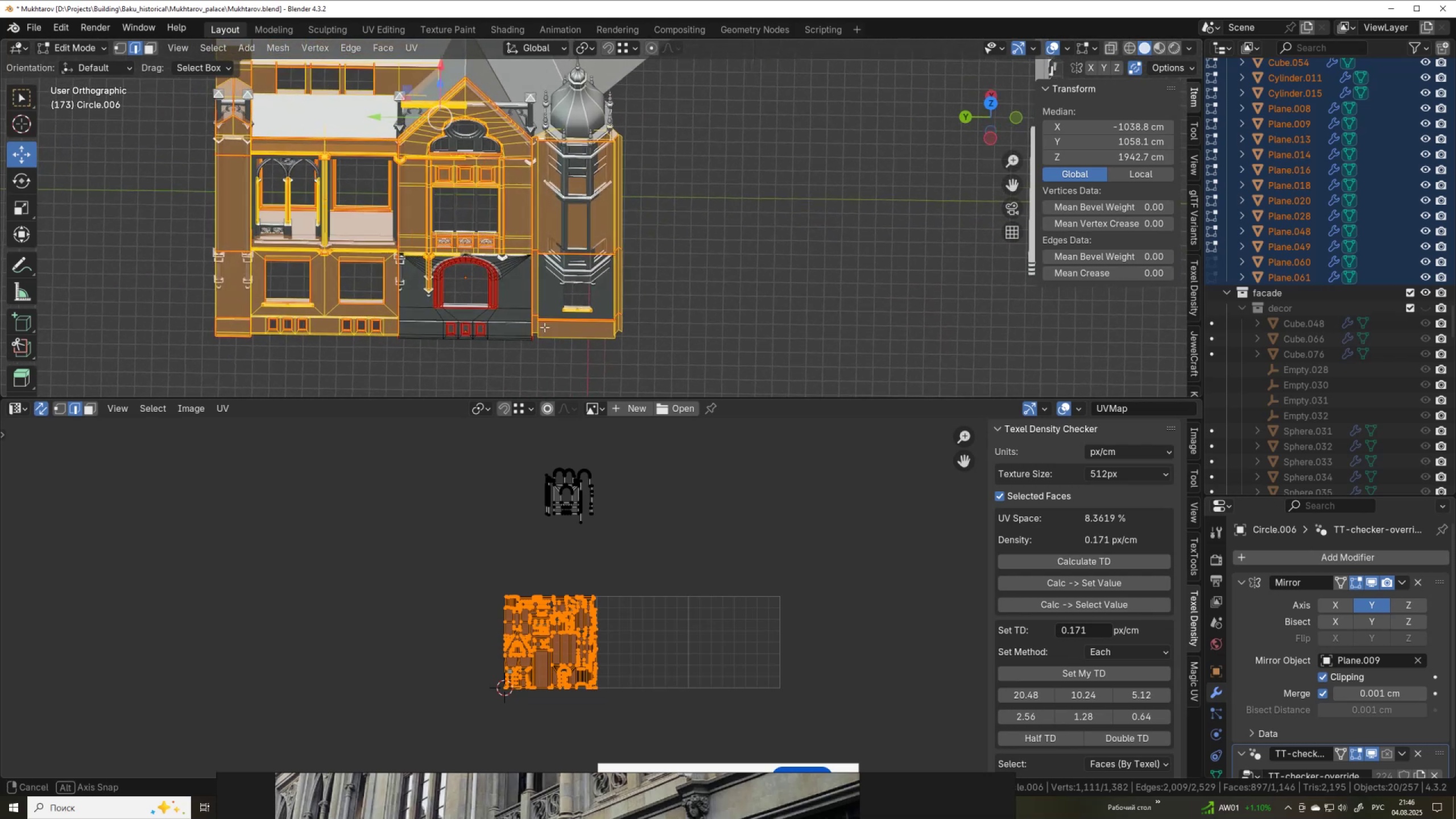 
wait(15.09)
 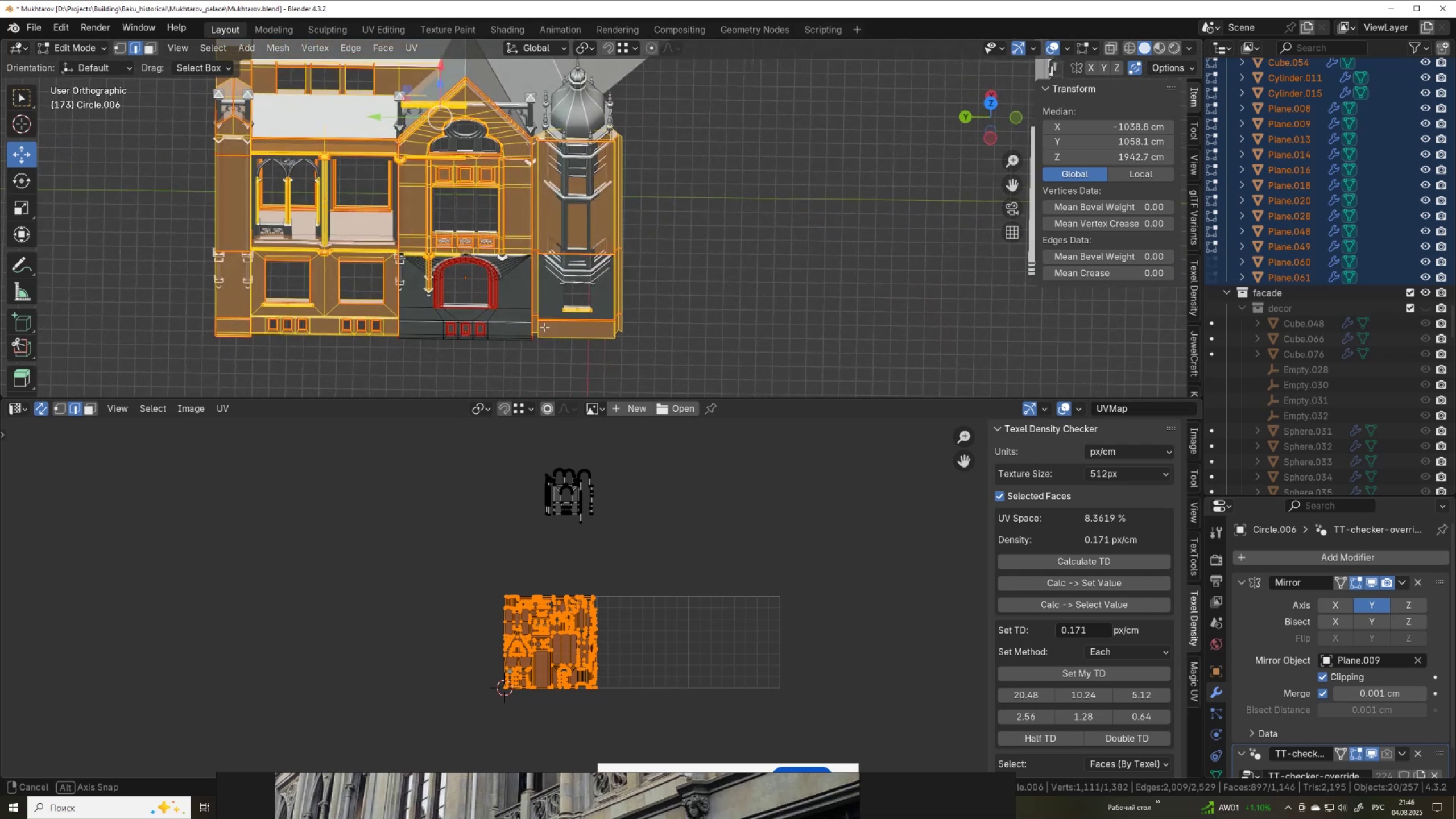 
scroll: coordinate [450, 357], scroll_direction: up, amount: 2.0
 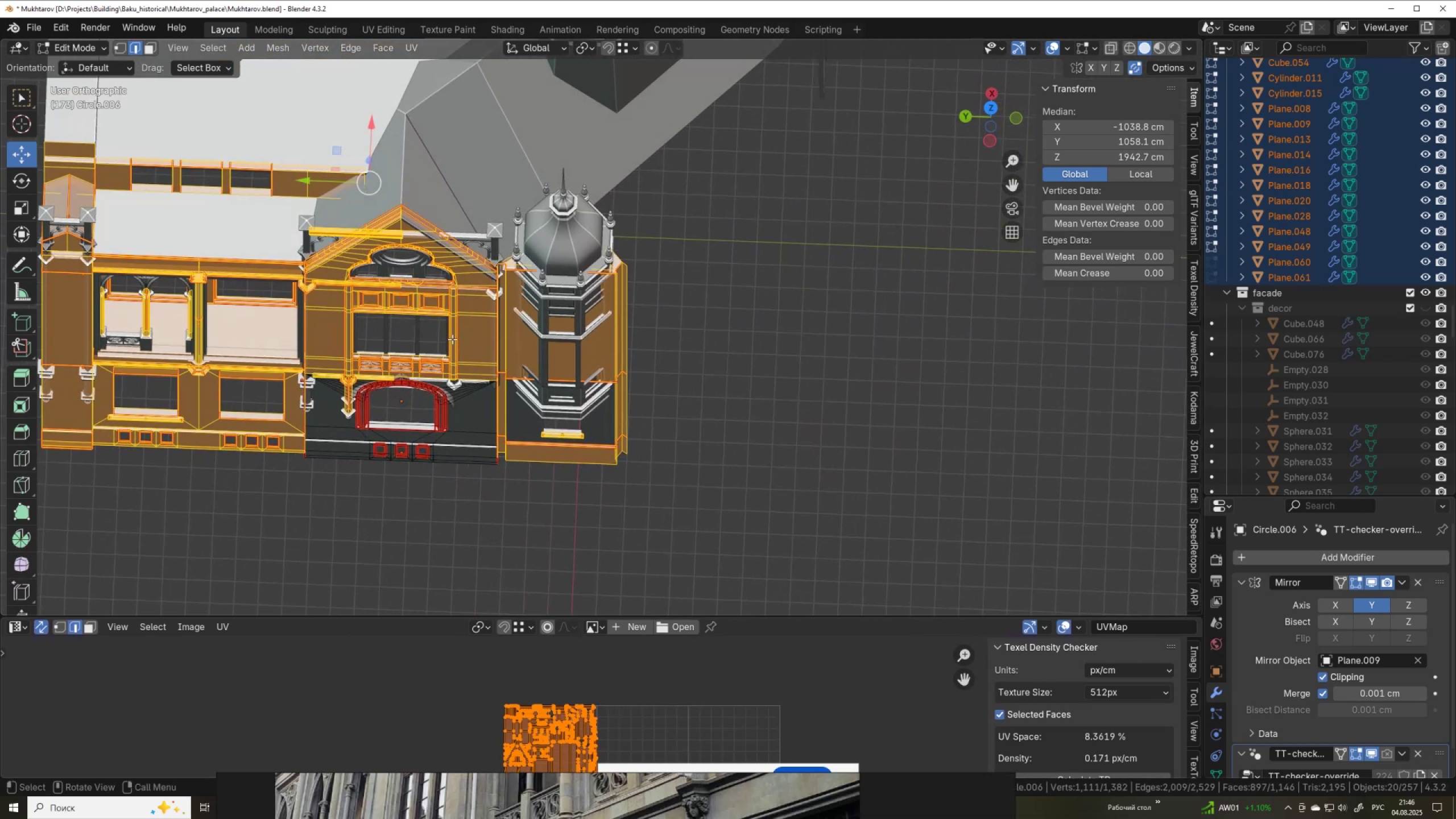 
key(Tab)
 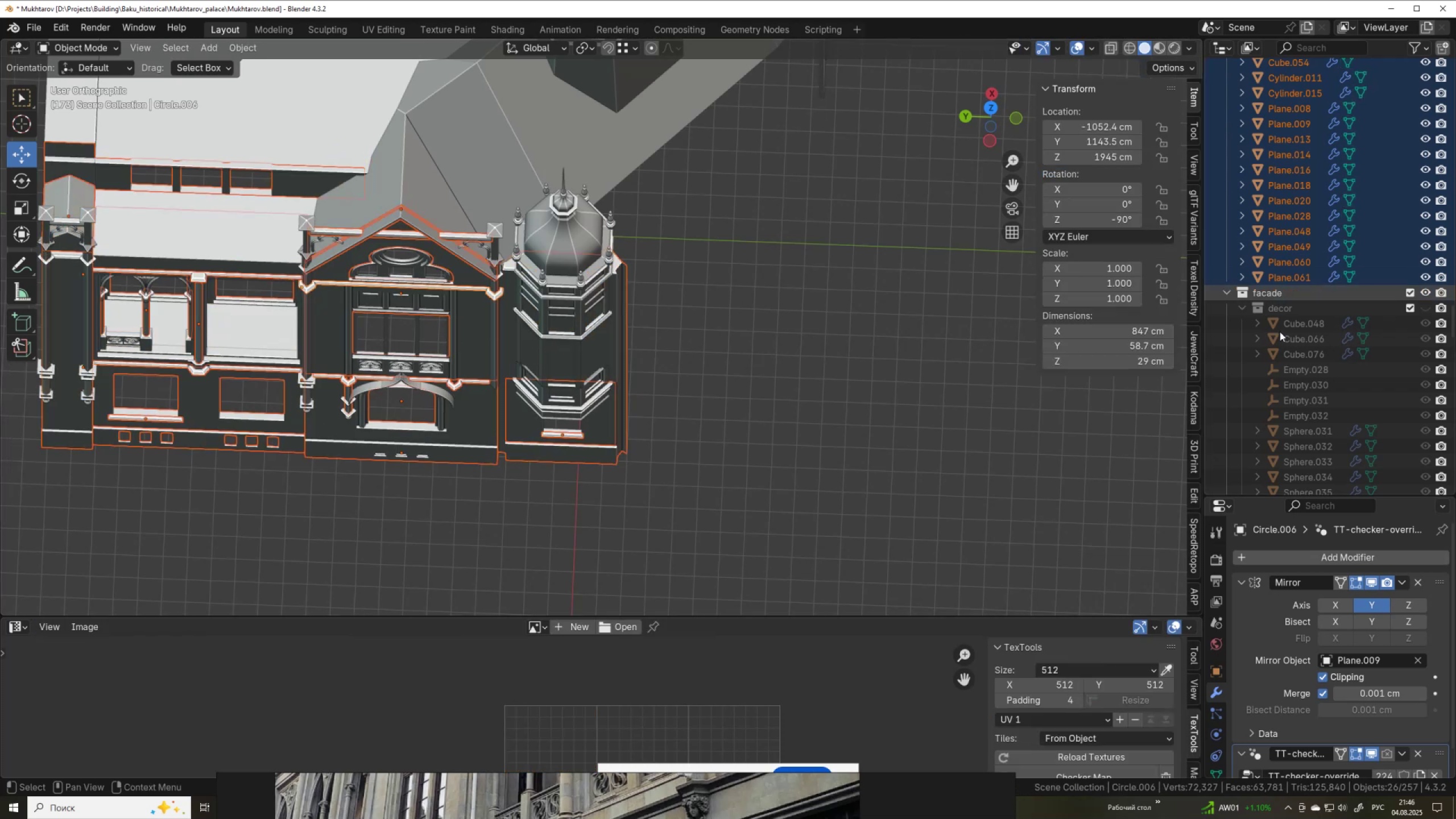 
scroll: coordinate [1276, 380], scroll_direction: down, amount: 3.0
 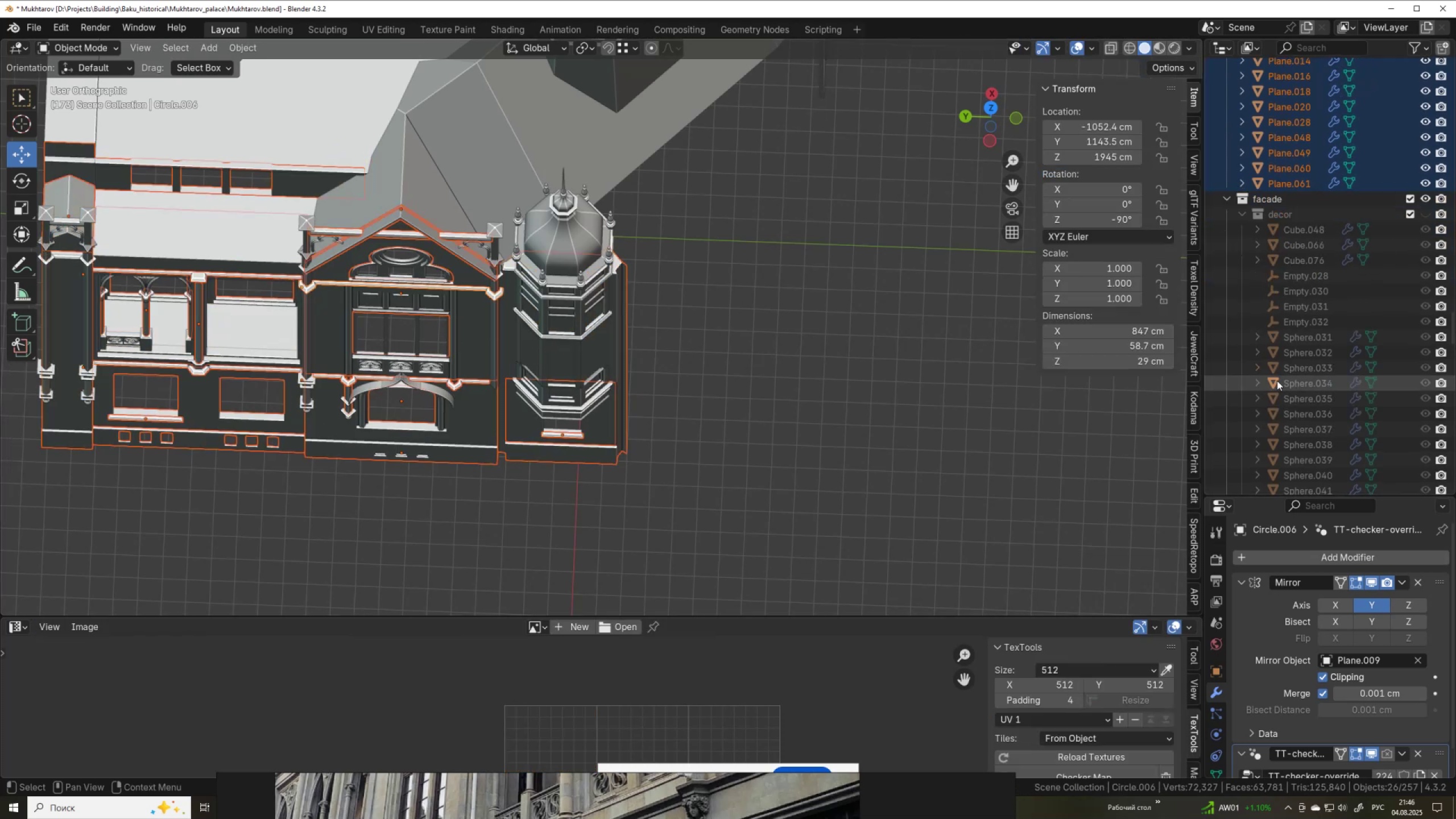 
scroll: coordinate [1277, 380], scroll_direction: up, amount: 3.0
 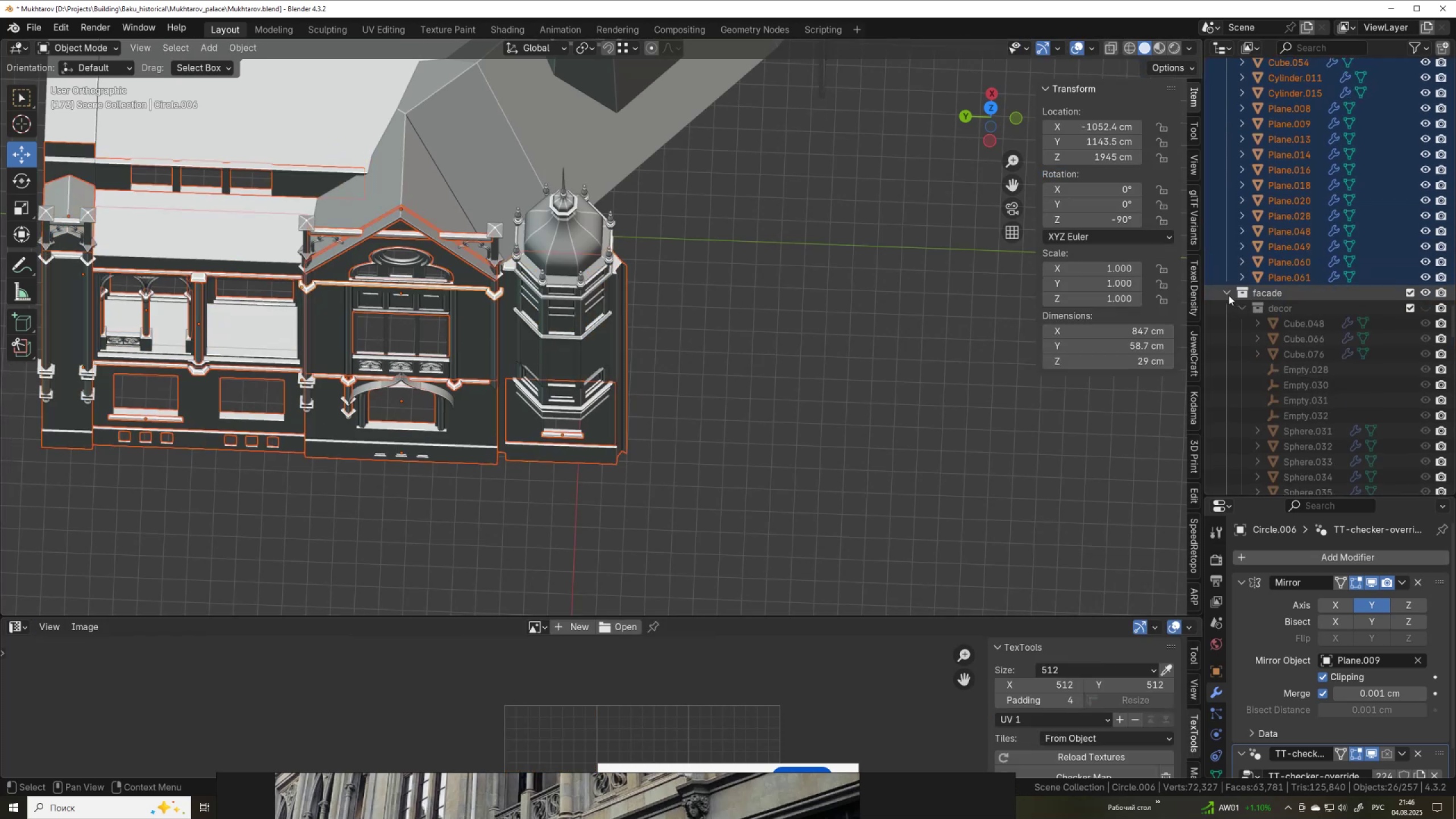 
left_click([1228, 295])
 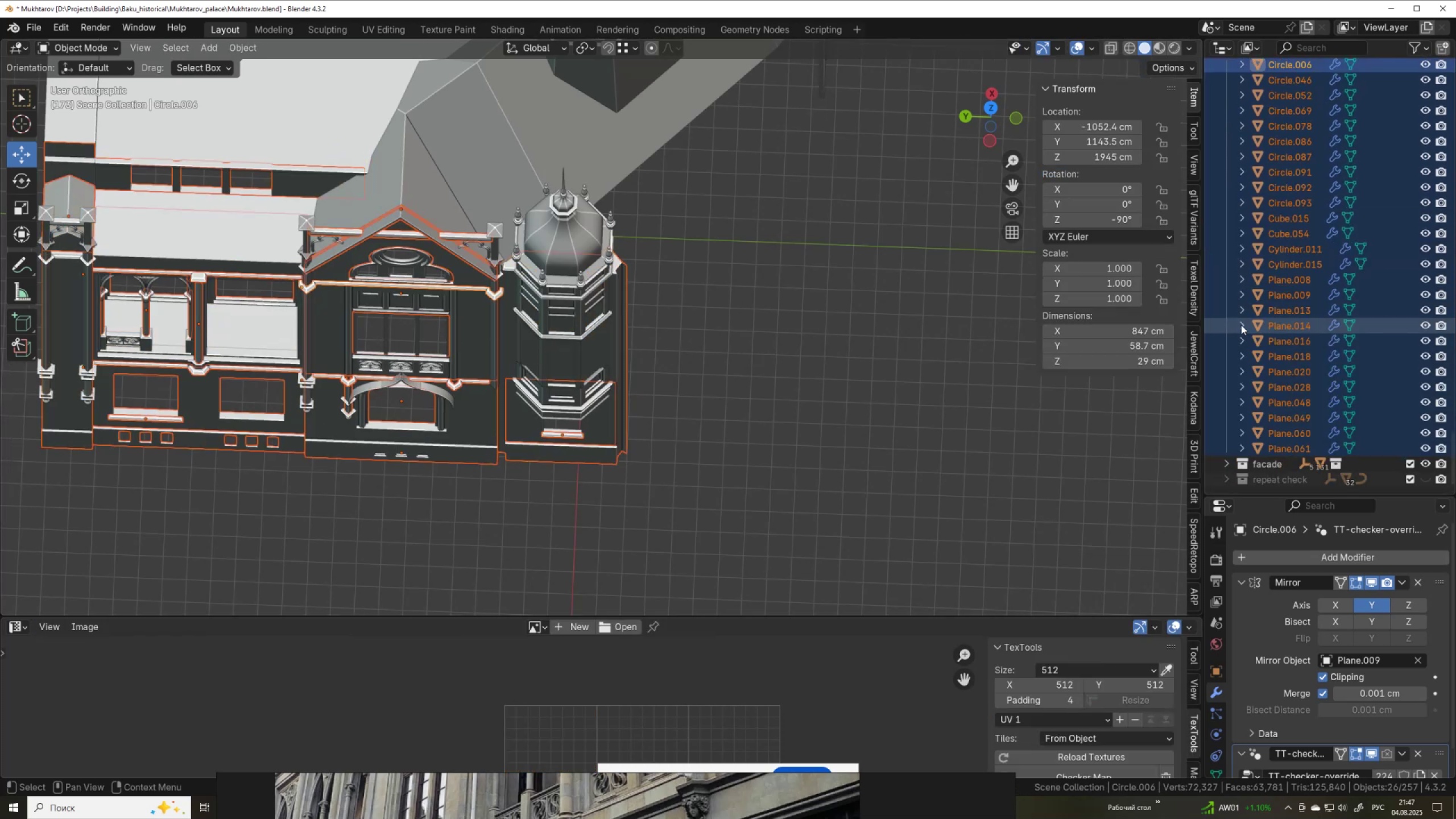 
scroll: coordinate [1241, 325], scroll_direction: up, amount: 22.0
 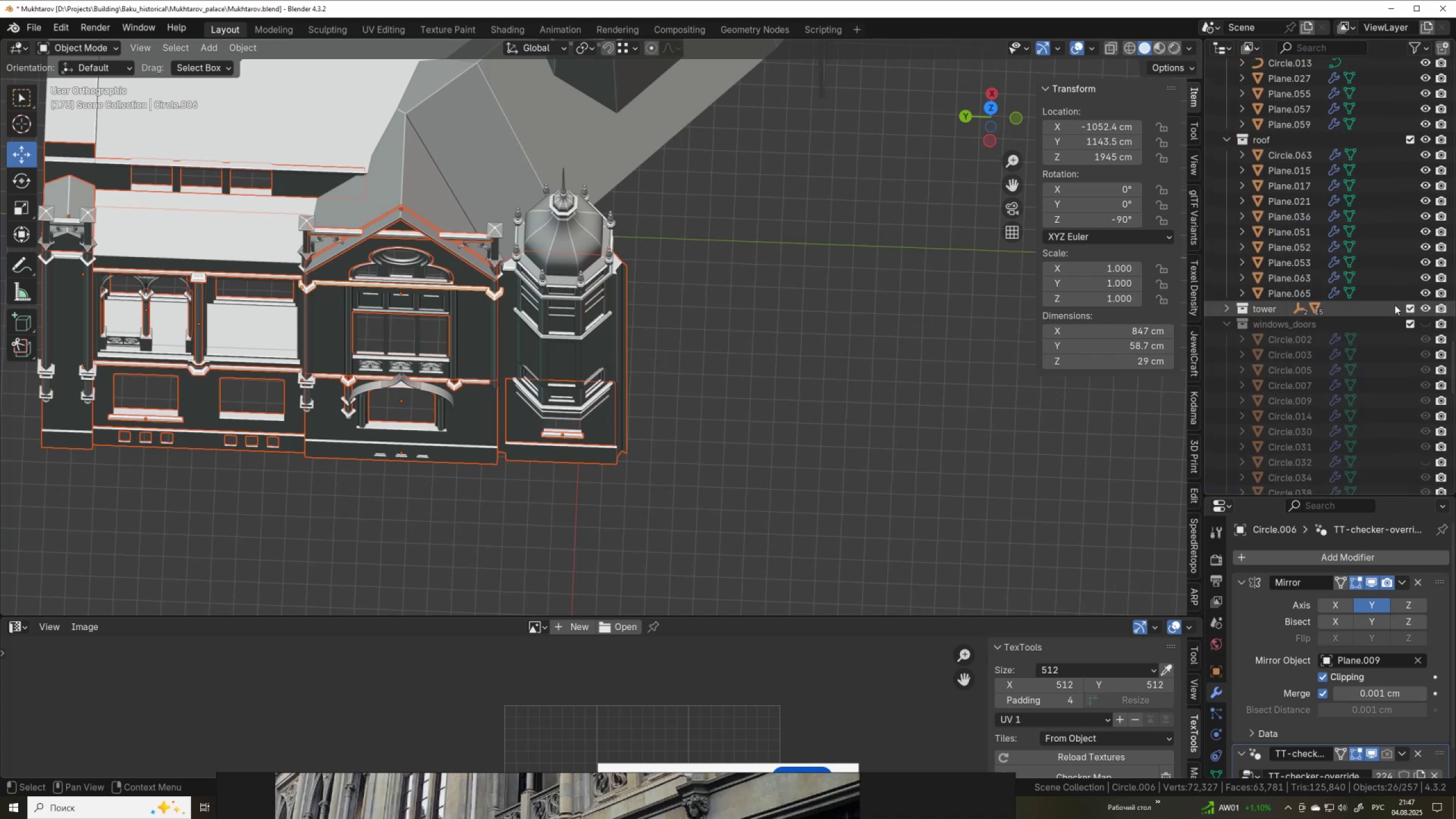 
left_click([1430, 305])
 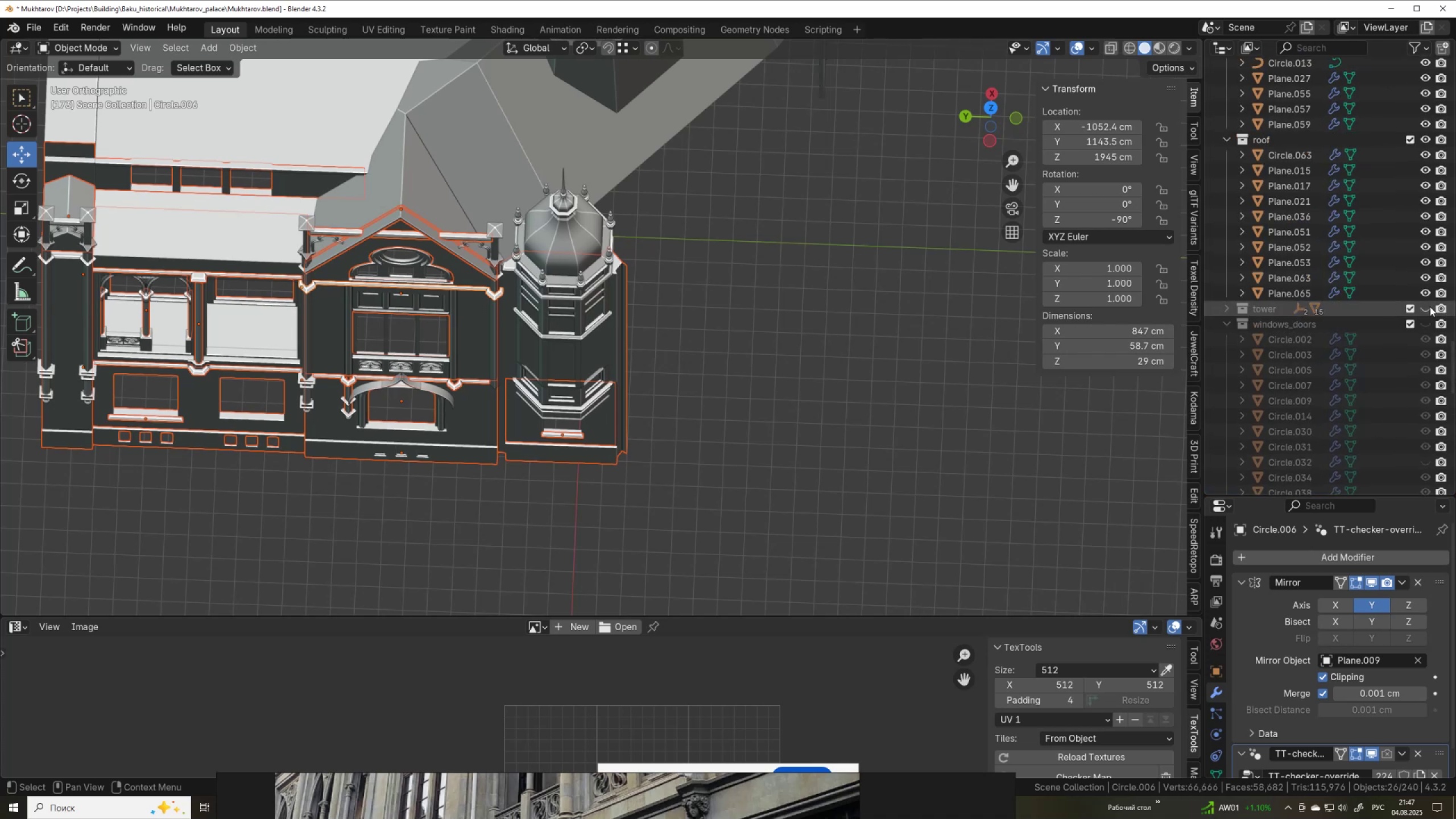 
left_click([1430, 308])
 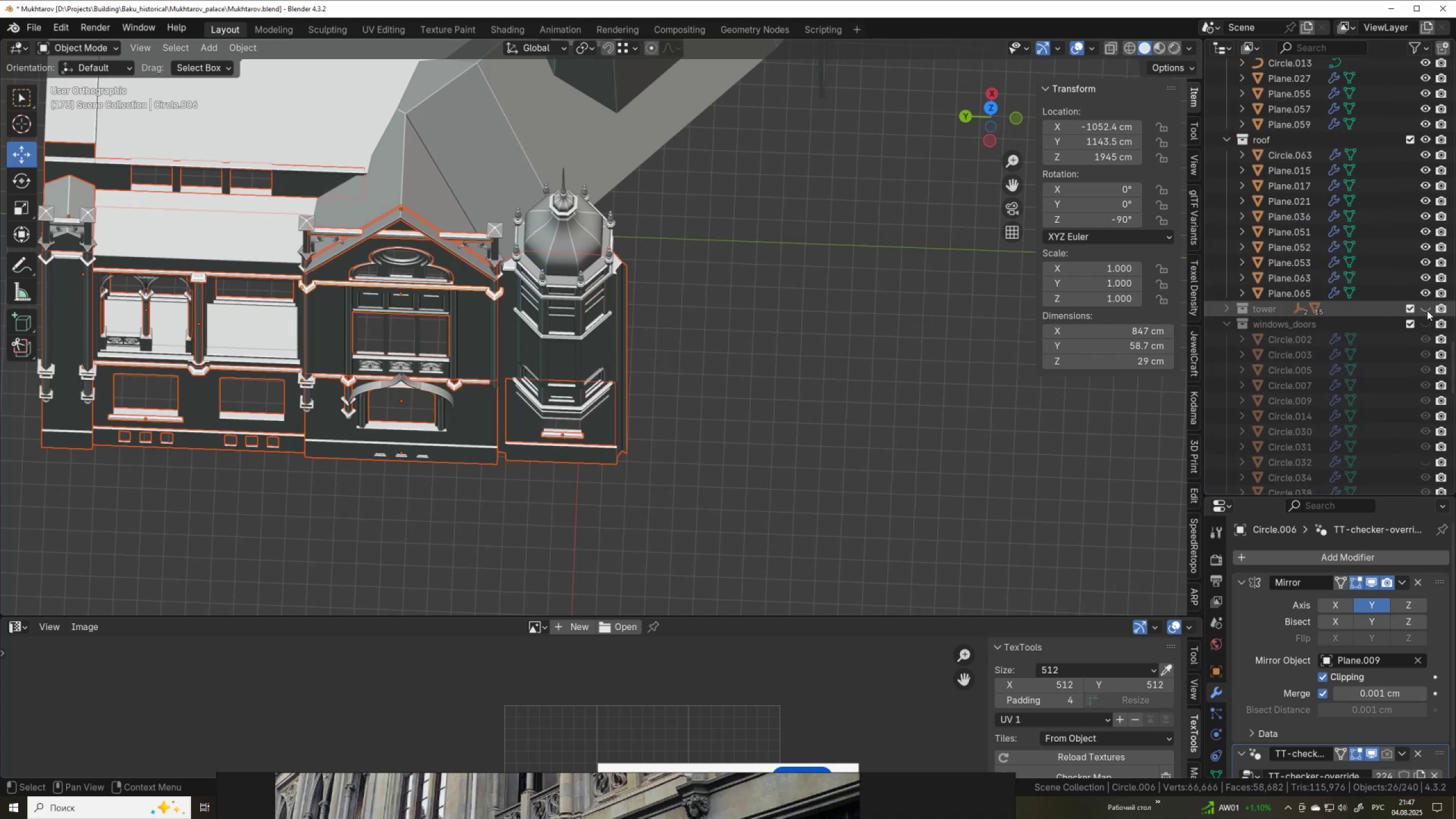 
double_click([1427, 311])
 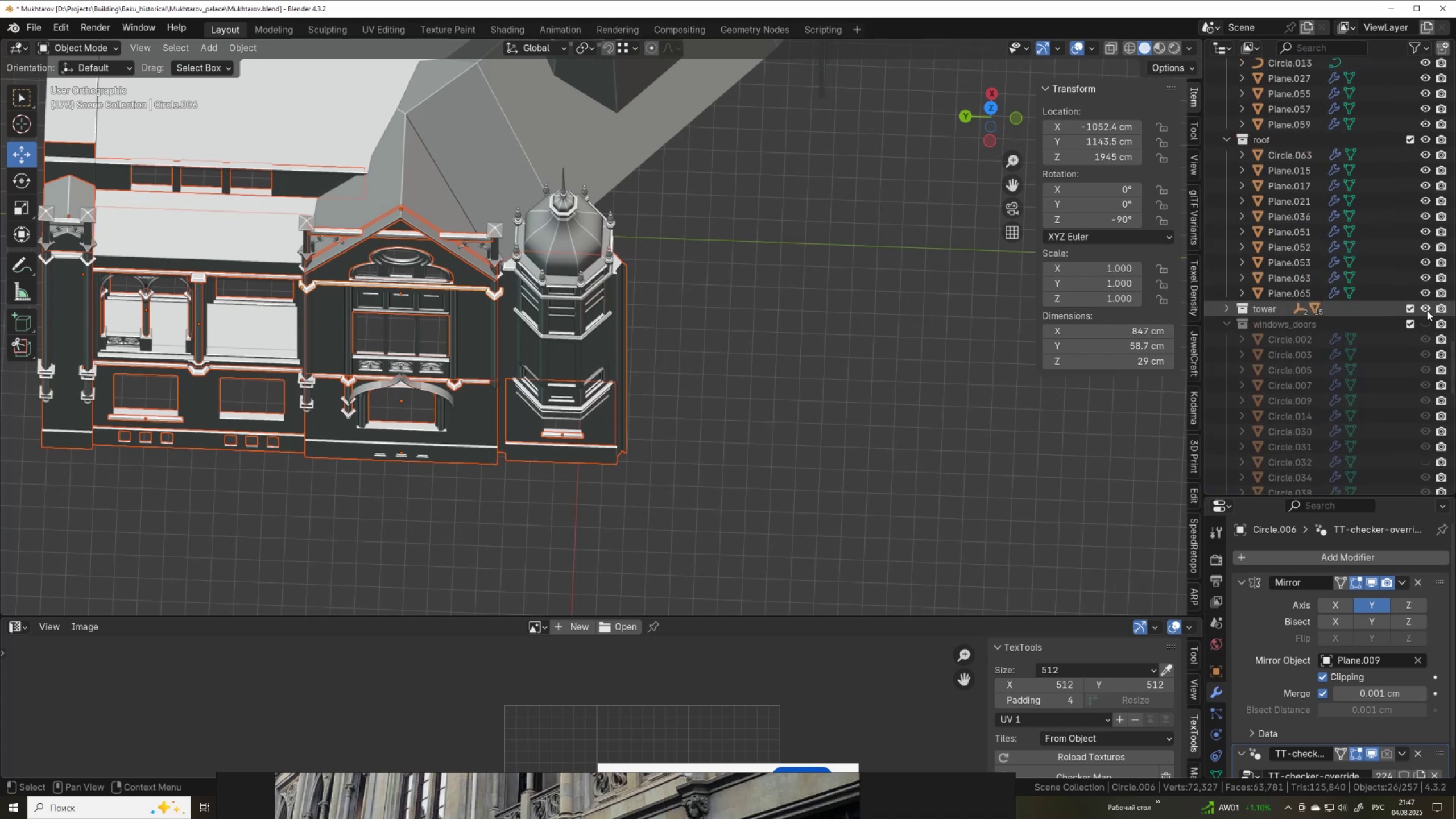 
left_click([1427, 311])
 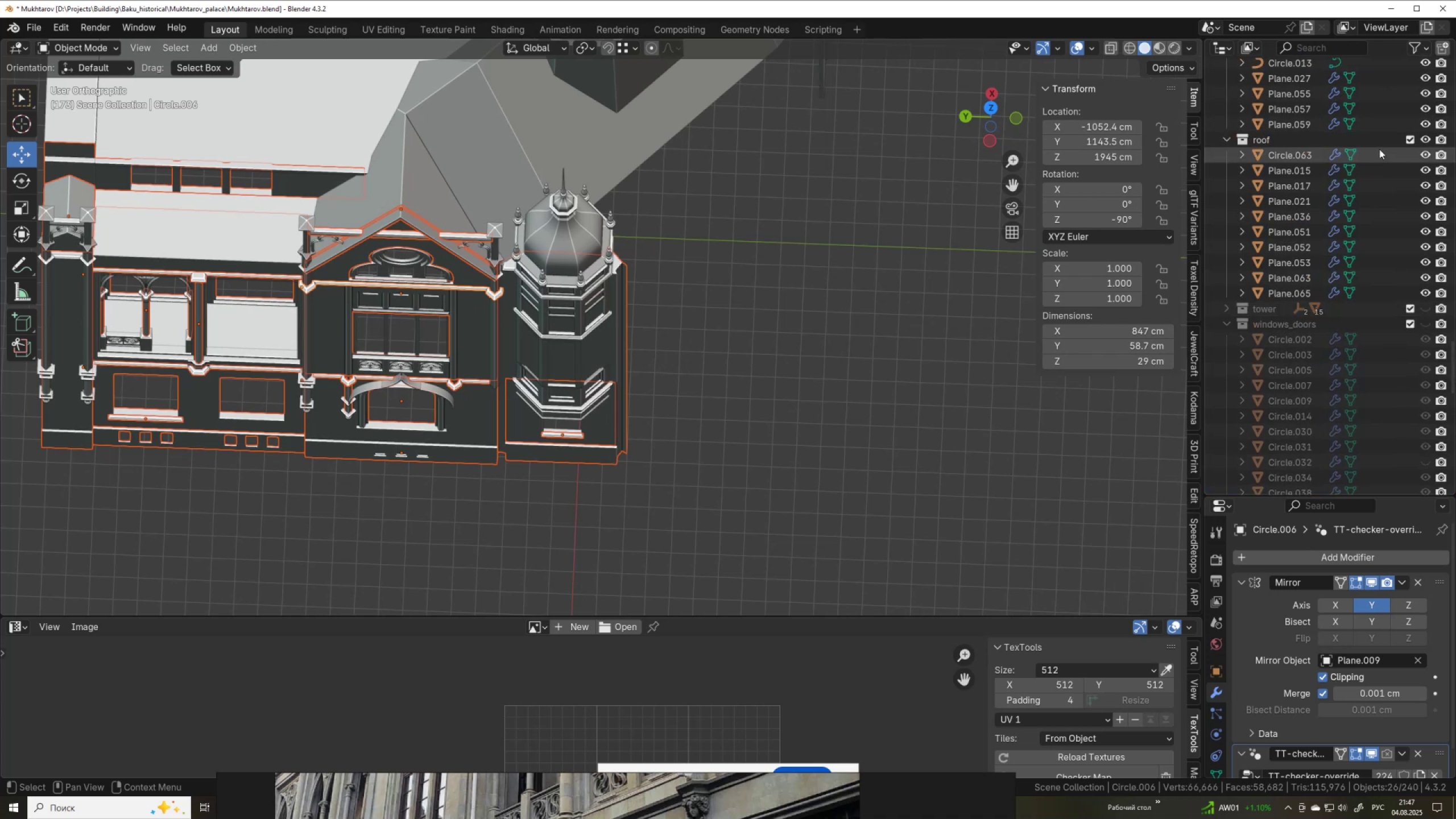 
scroll: coordinate [1400, 170], scroll_direction: up, amount: 3.0
 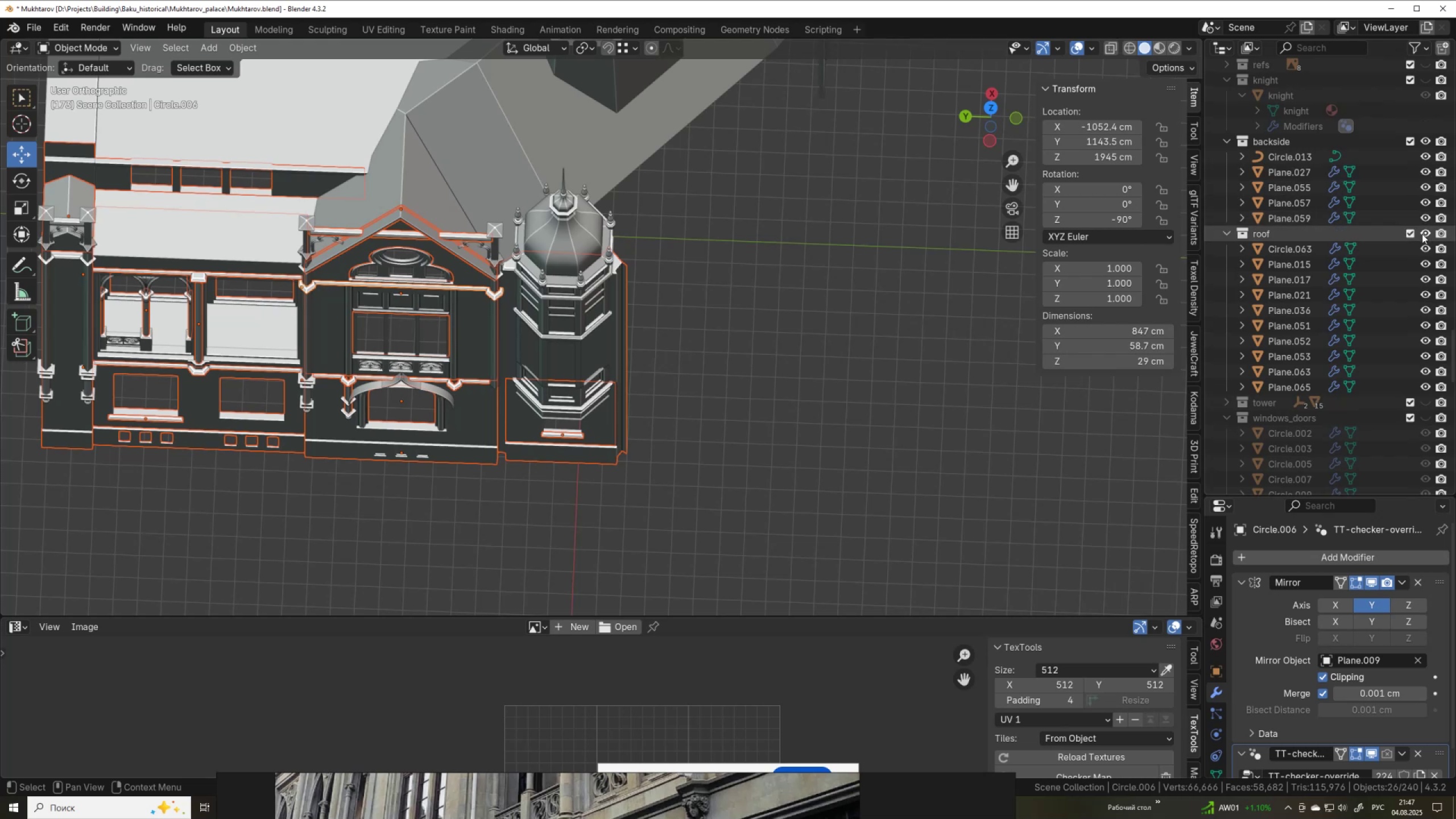 
left_click([1423, 234])
 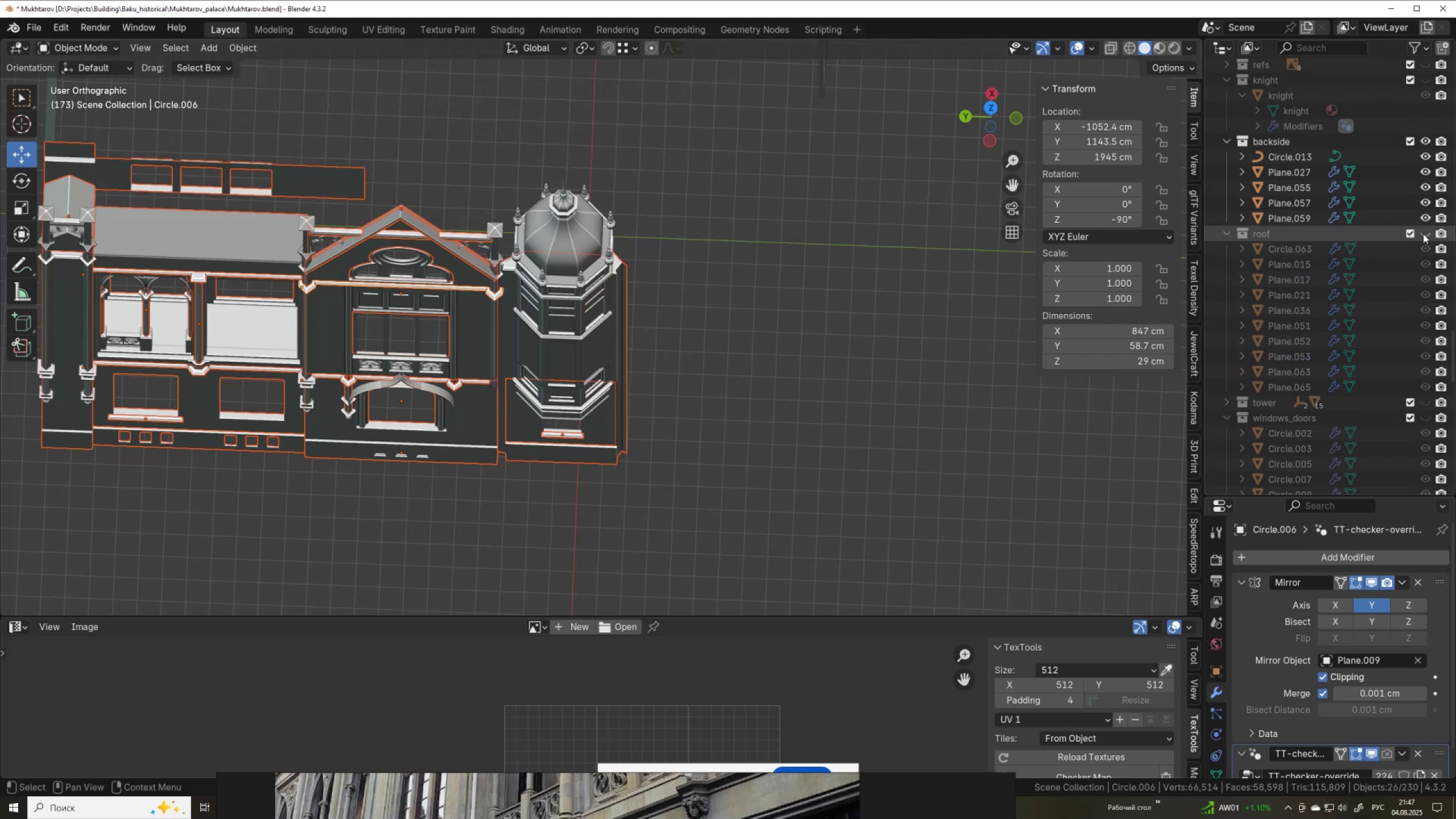 
scroll: coordinate [1423, 234], scroll_direction: up, amount: 3.0
 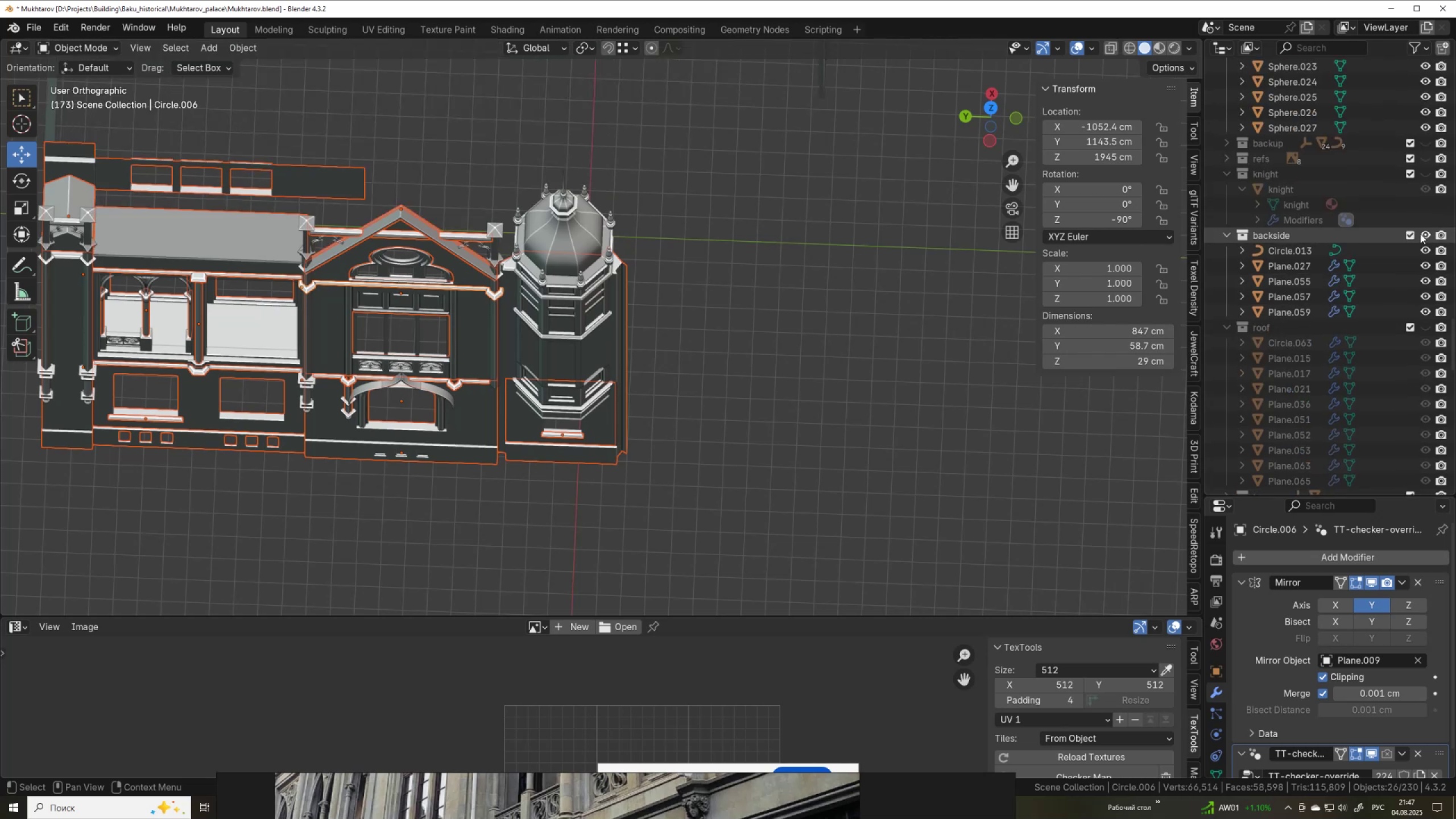 
left_click([1422, 234])
 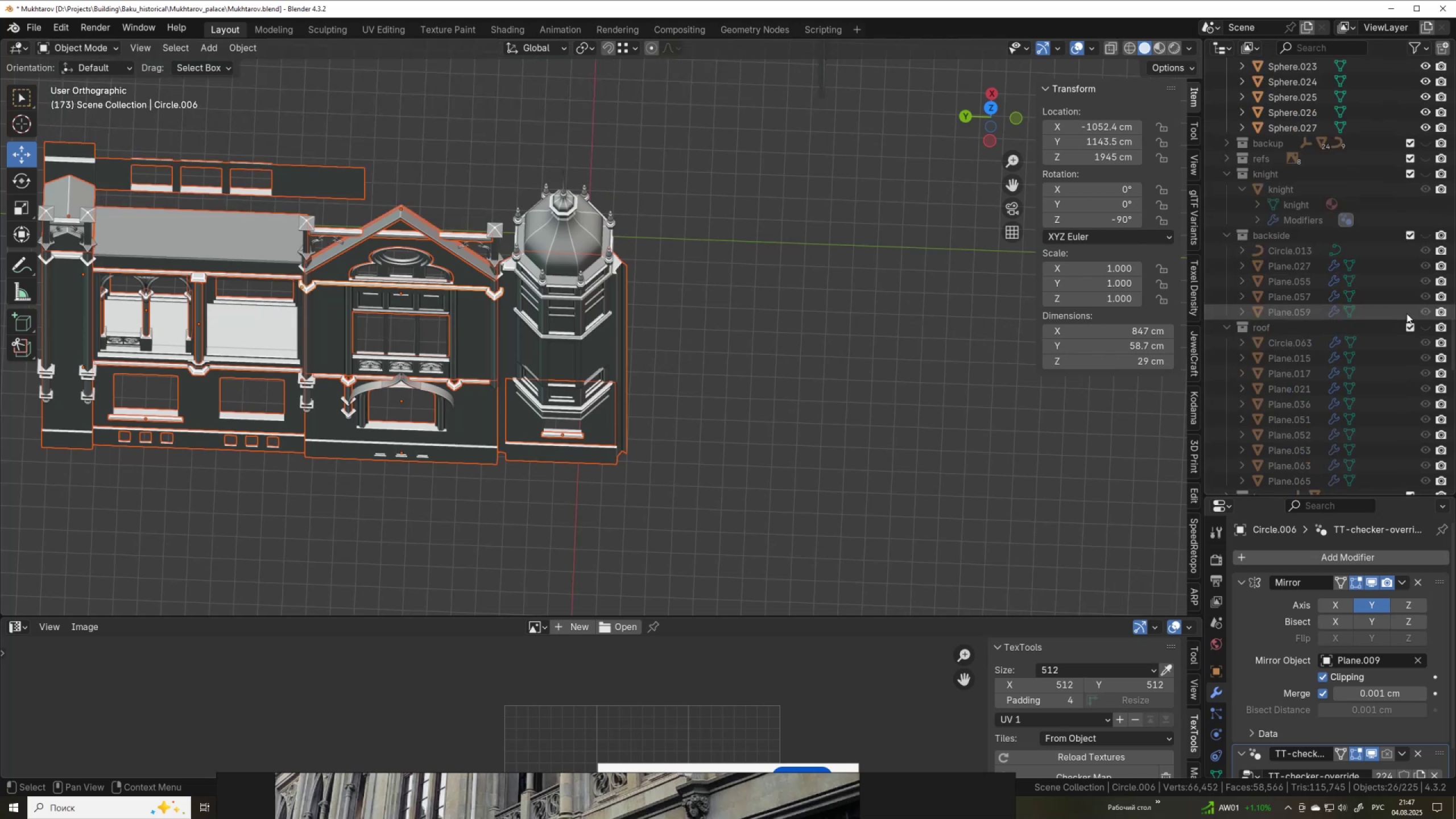 
scroll: coordinate [1402, 318], scroll_direction: up, amount: 72.0
 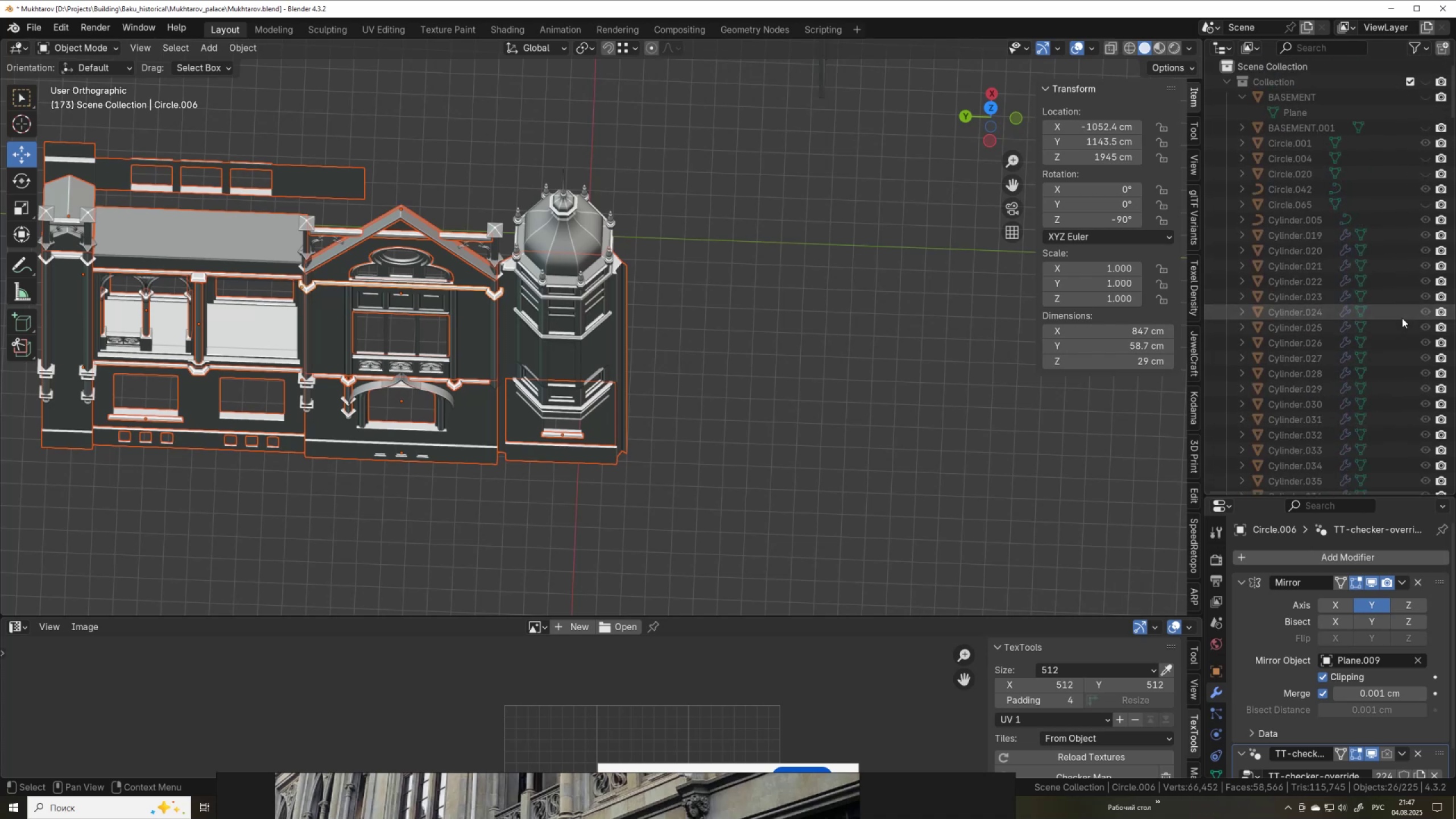 
scroll: coordinate [1402, 318], scroll_direction: down, amount: 42.0
 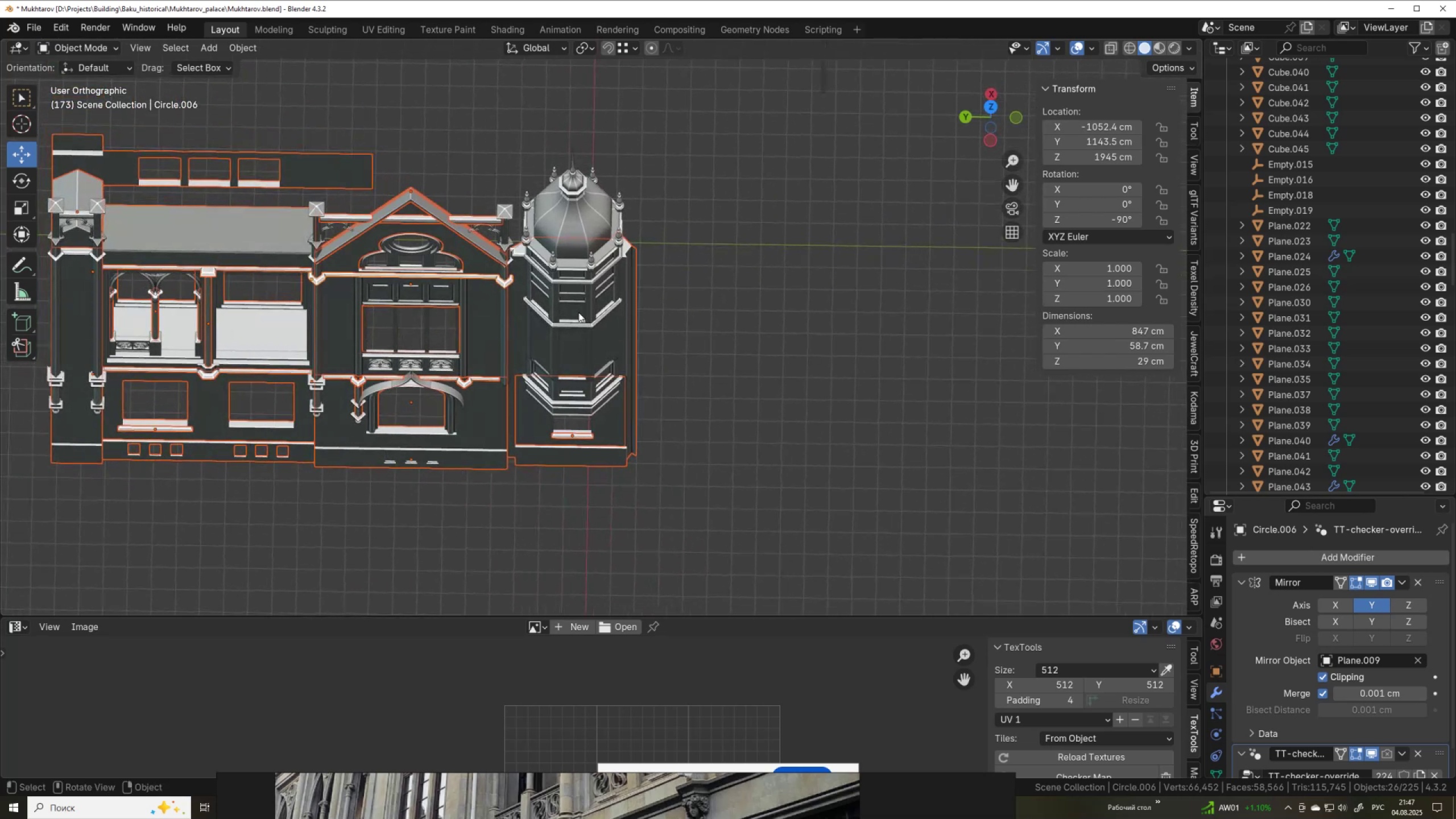 
wait(6.66)
 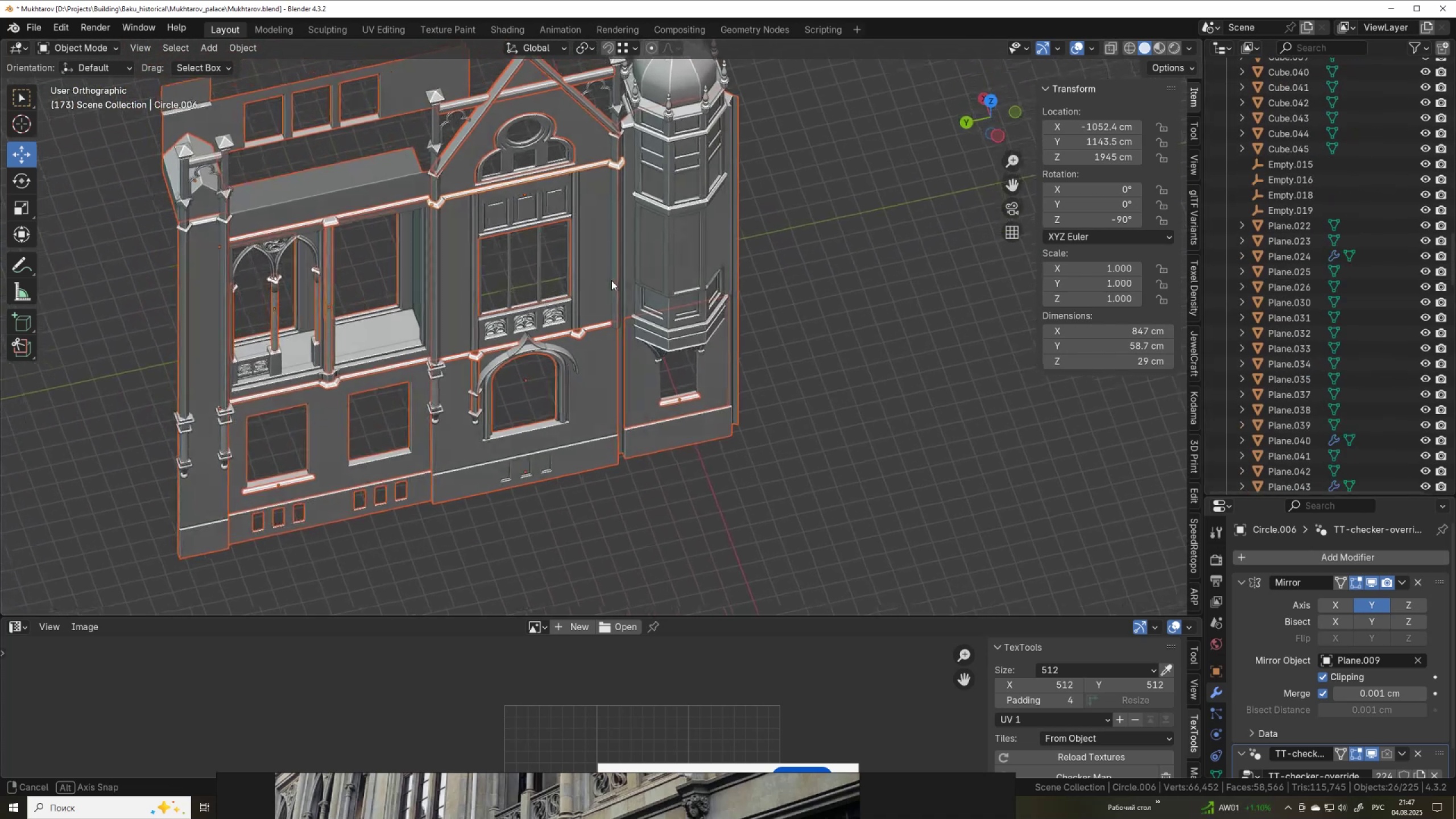 
scroll: coordinate [1335, 407], scroll_direction: down, amount: 37.0
 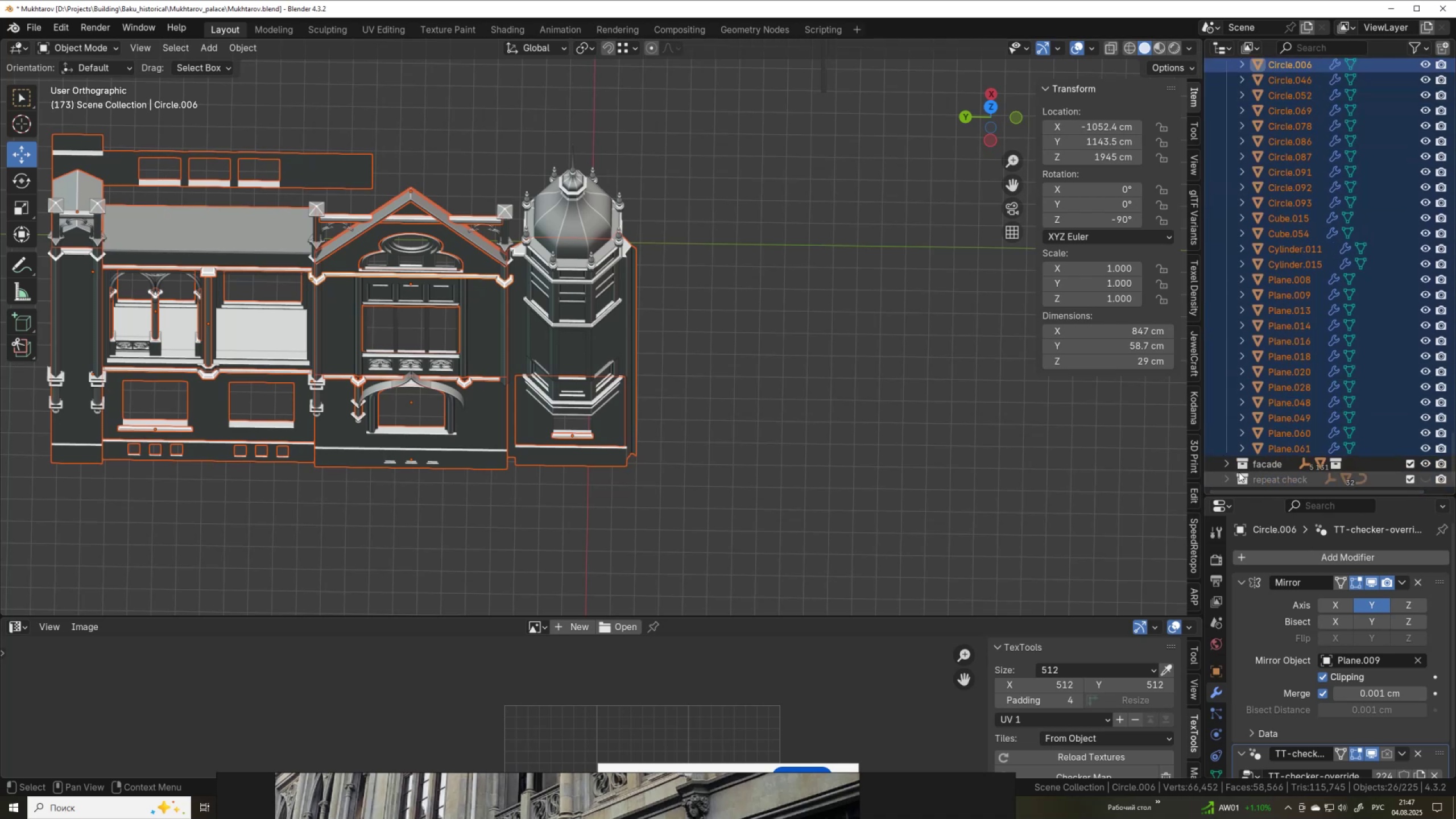 
left_click([1227, 464])
 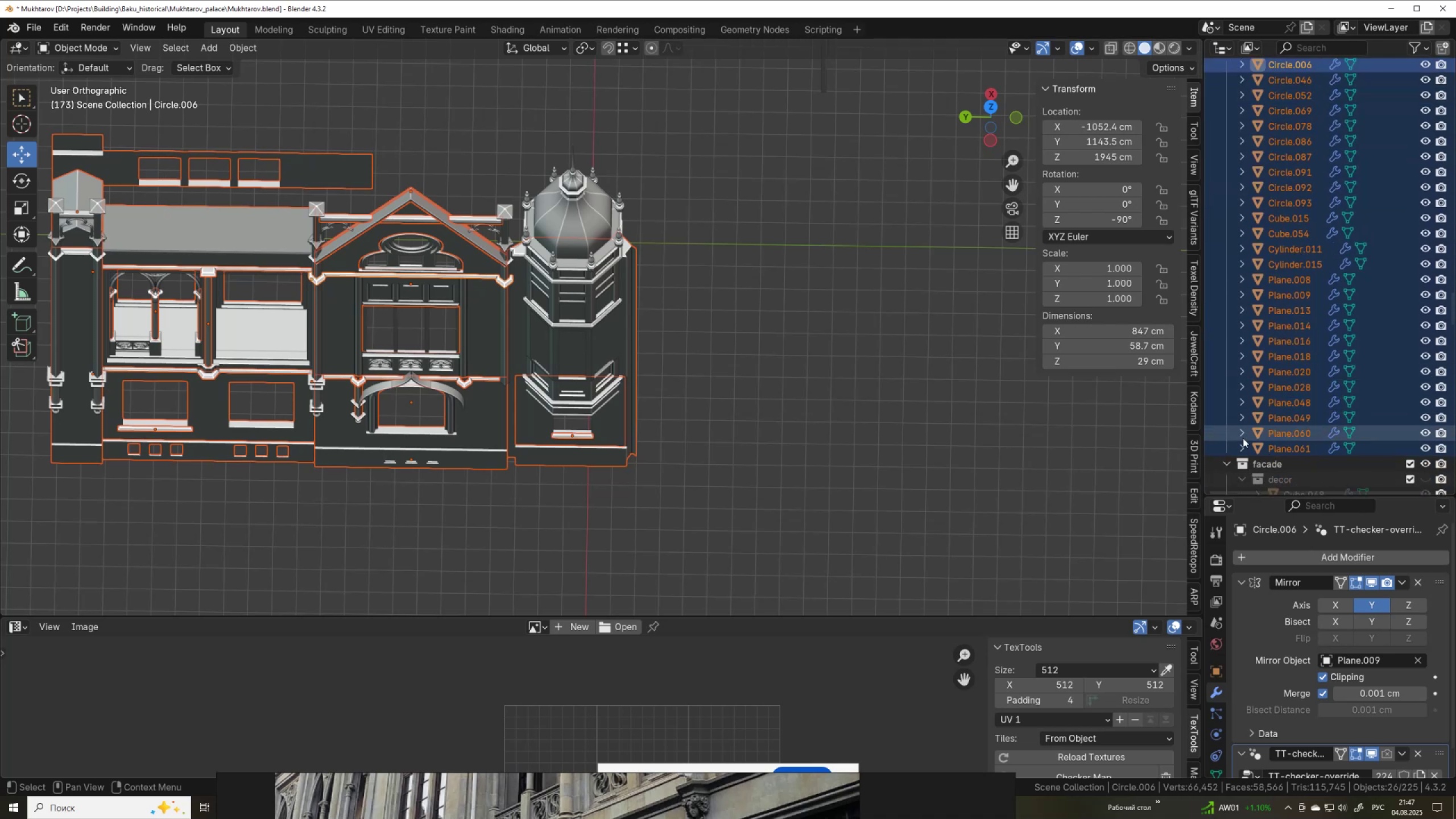 
scroll: coordinate [1246, 396], scroll_direction: down, amount: 8.0
 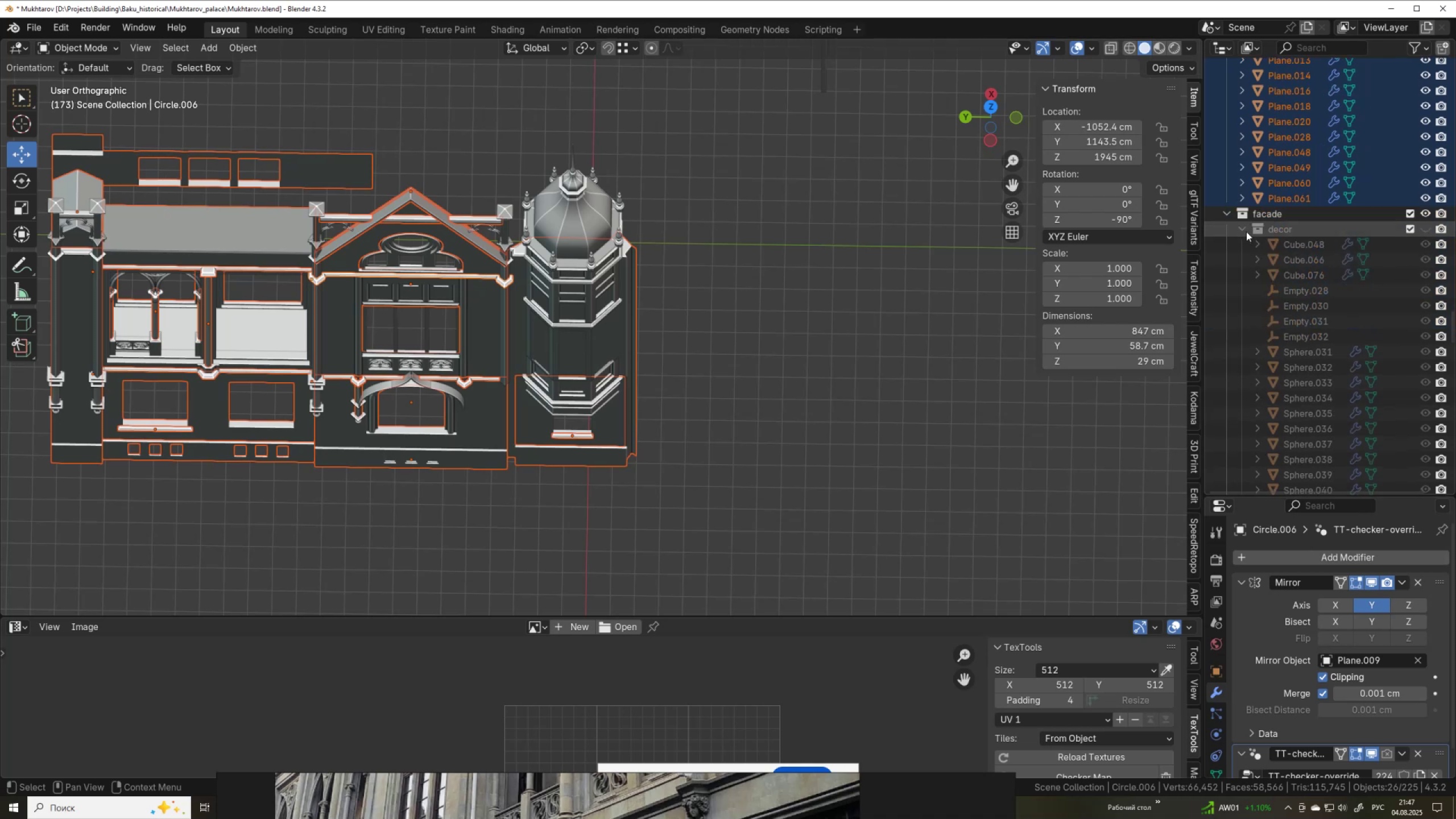 
left_click([1246, 231])
 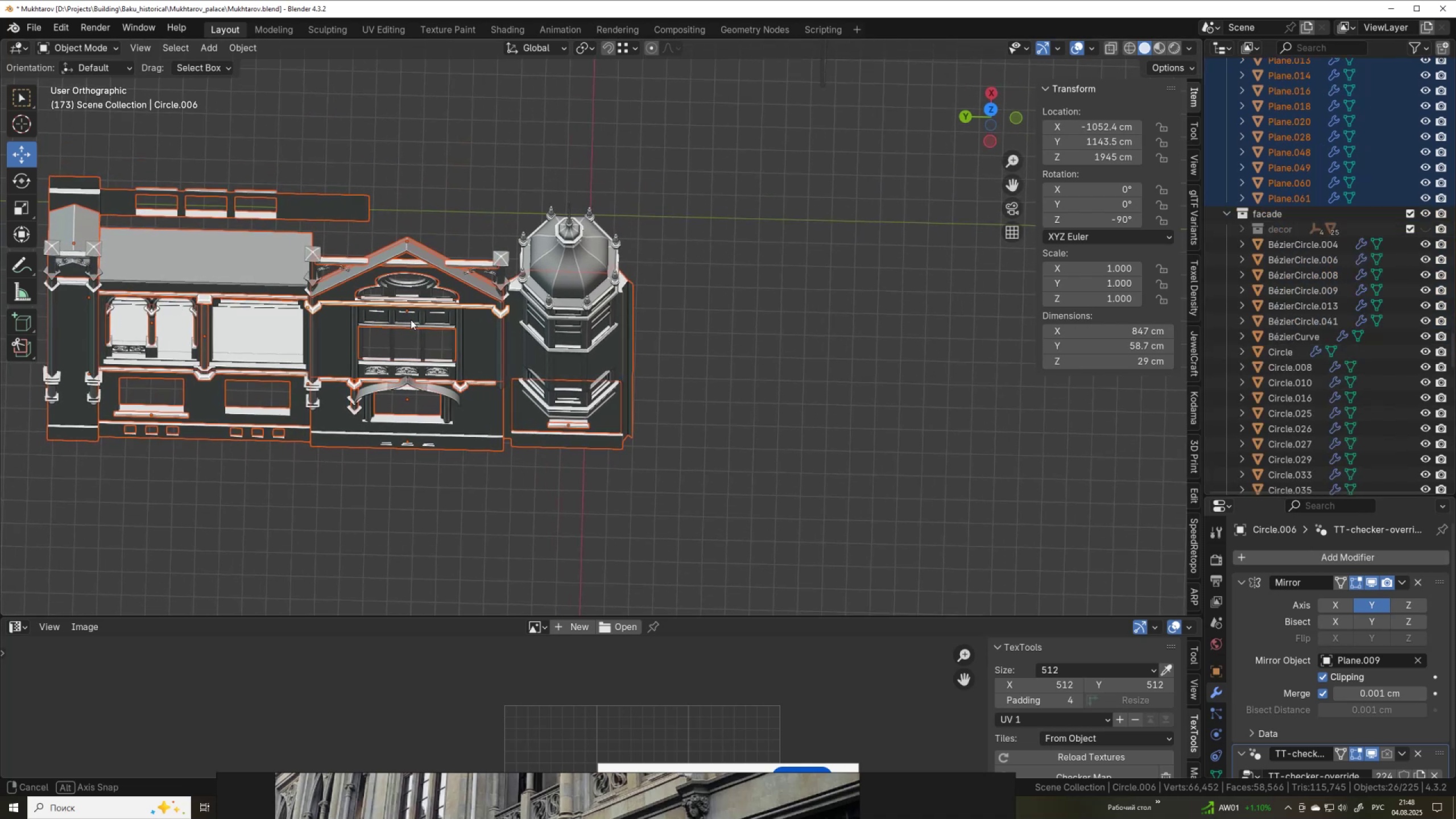 
wait(6.42)
 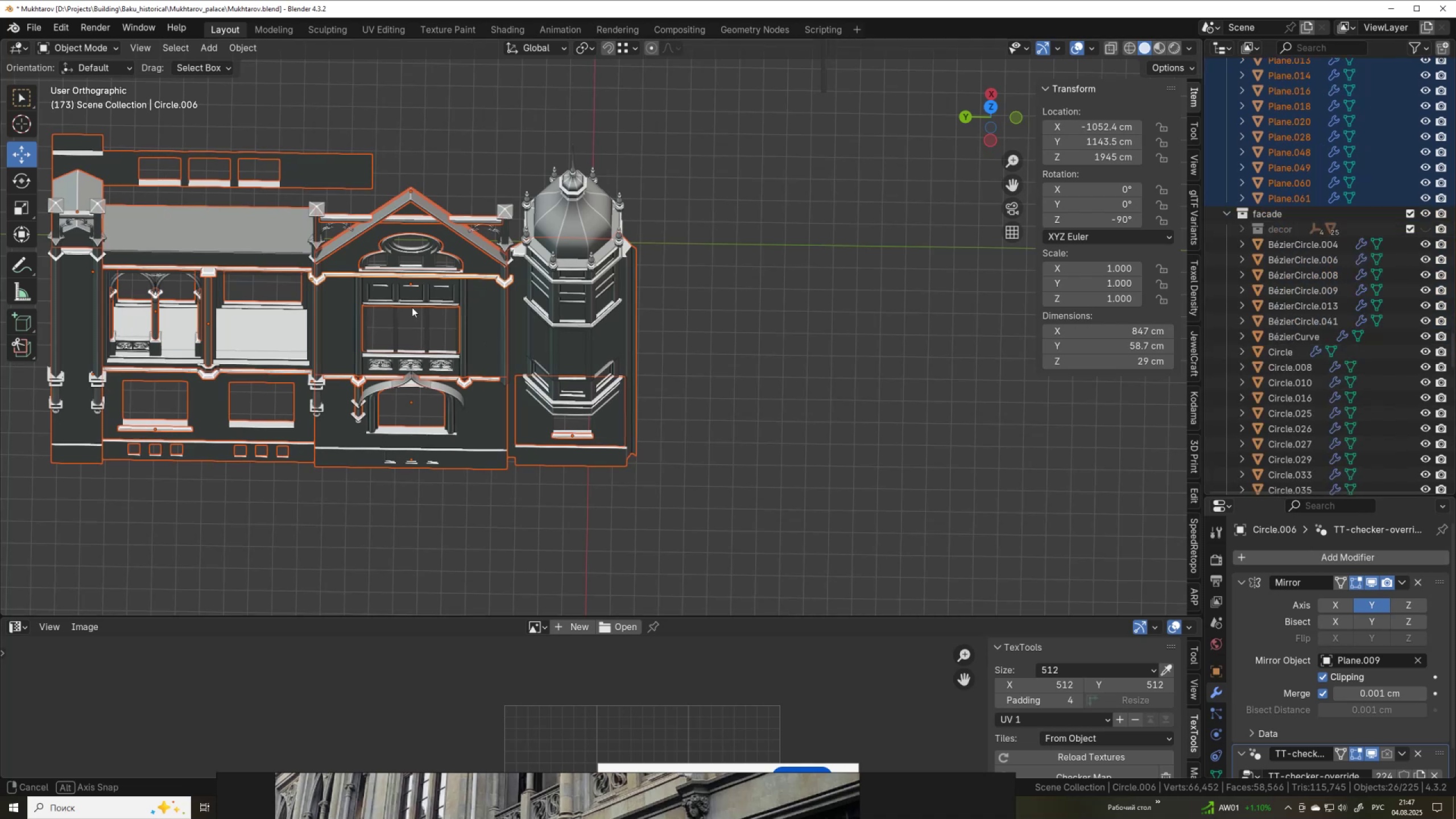 
scroll: coordinate [551, 268], scroll_direction: down, amount: 6.0
 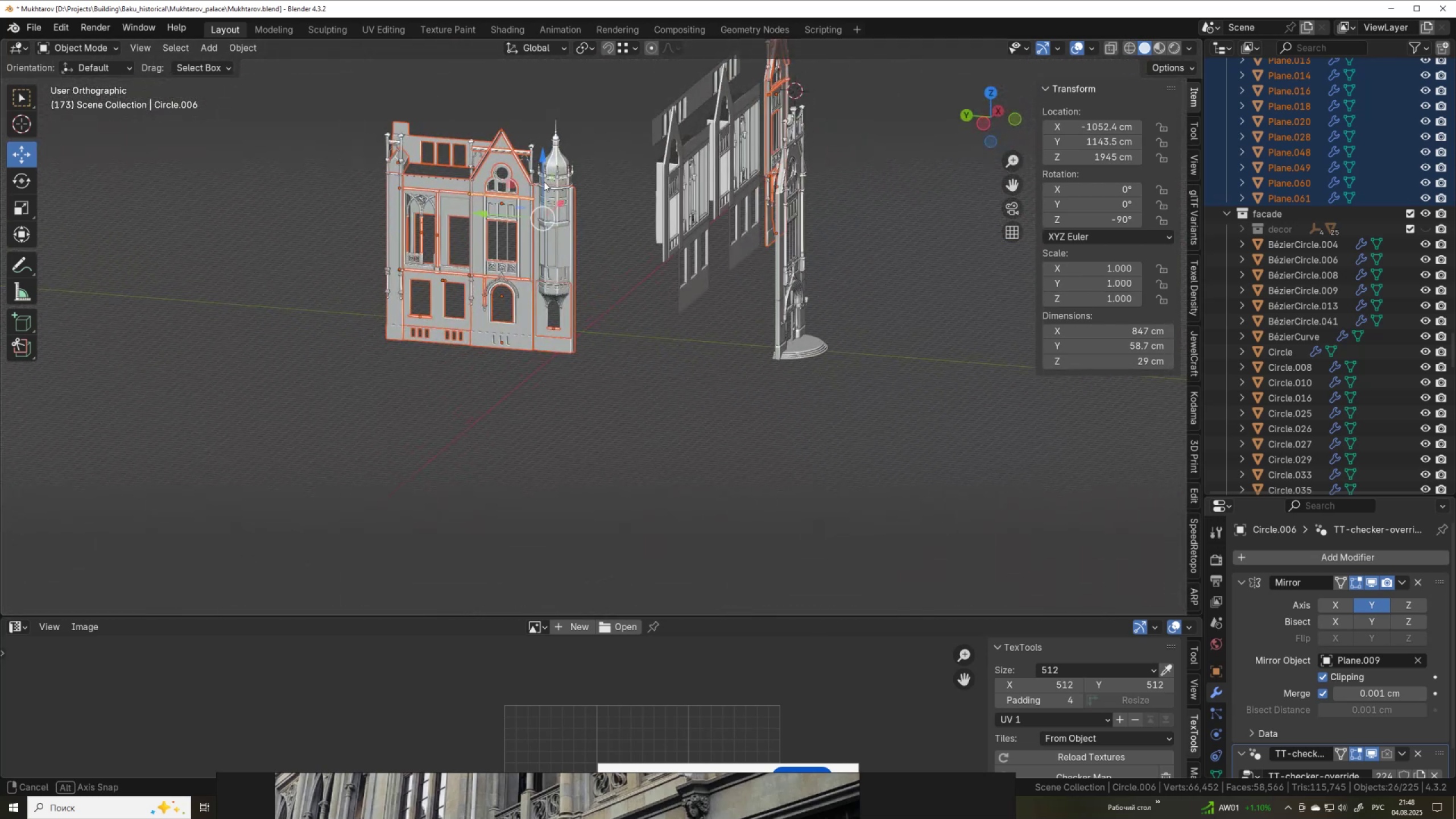 
wait(5.77)
 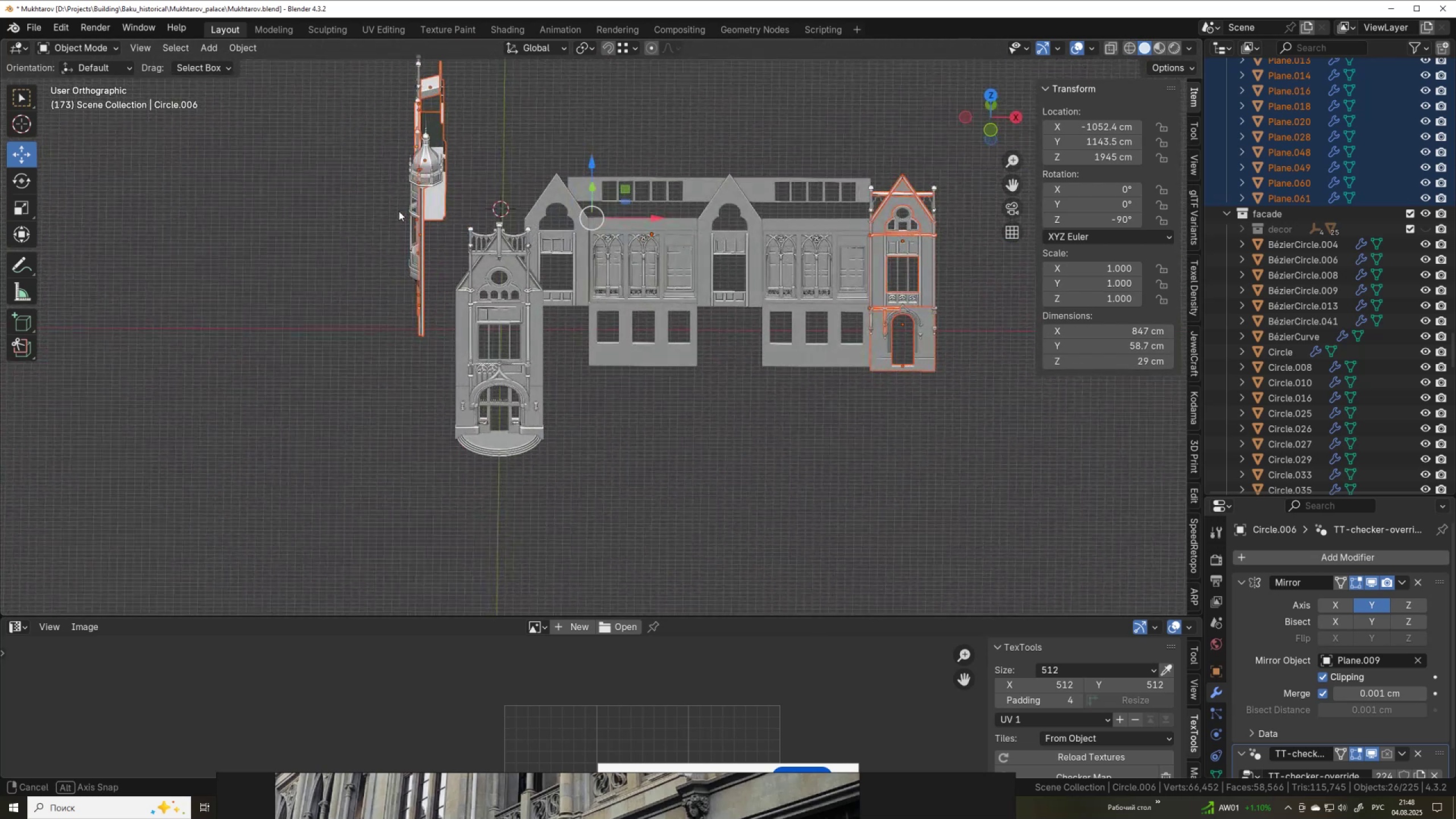 
scroll: coordinate [639, 159], scroll_direction: up, amount: 9.0
 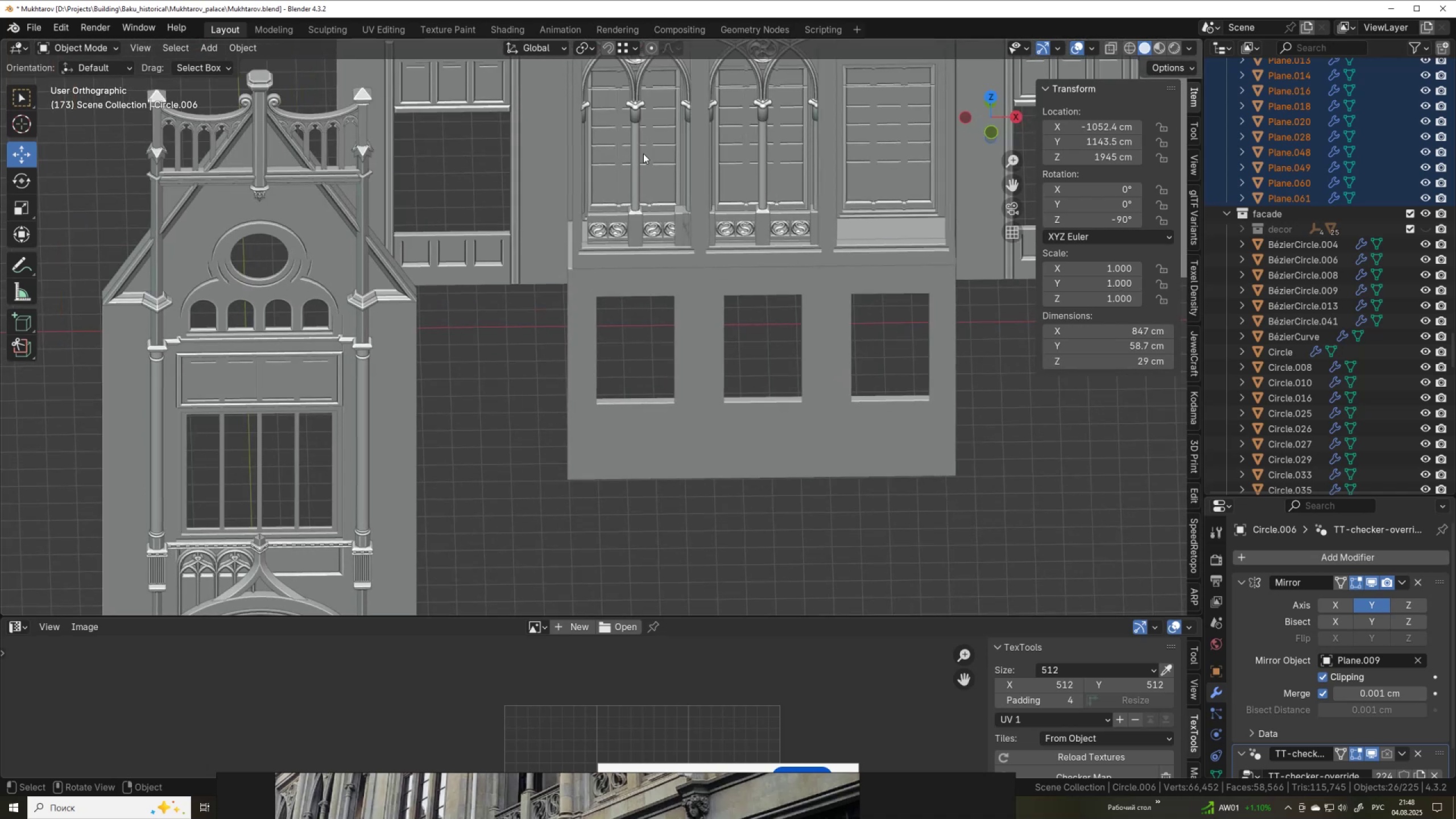 
hold_key(key=ShiftLeft, duration=0.52)
scroll: coordinate [531, 343], scroll_direction: up, amount: 1.0
 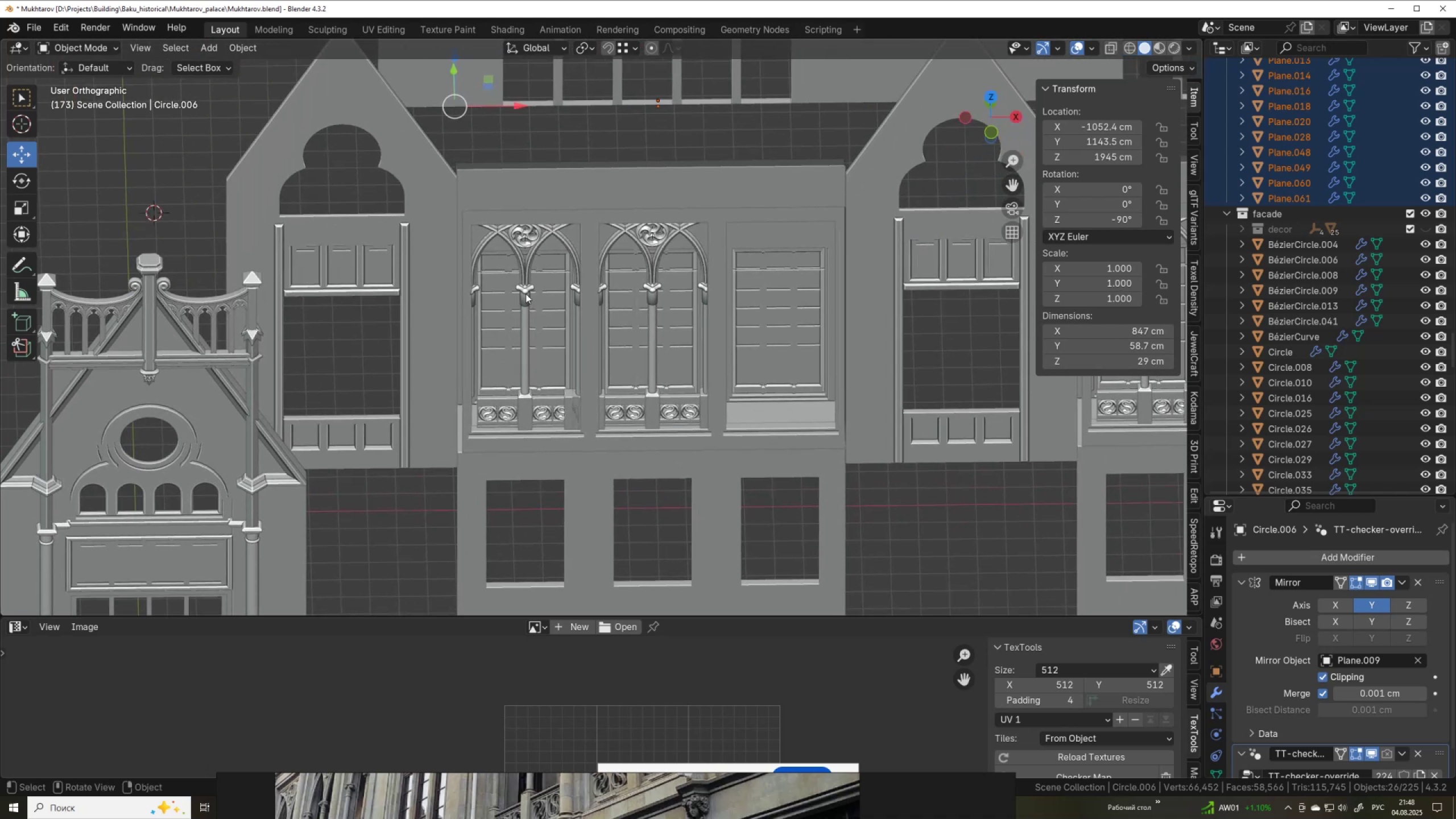 
left_click([526, 293])
 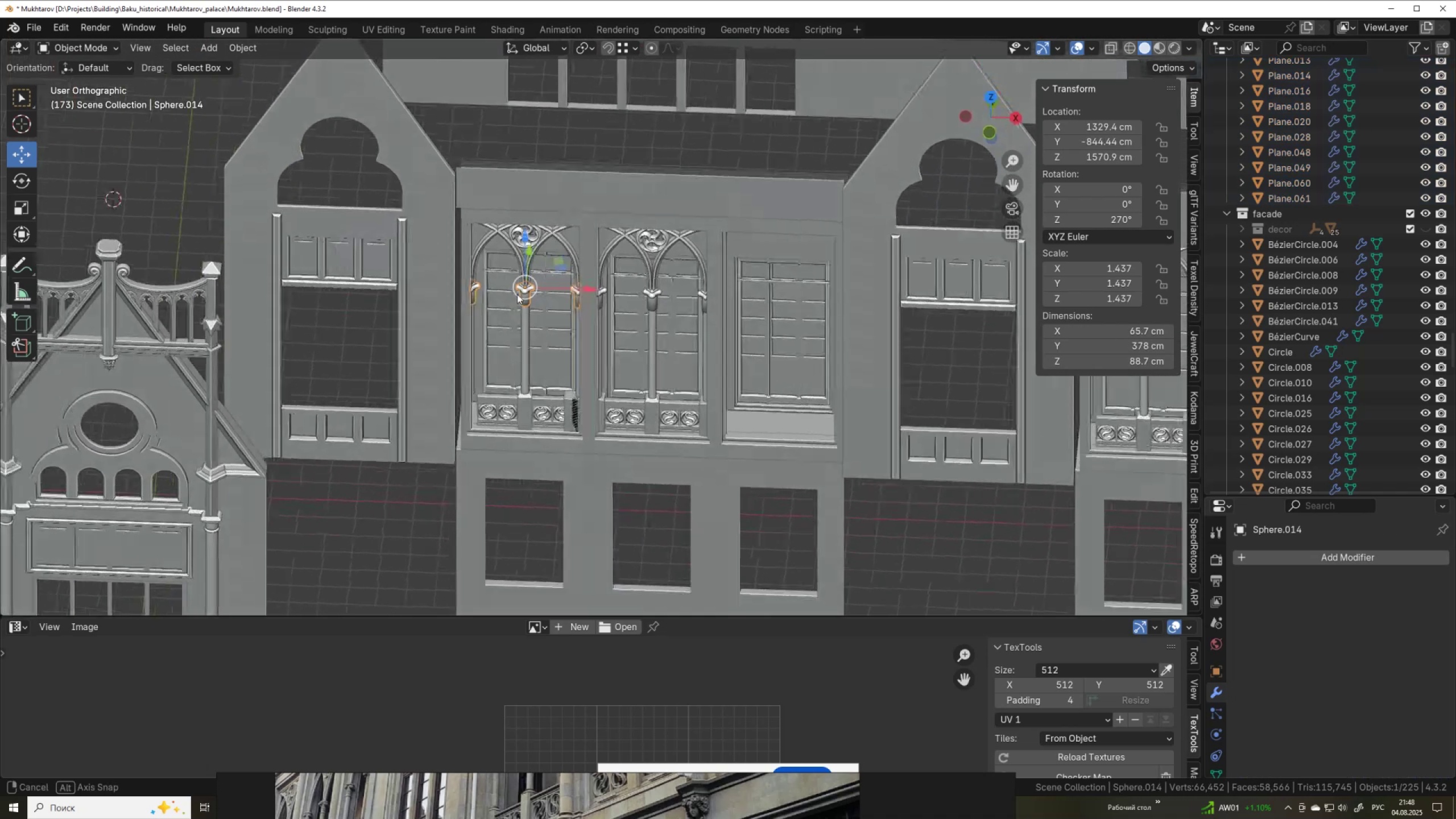 
scroll: coordinate [517, 294], scroll_direction: up, amount: 2.0
 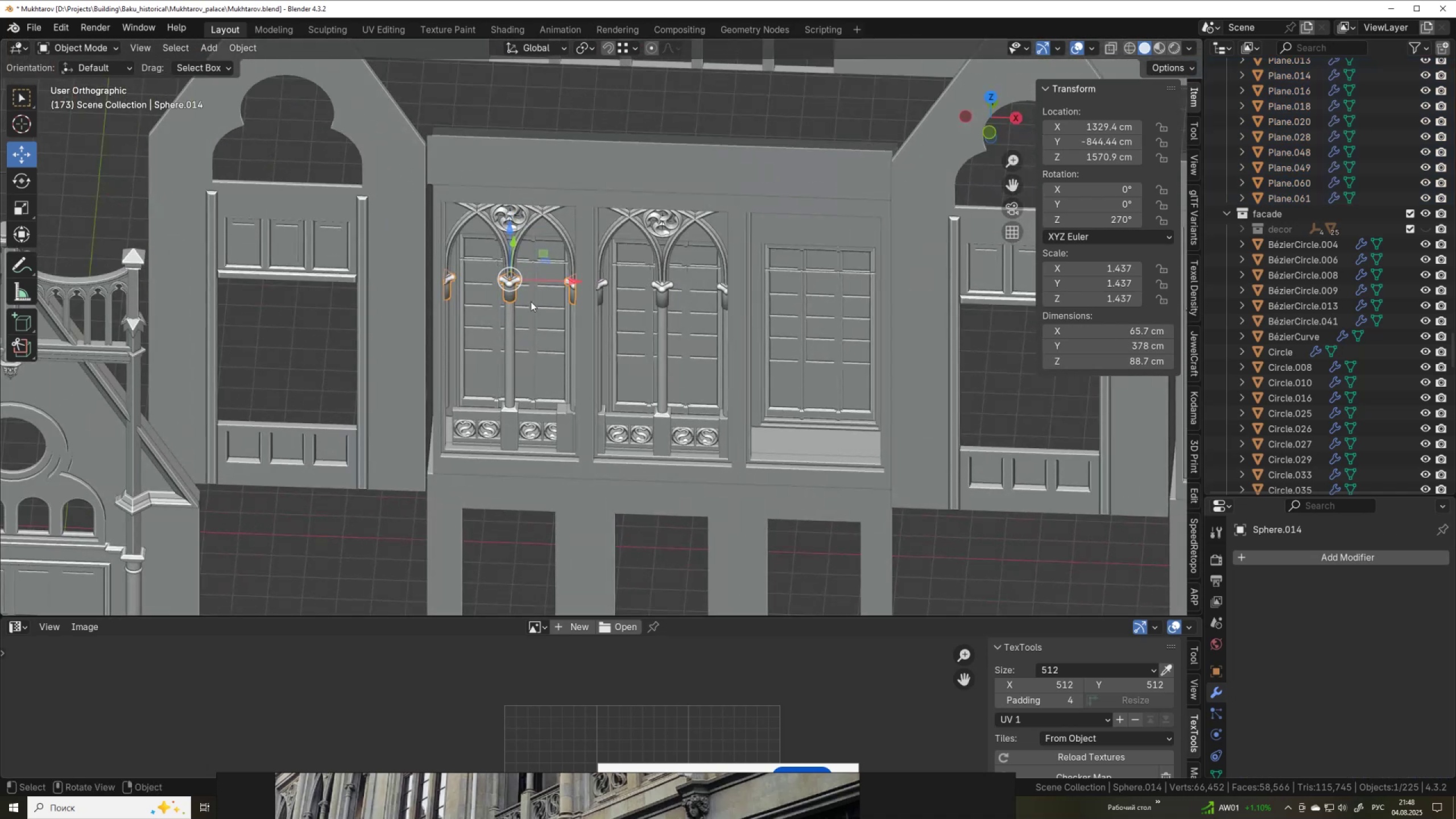 
key(Delete)
 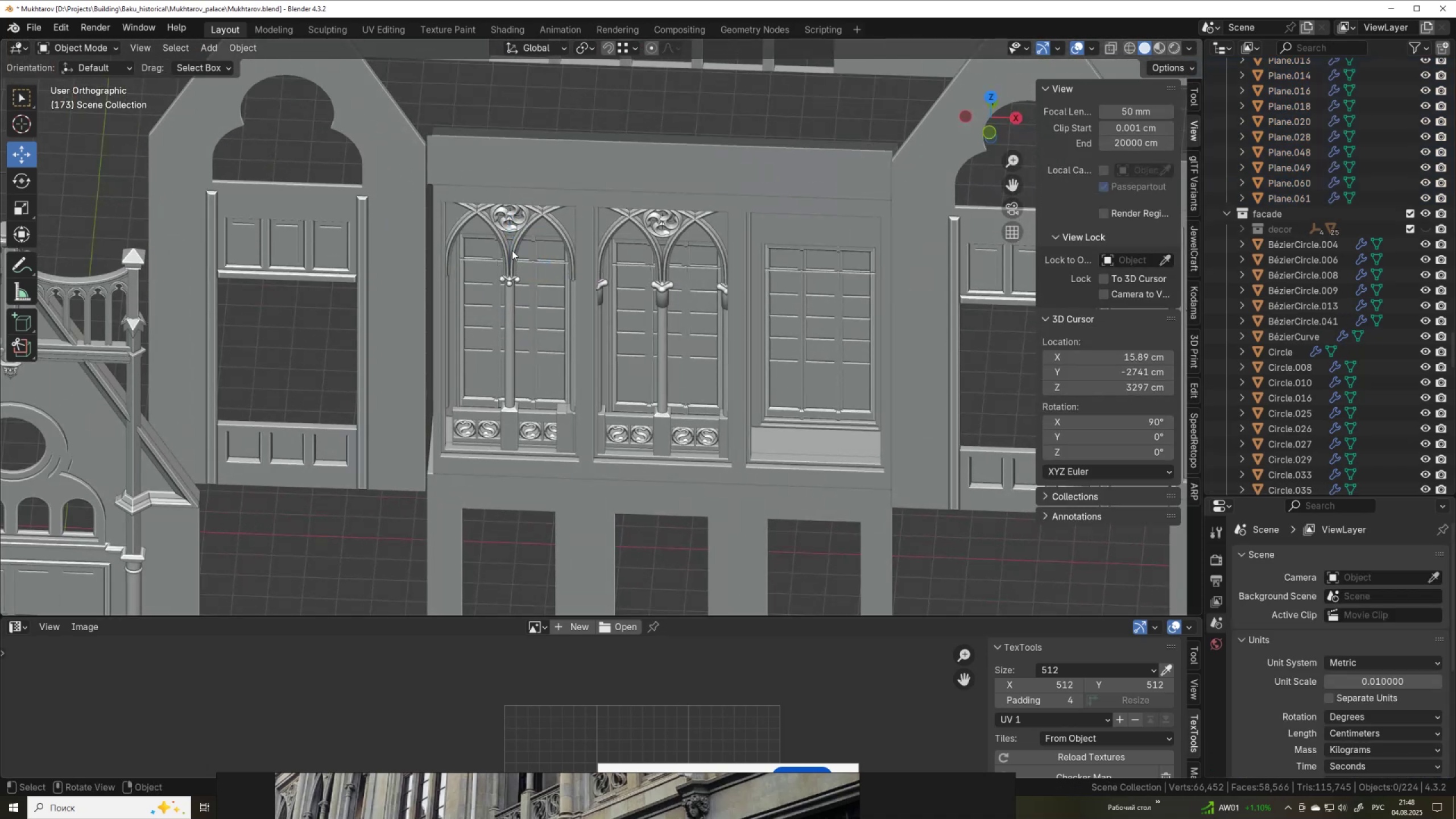 
left_click([512, 250])
 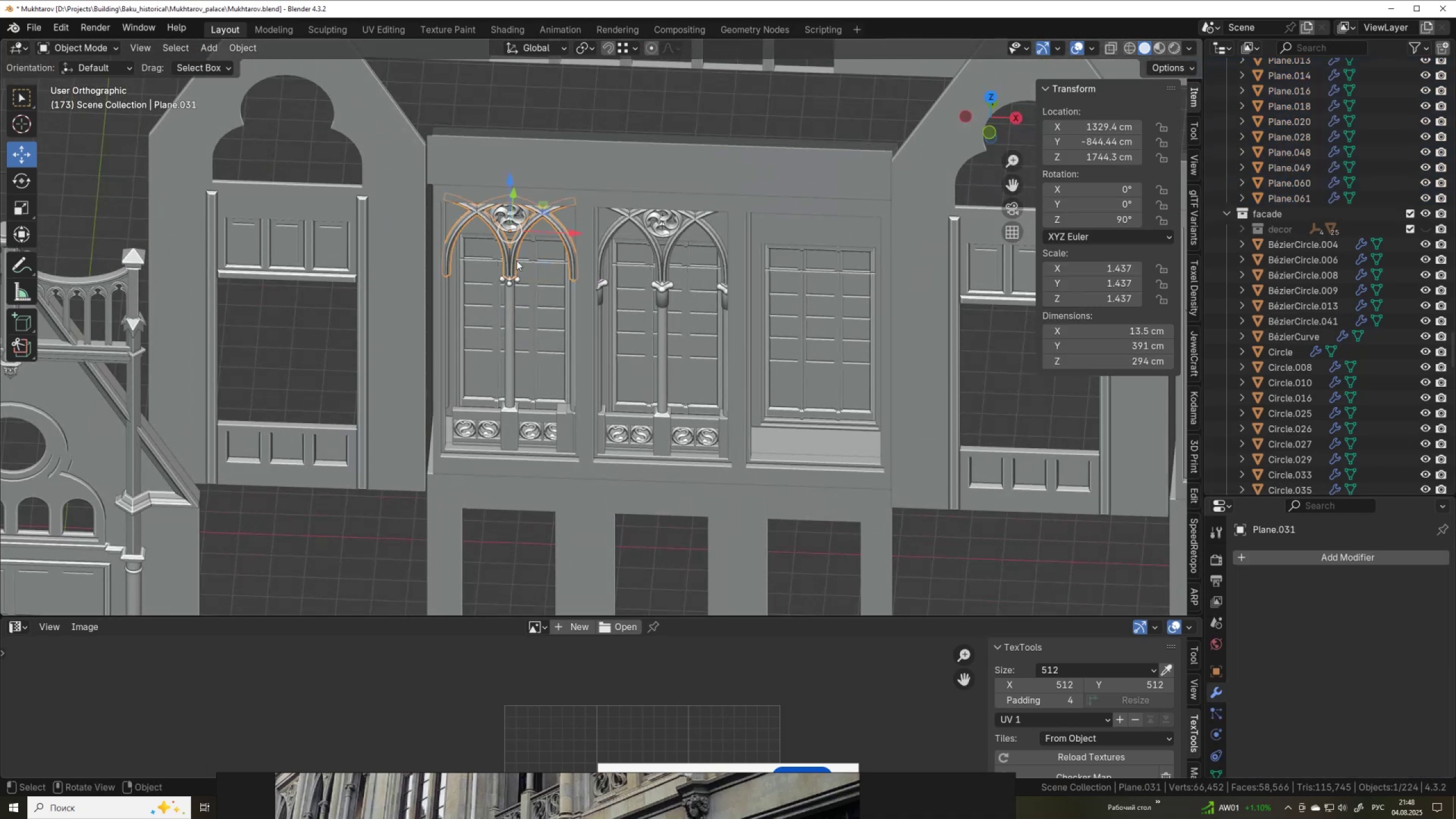 
scroll: coordinate [516, 260], scroll_direction: up, amount: 2.0
 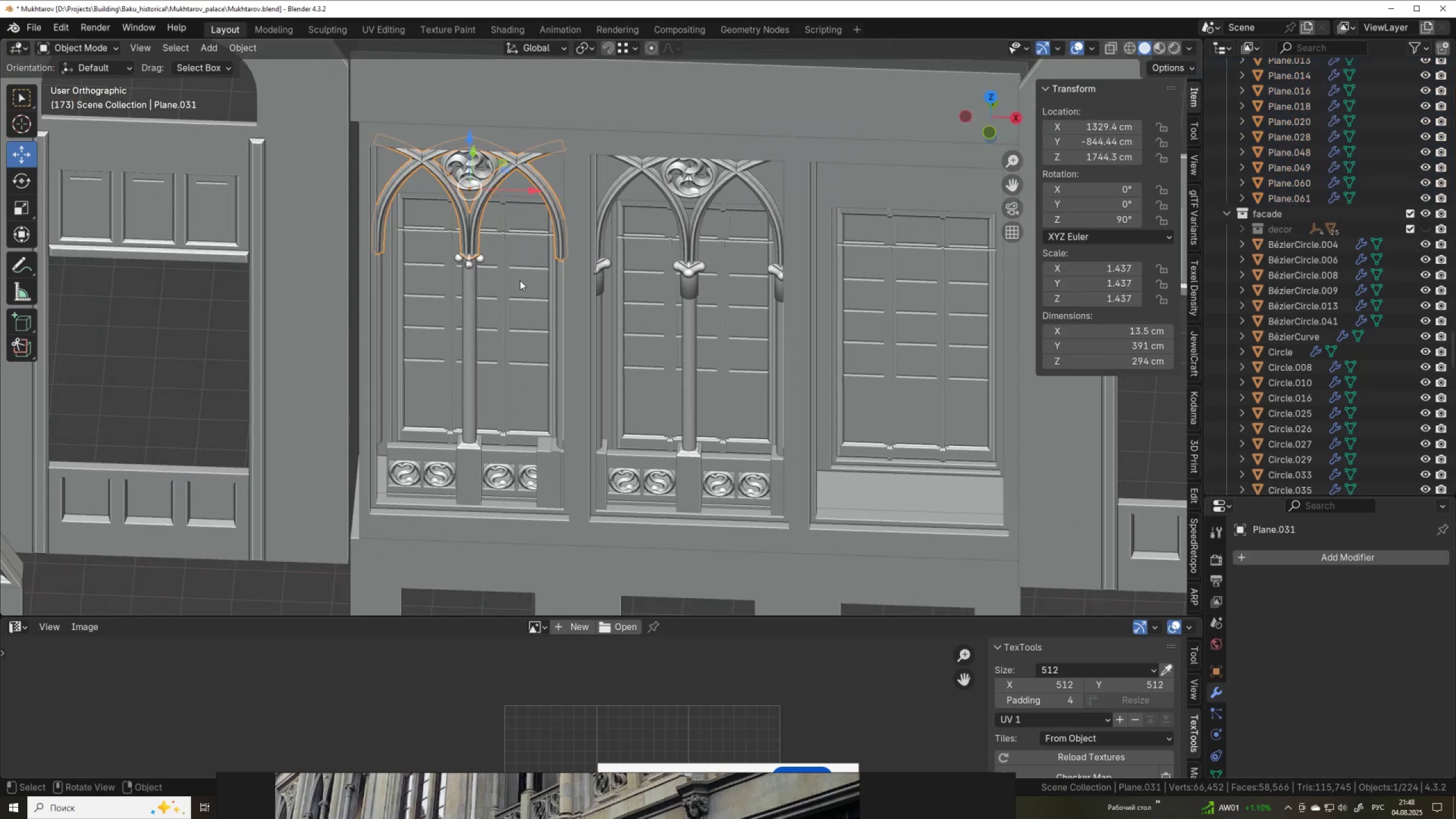 
key(Delete)
 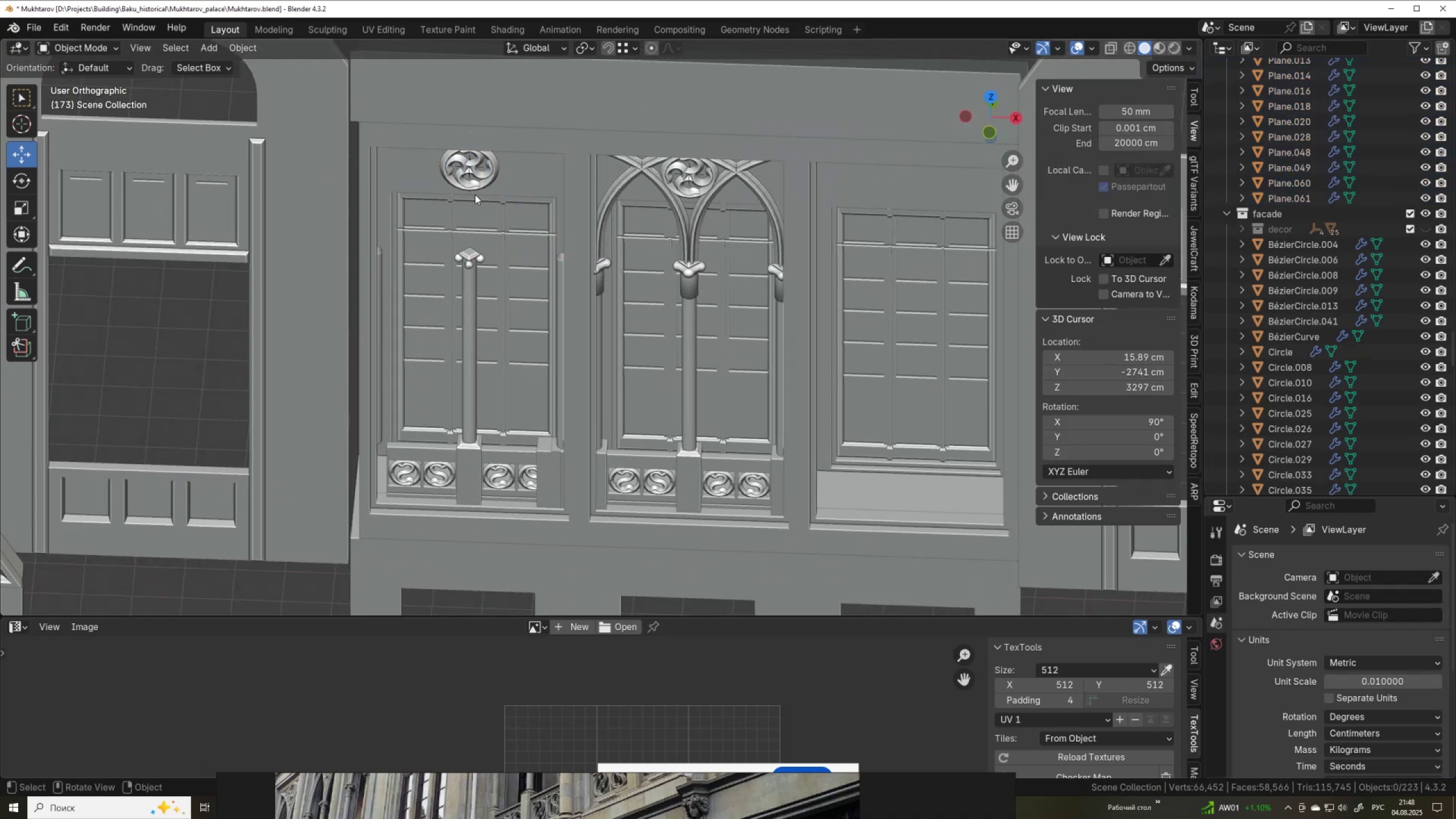 
left_click([478, 177])
 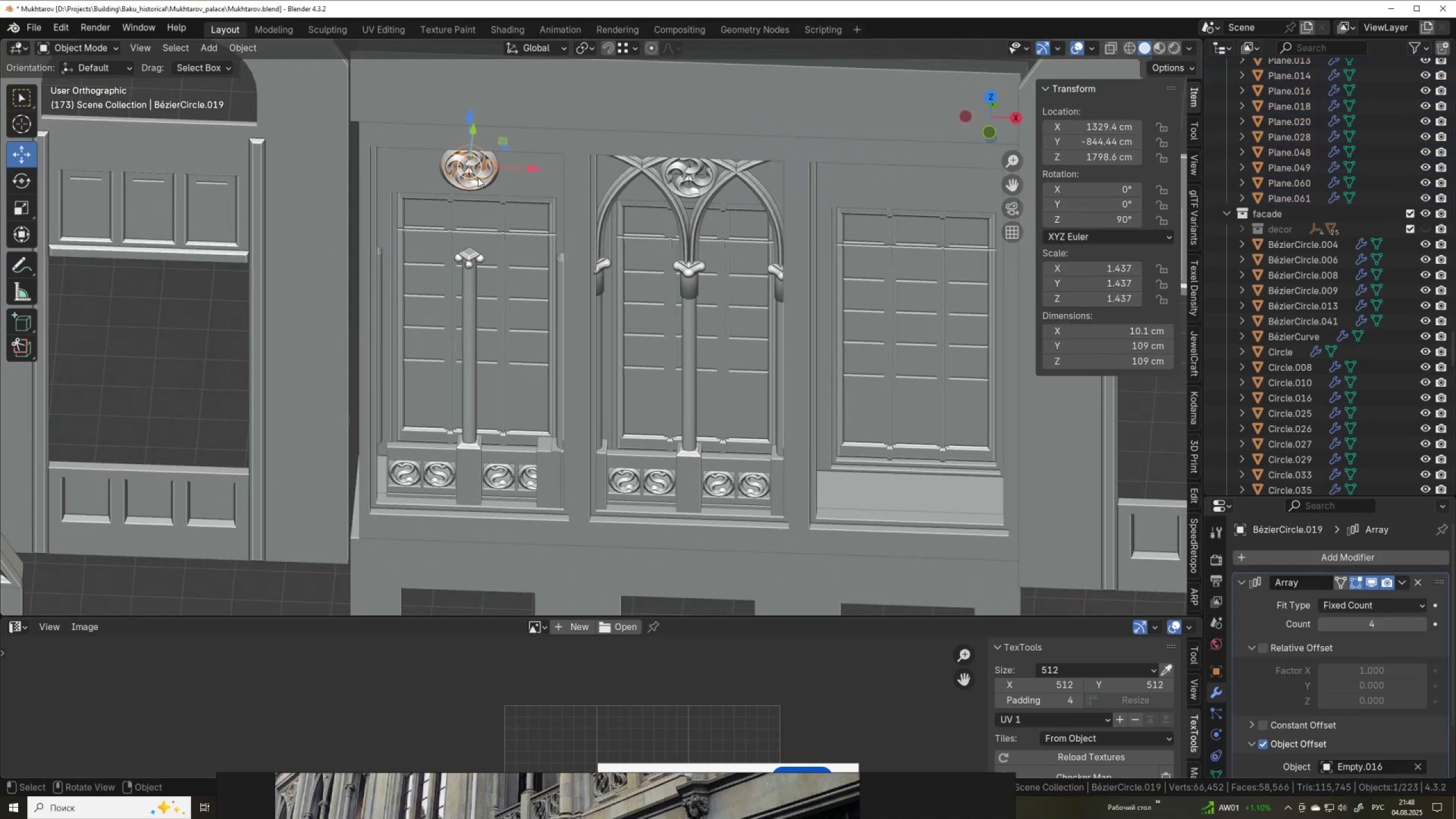 
key(Delete)
 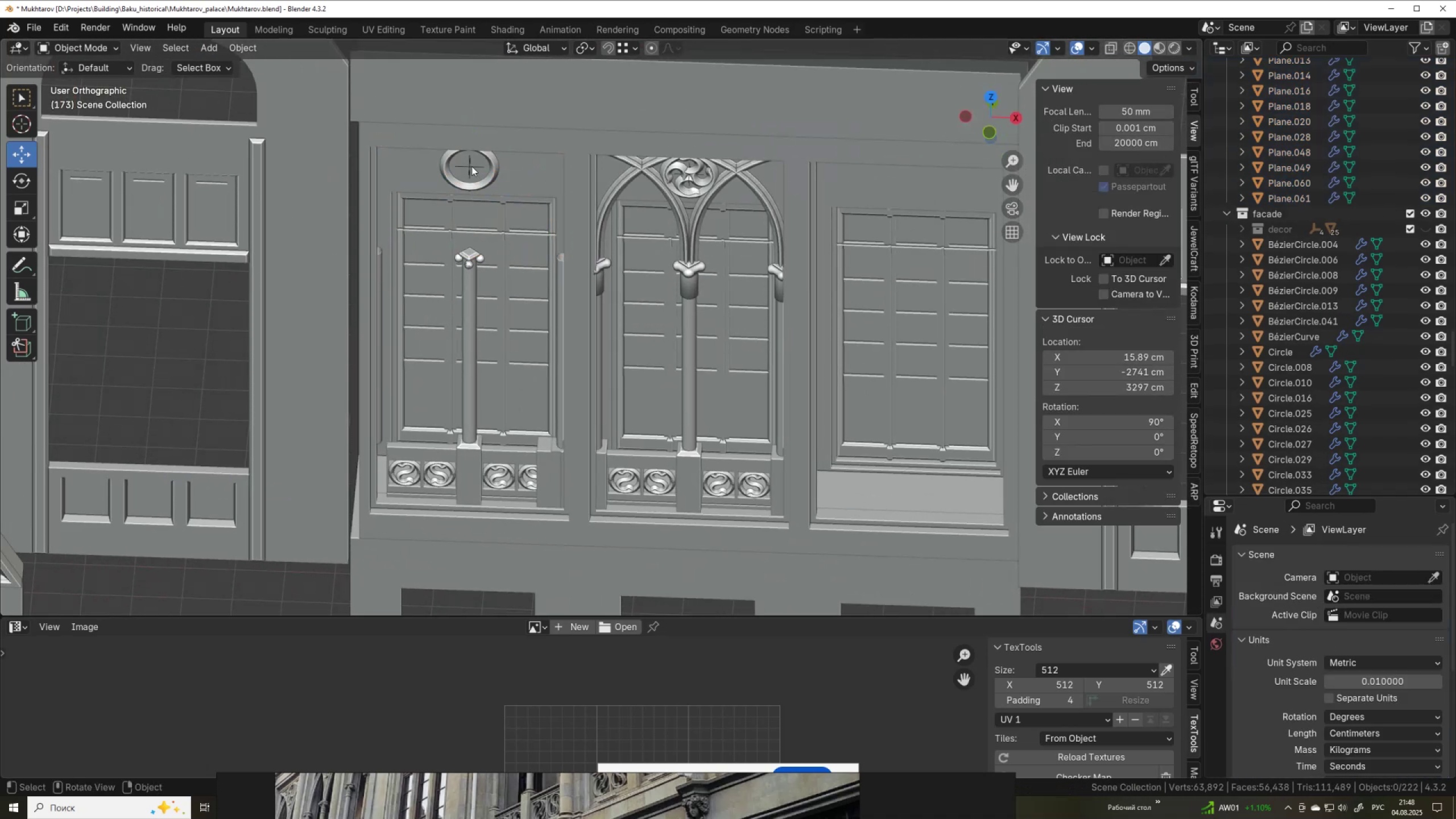 
left_click([471, 165])
 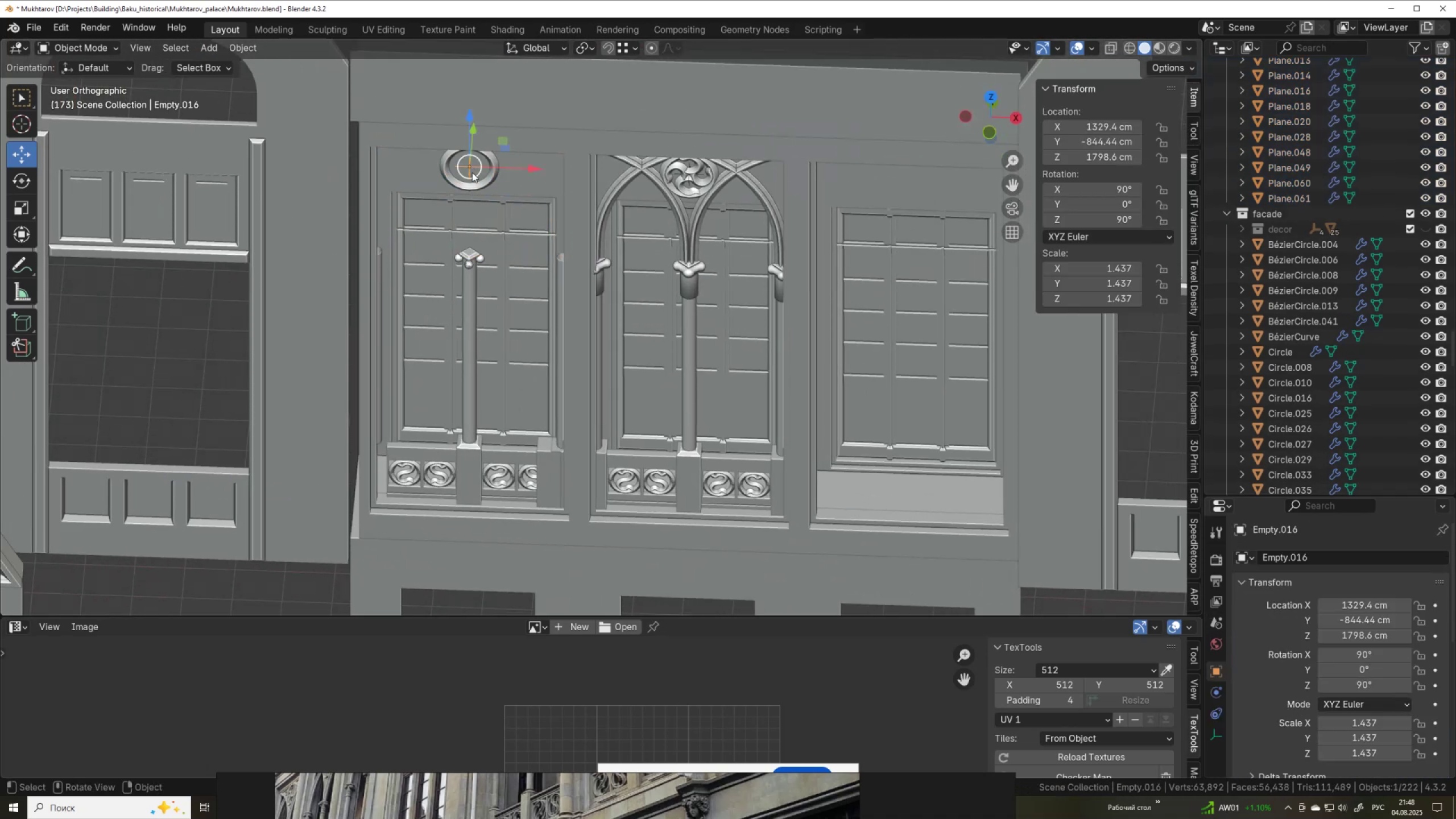 
key(Delete)
 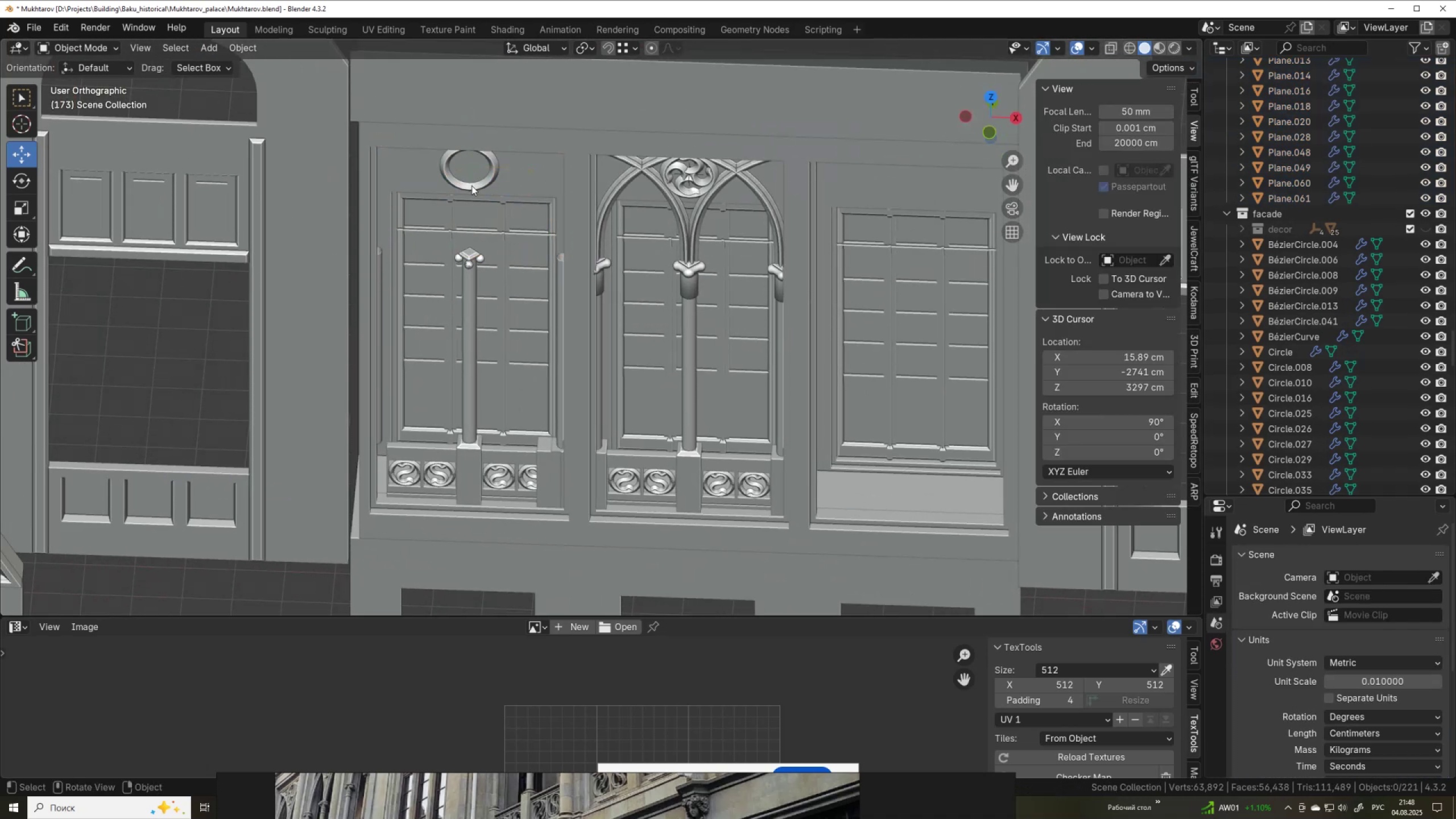 
left_click([471, 185])
 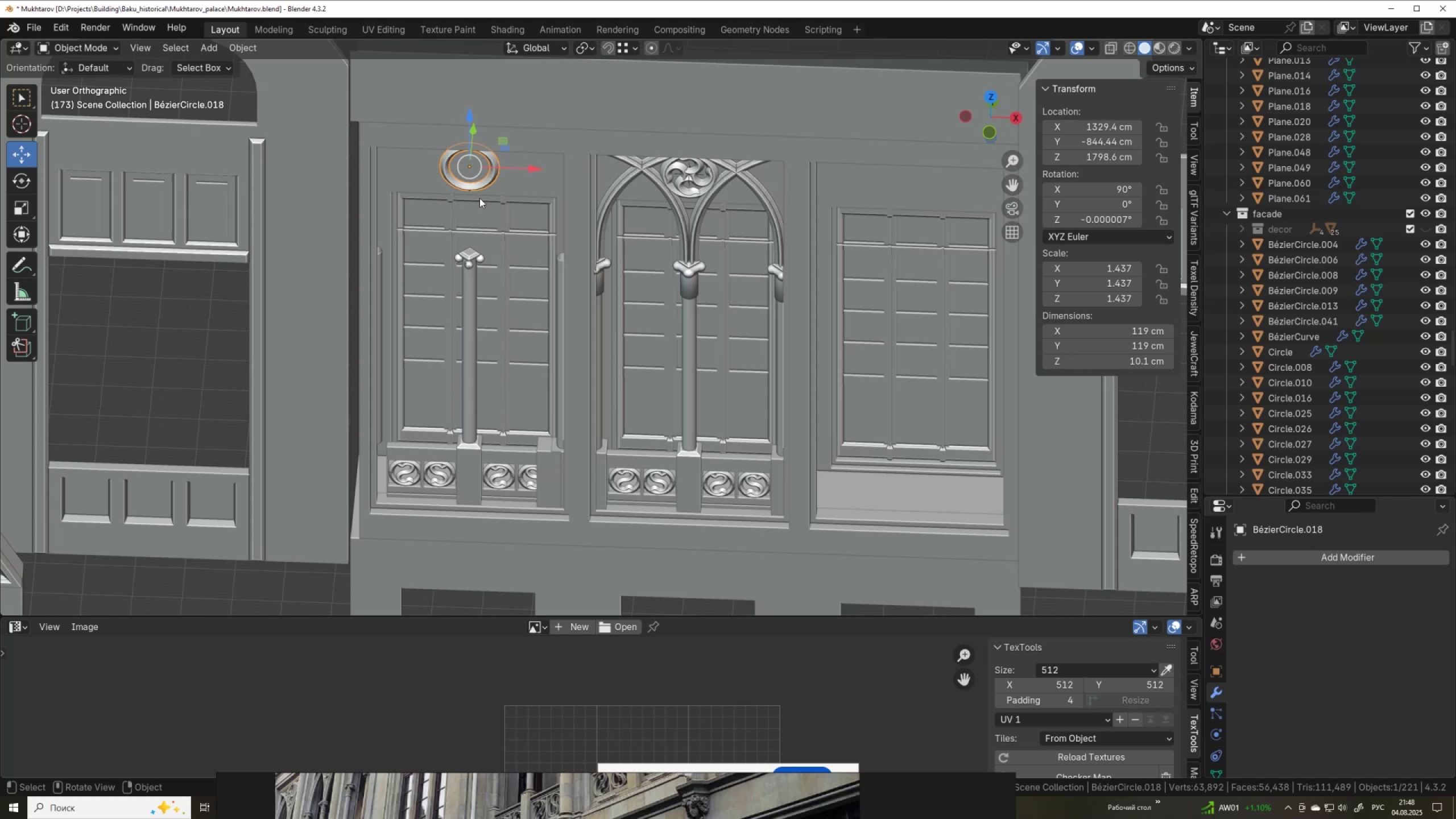 
scroll: coordinate [493, 228], scroll_direction: down, amount: 4.0
 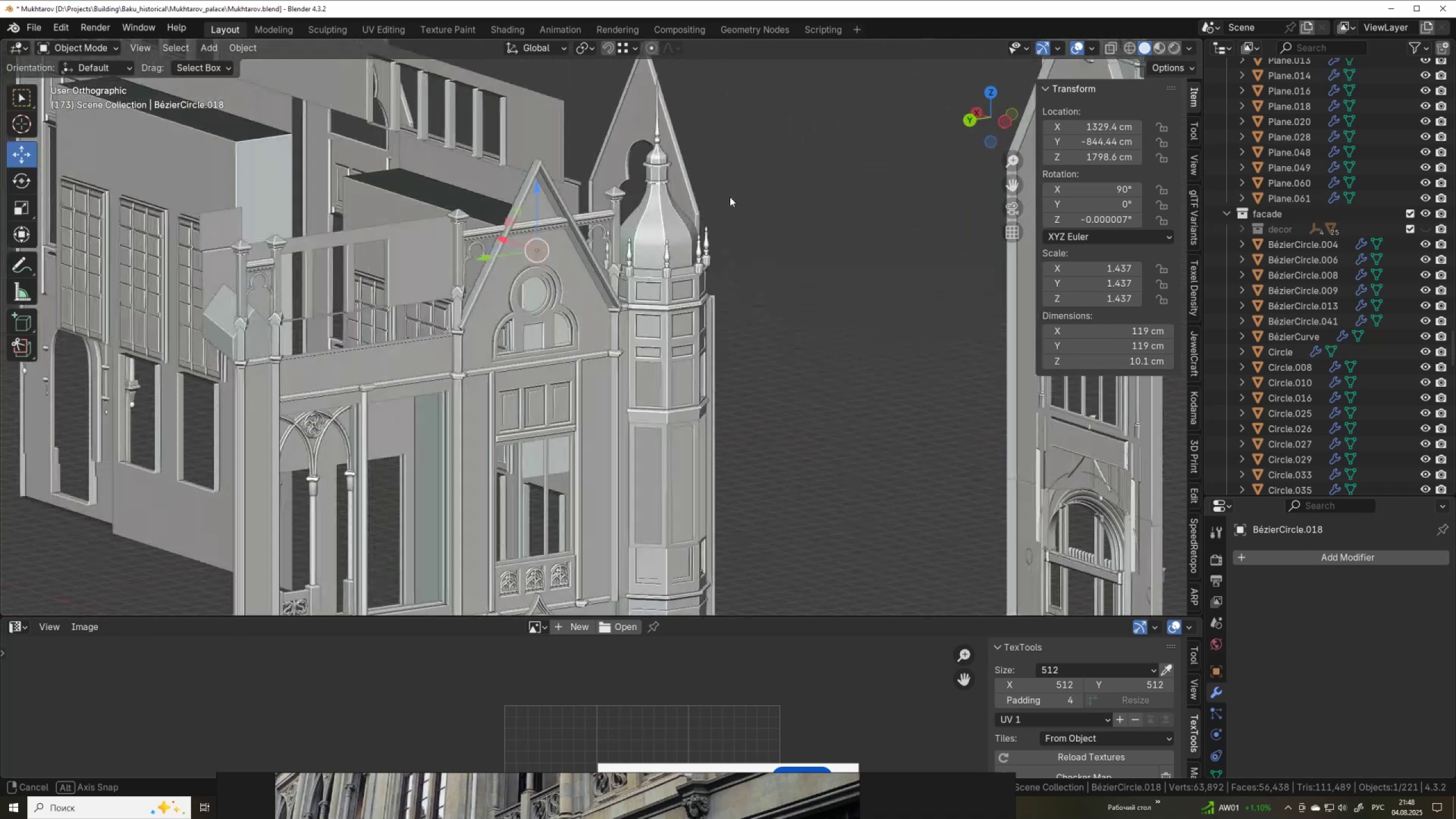 
scroll: coordinate [539, 219], scroll_direction: up, amount: 6.0
 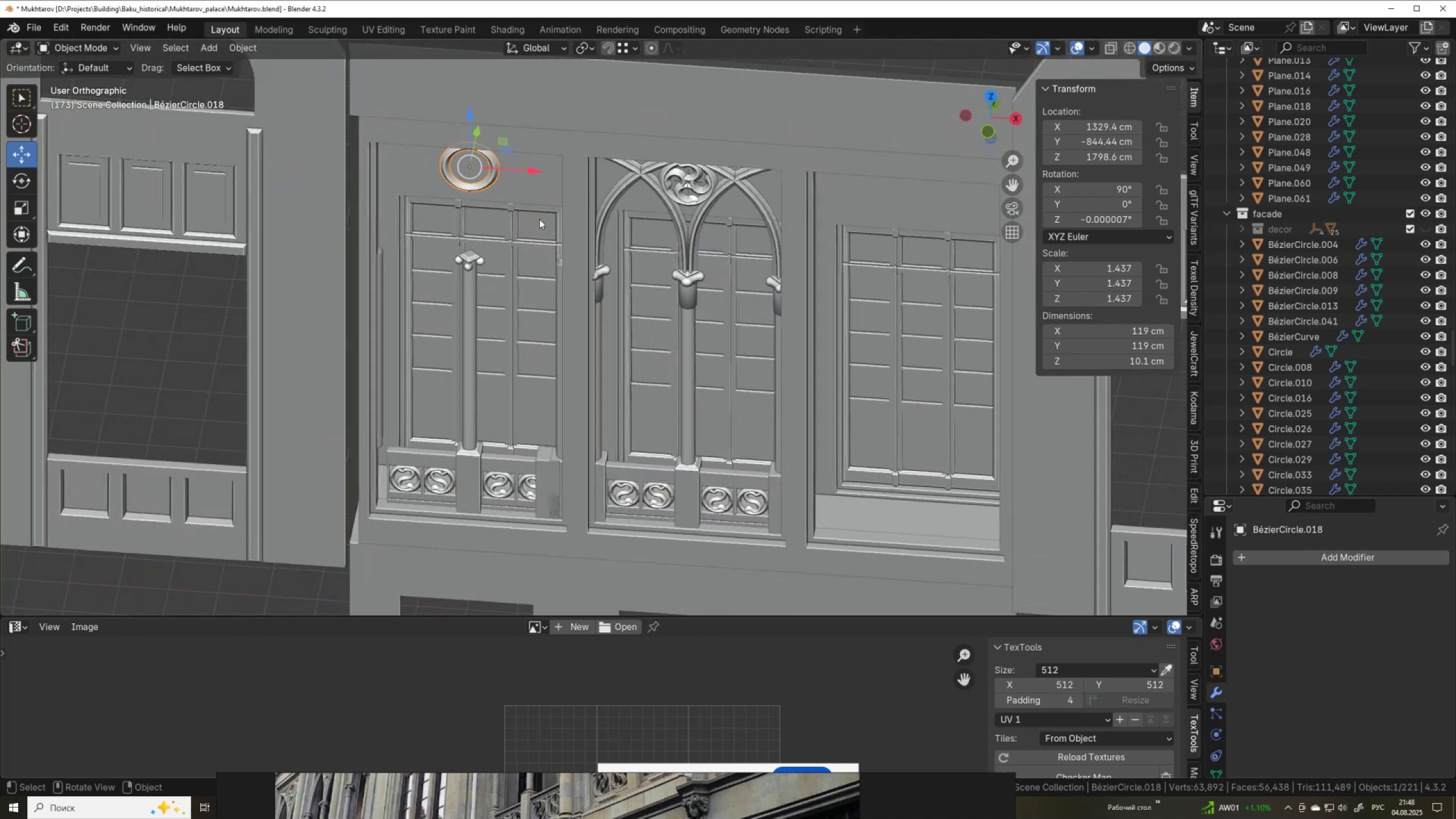 
key(Delete)
 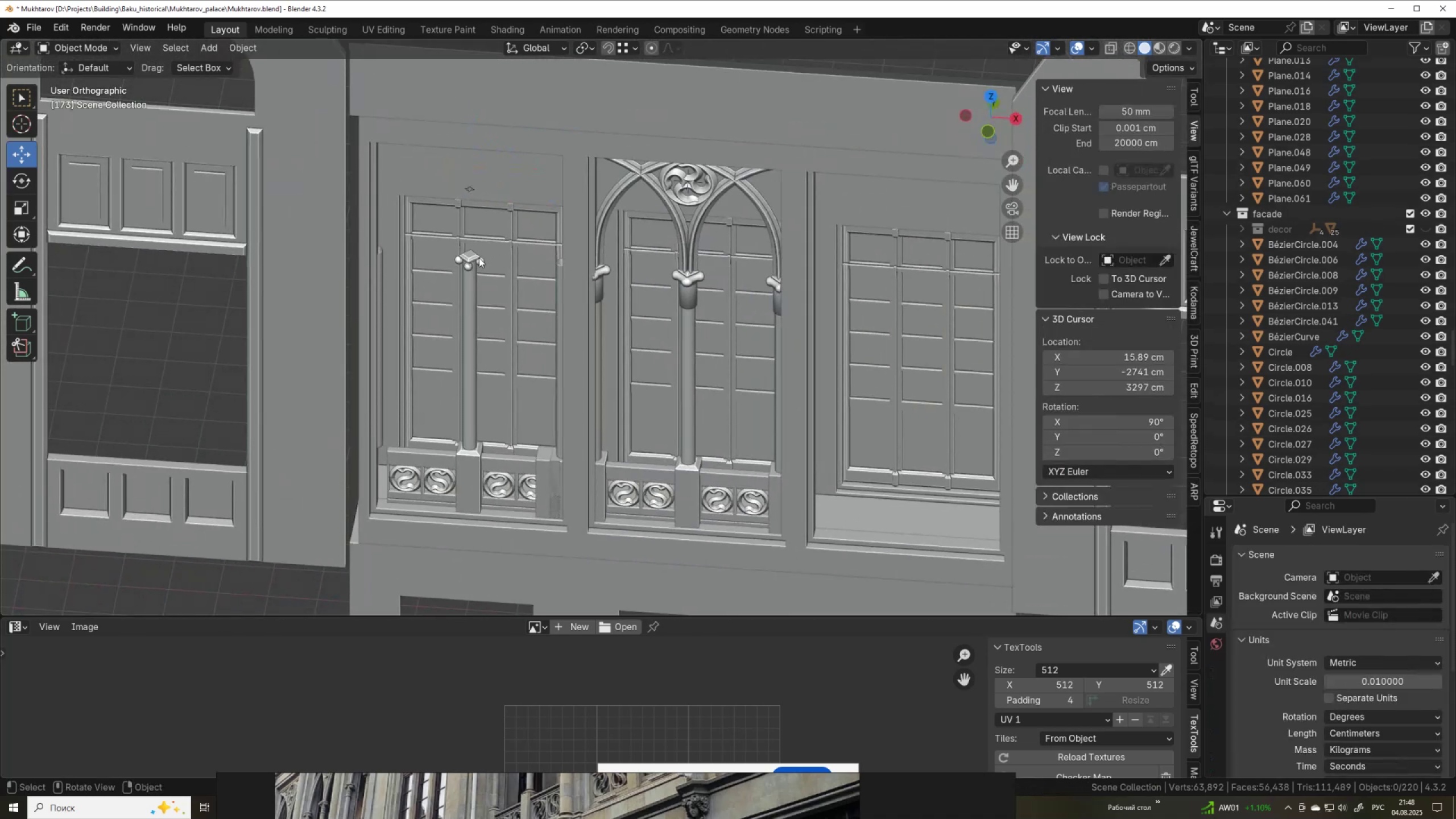 
left_click([479, 258])
 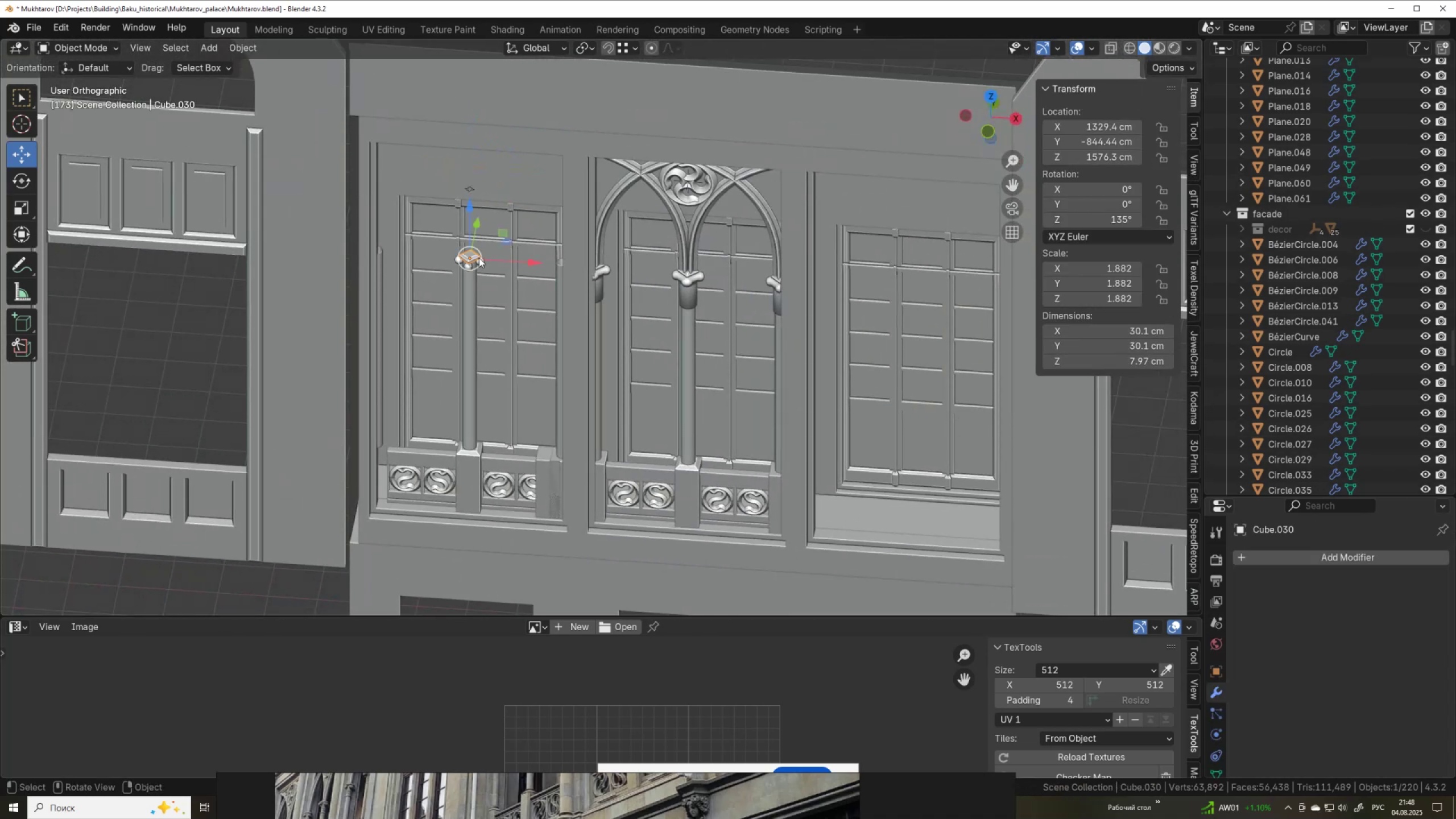 
scroll: coordinate [479, 258], scroll_direction: up, amount: 3.0
 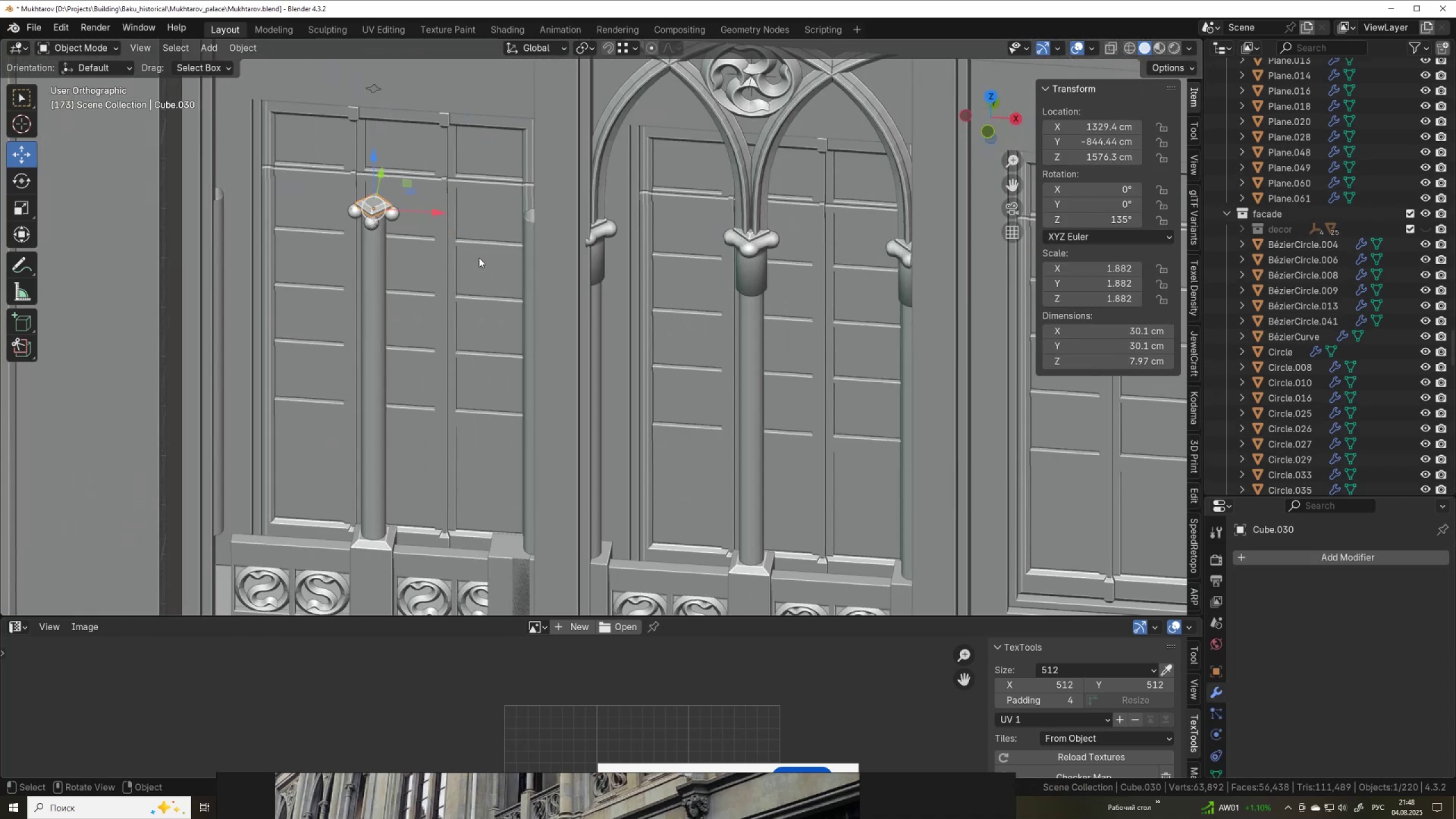 
key(Delete)
 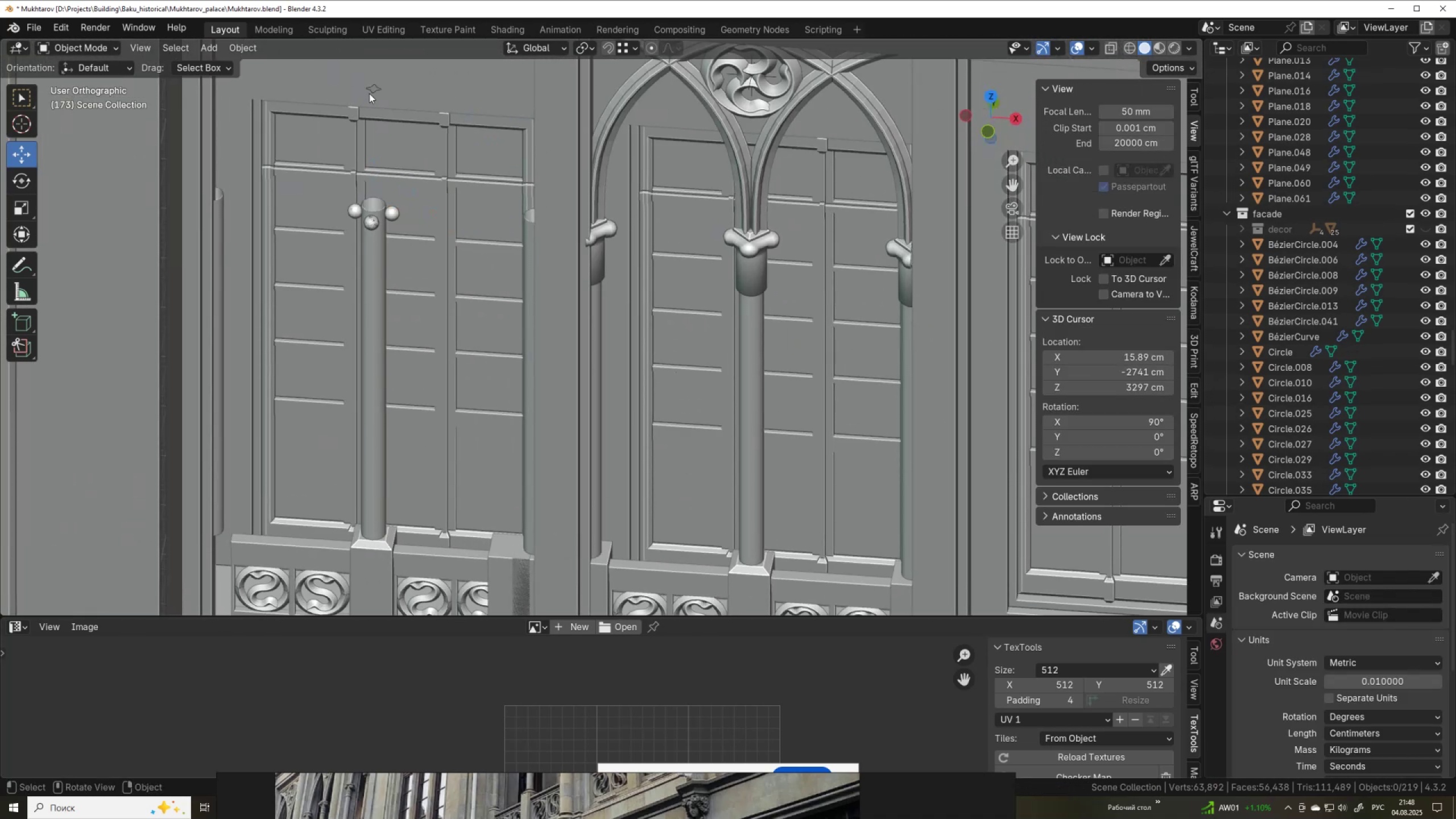 
left_click([375, 90])
 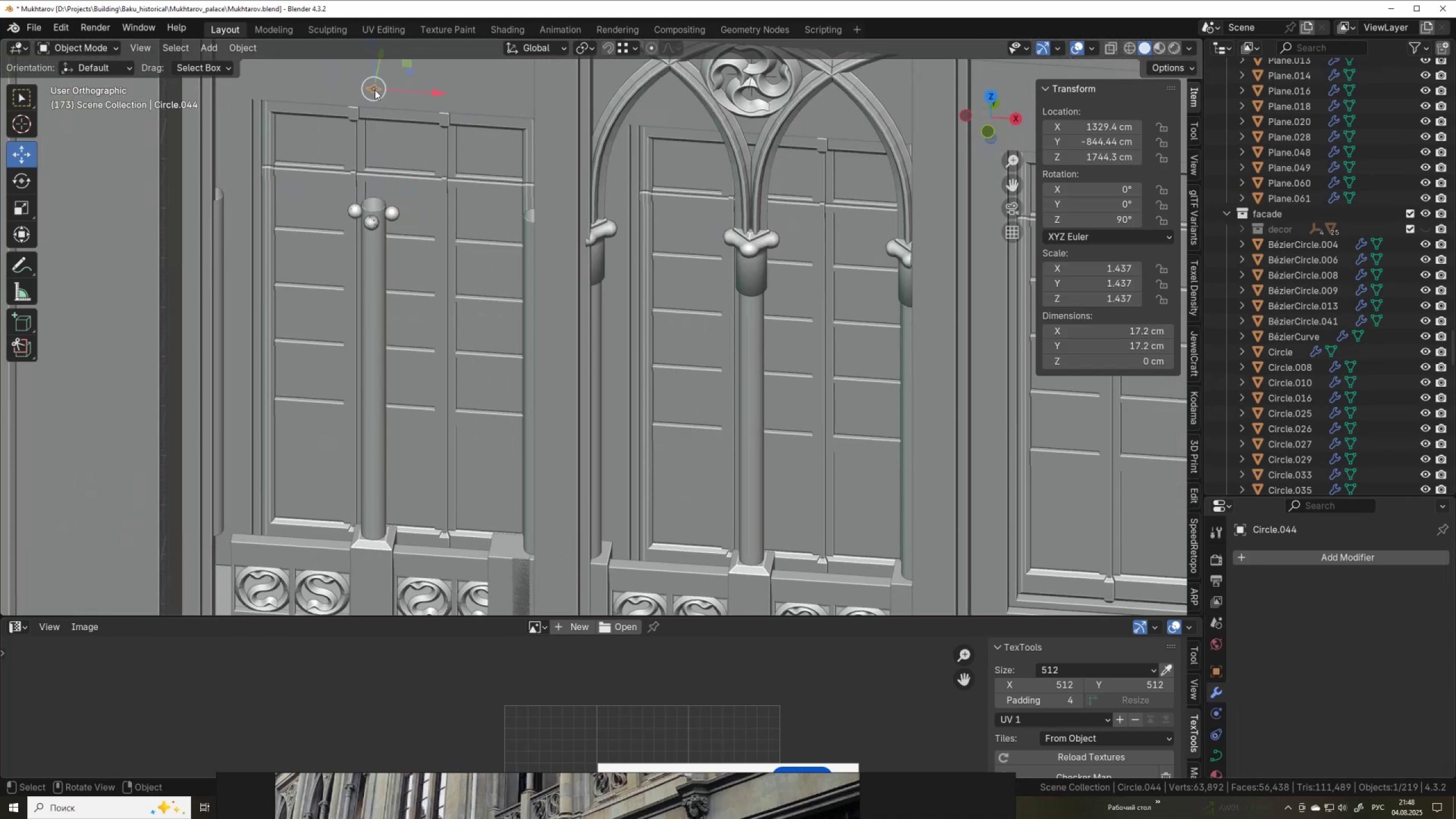 
key(Delete)
 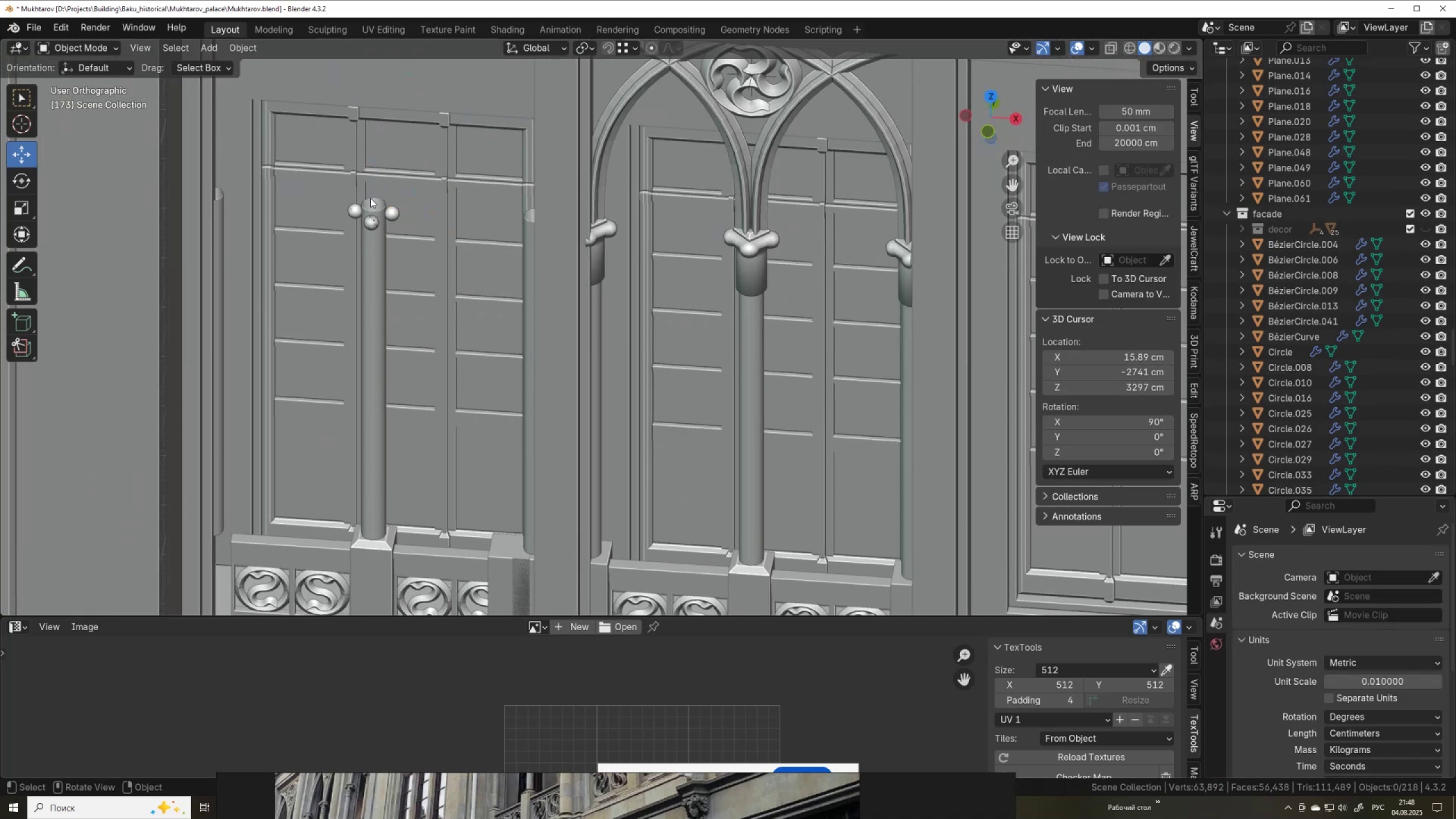 
left_click([370, 198])
 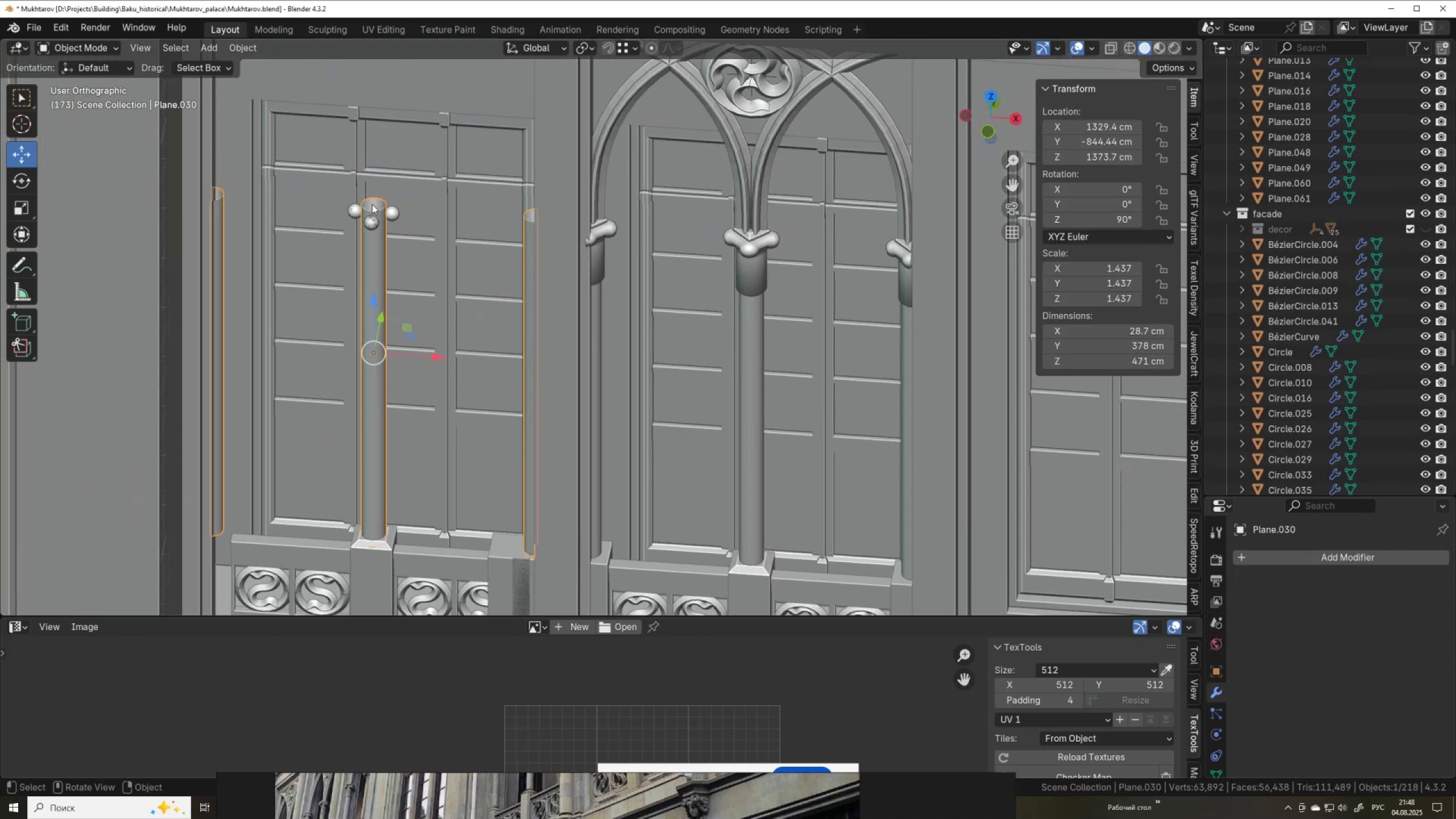 
key(Delete)
 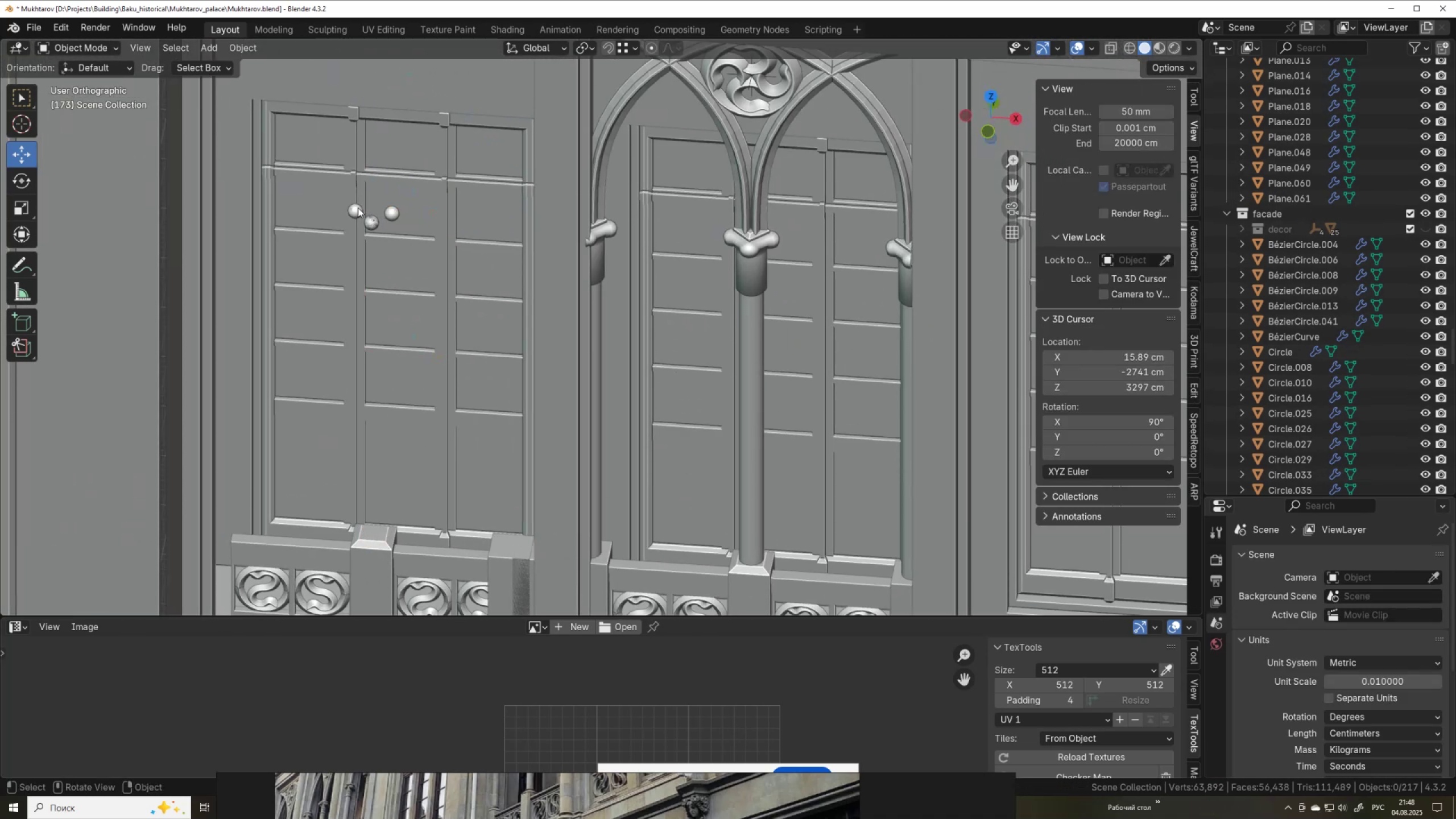 
left_click([358, 208])
 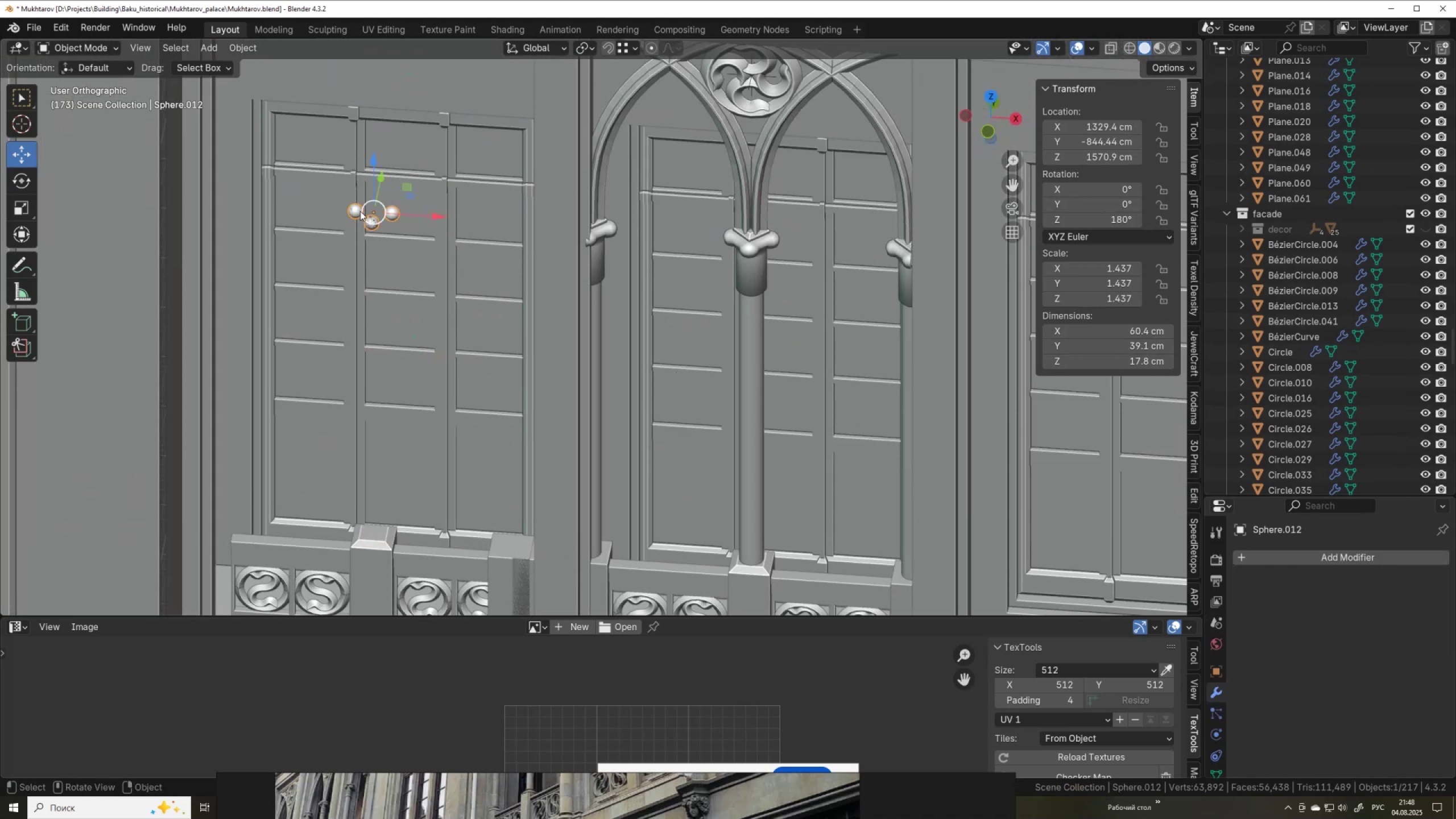 
key(Delete)
 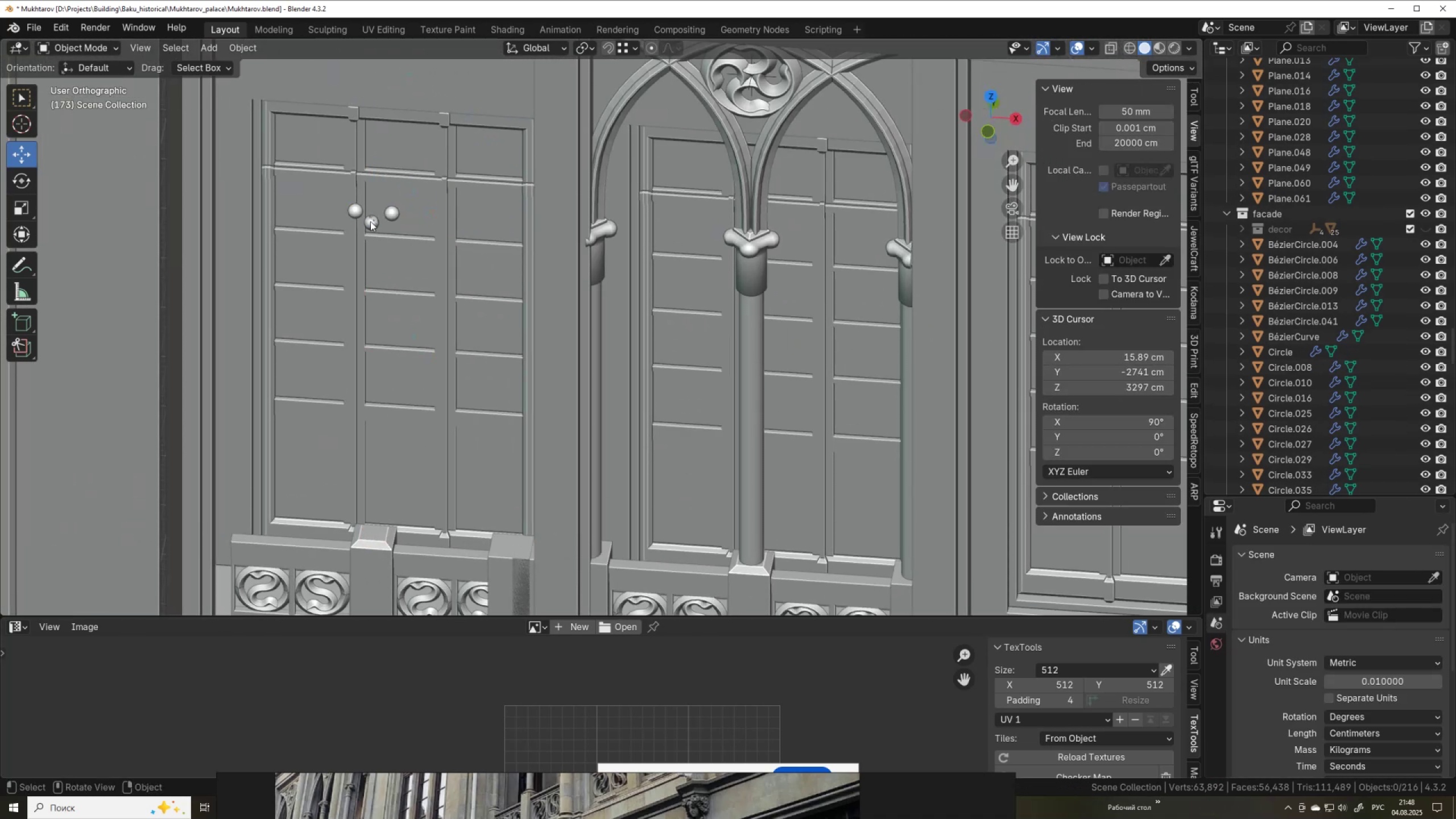 
left_click([370, 221])
 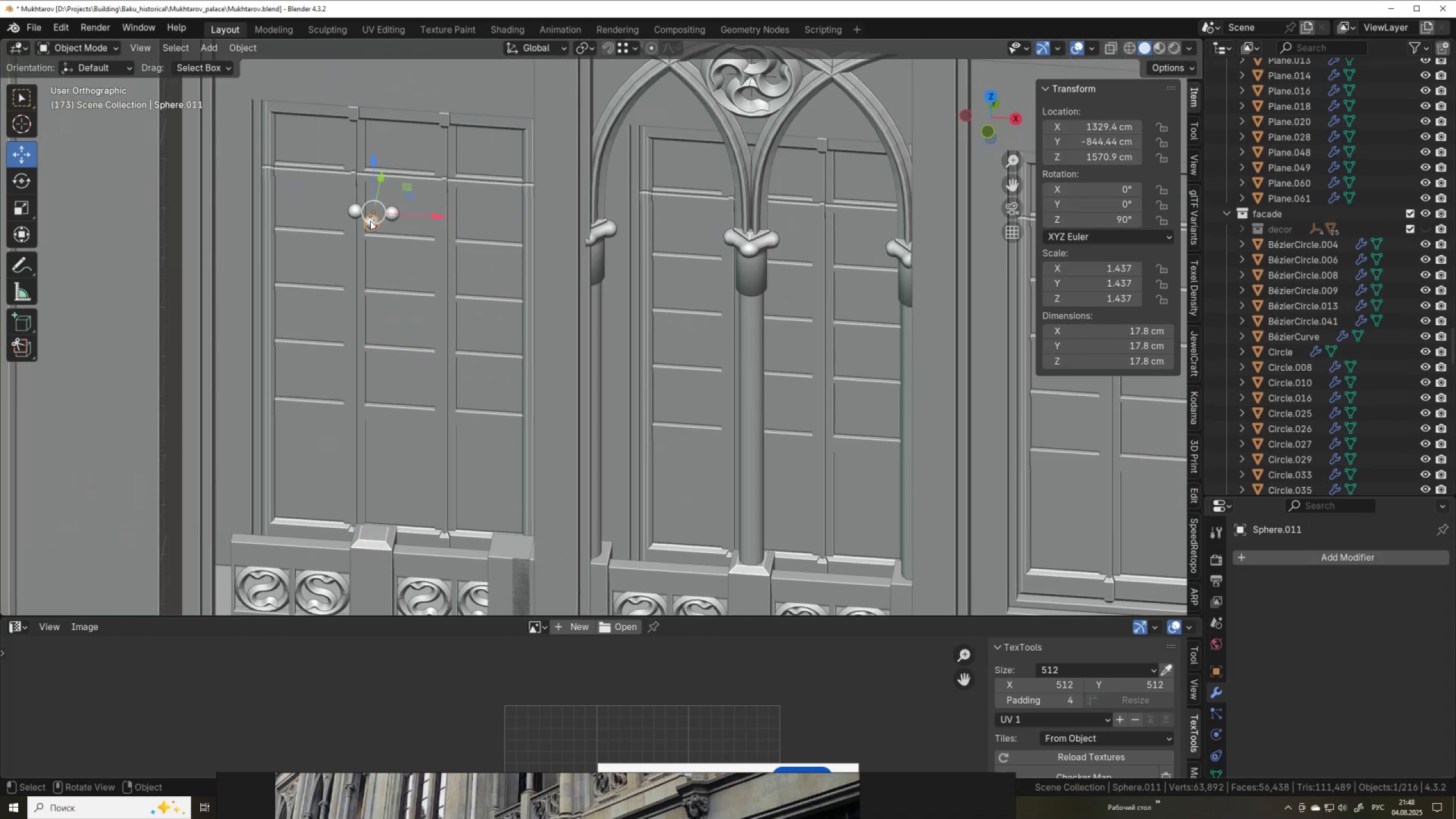 
key(Delete)
 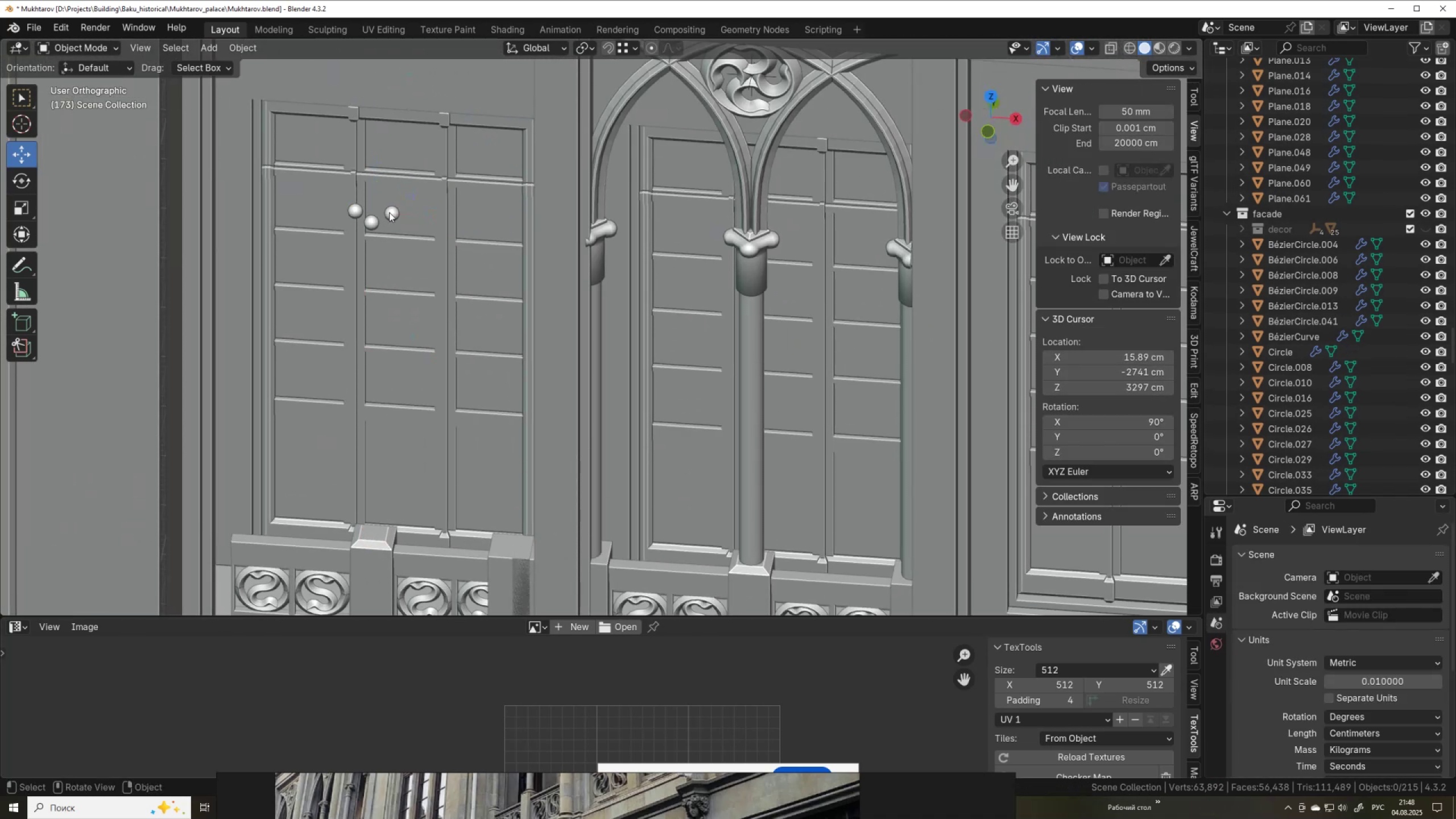 
left_click([391, 211])
 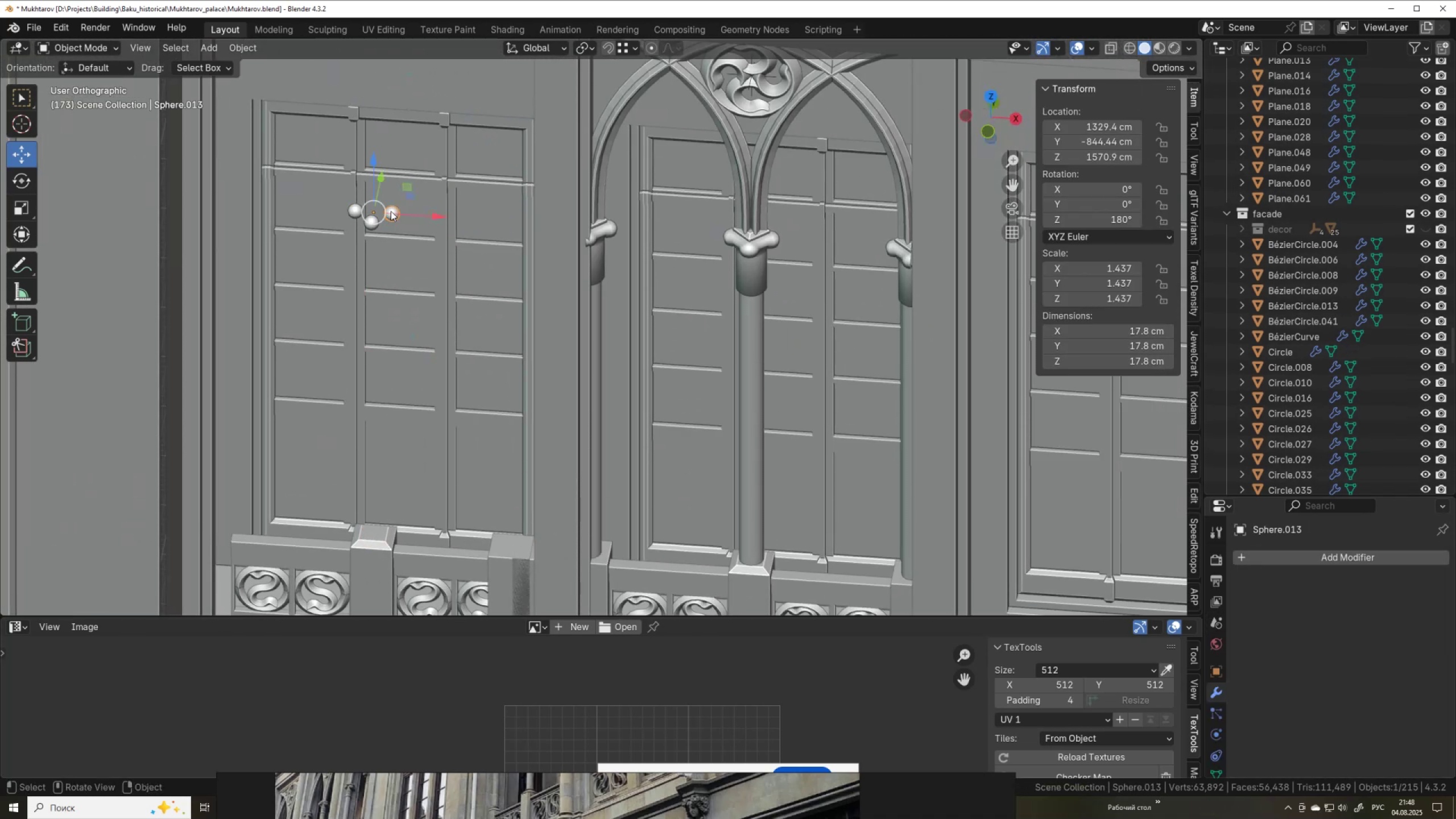 
key(Delete)
 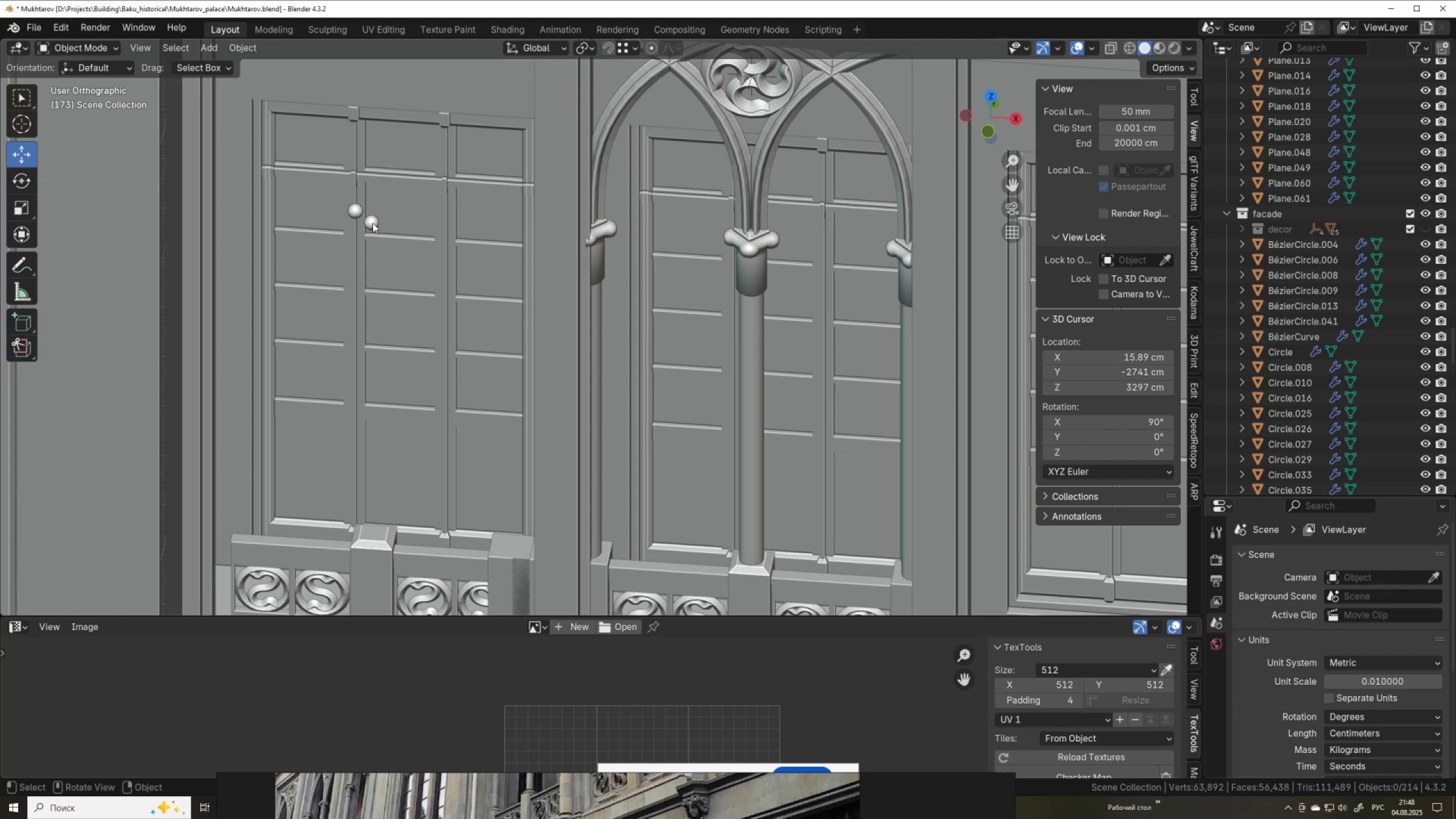 
left_click([373, 222])
 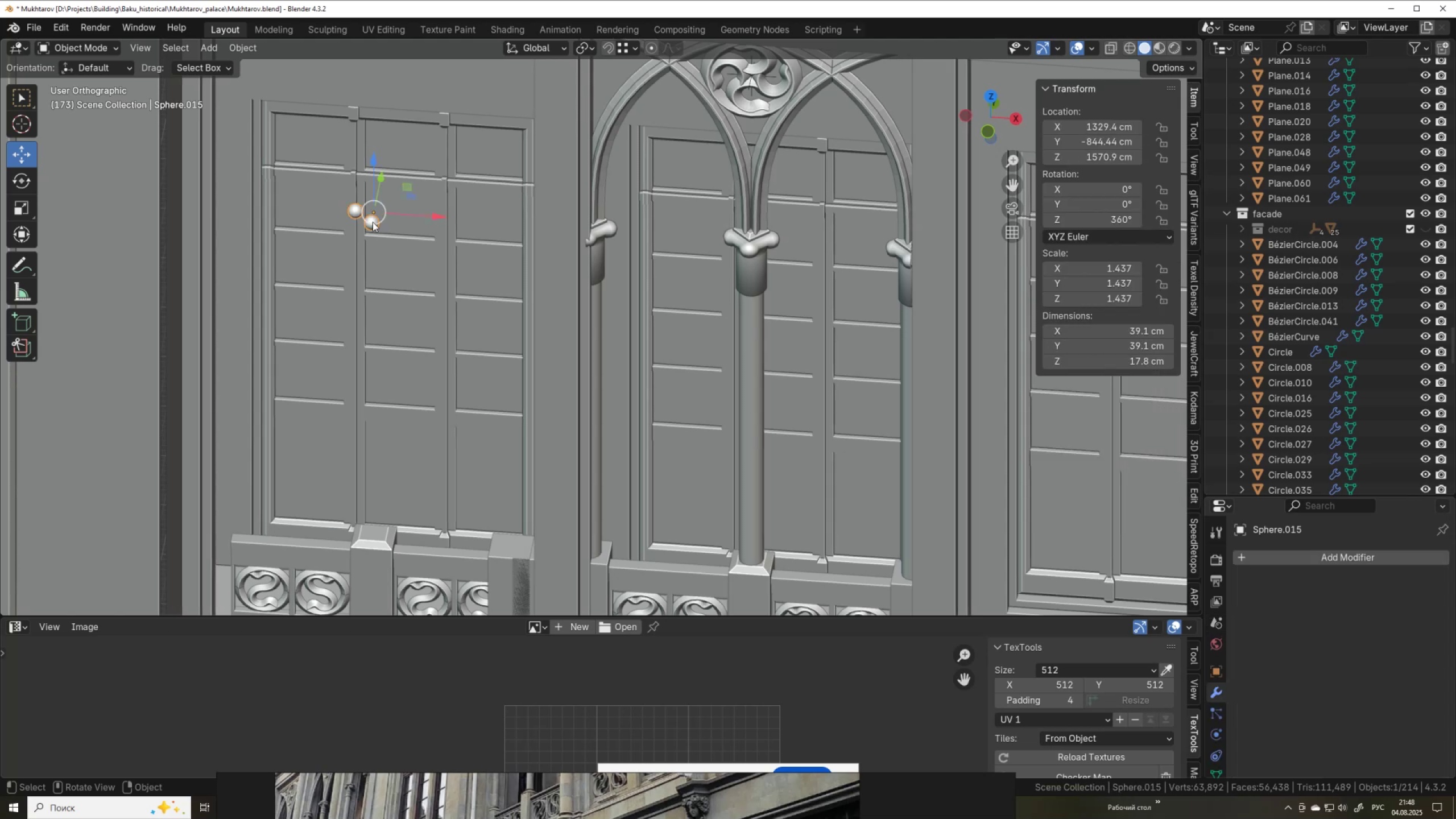 
key(Delete)
 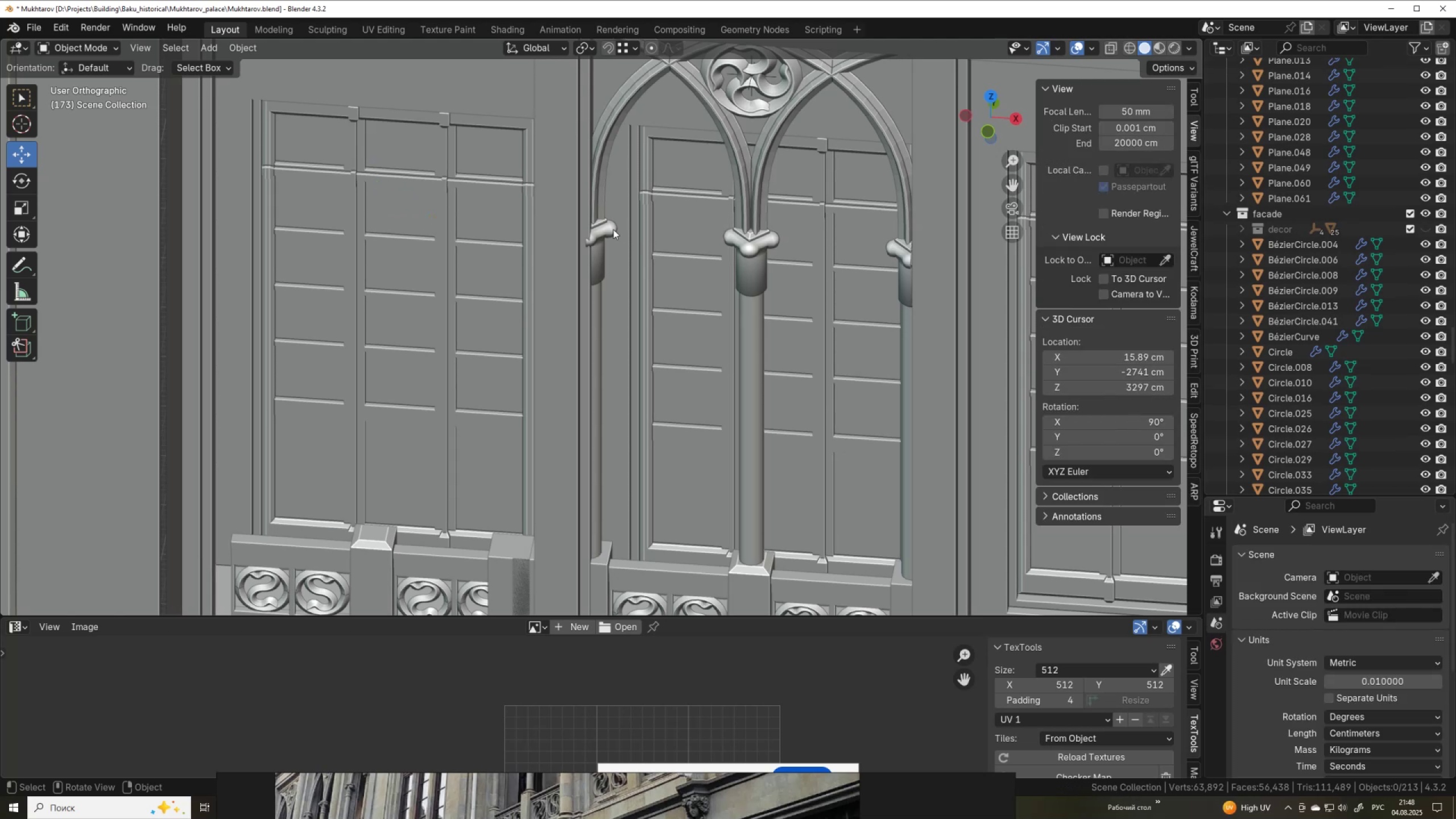 
left_click([602, 230])
 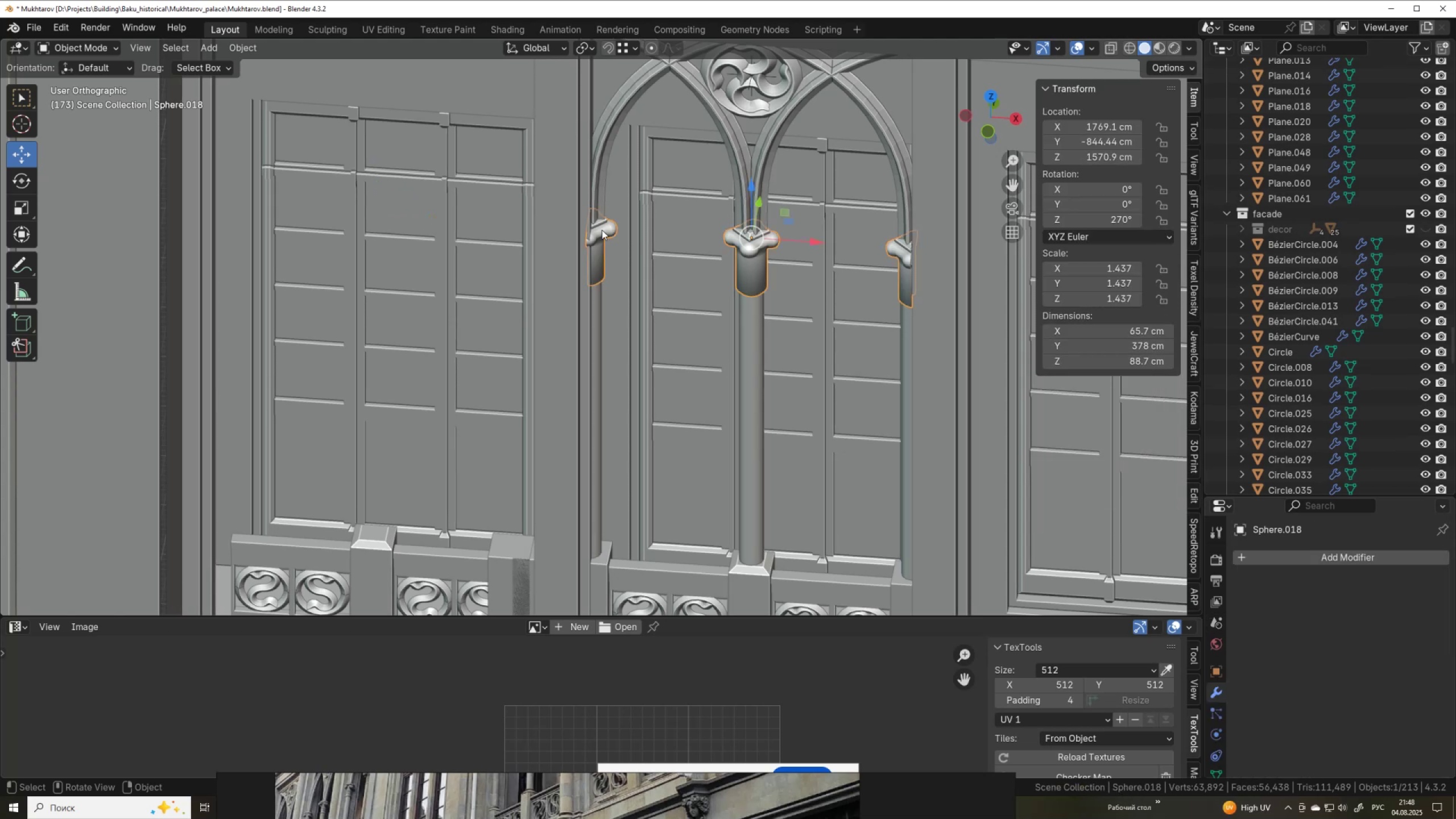 
key(Delete)
 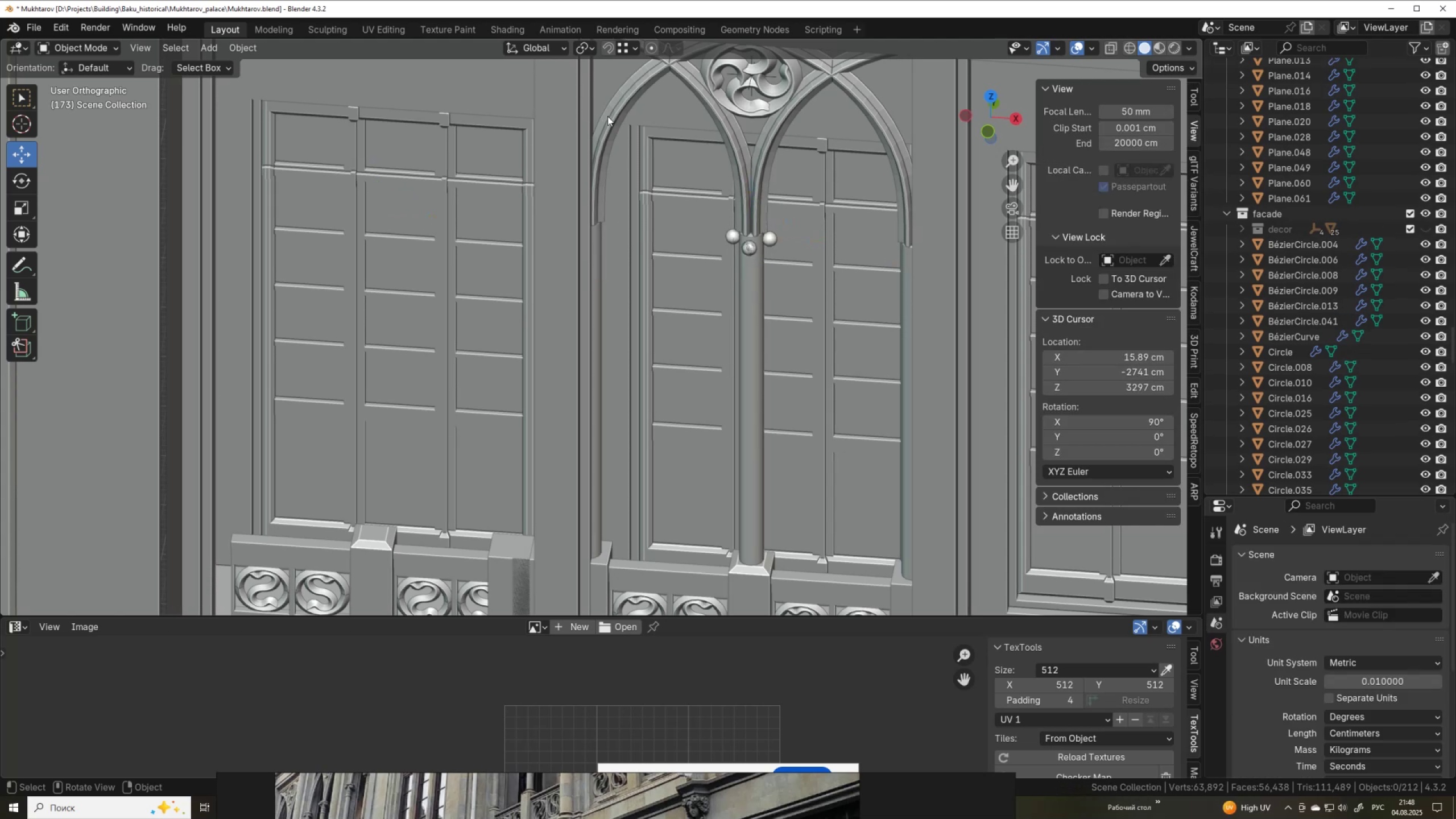 
left_click([607, 116])
 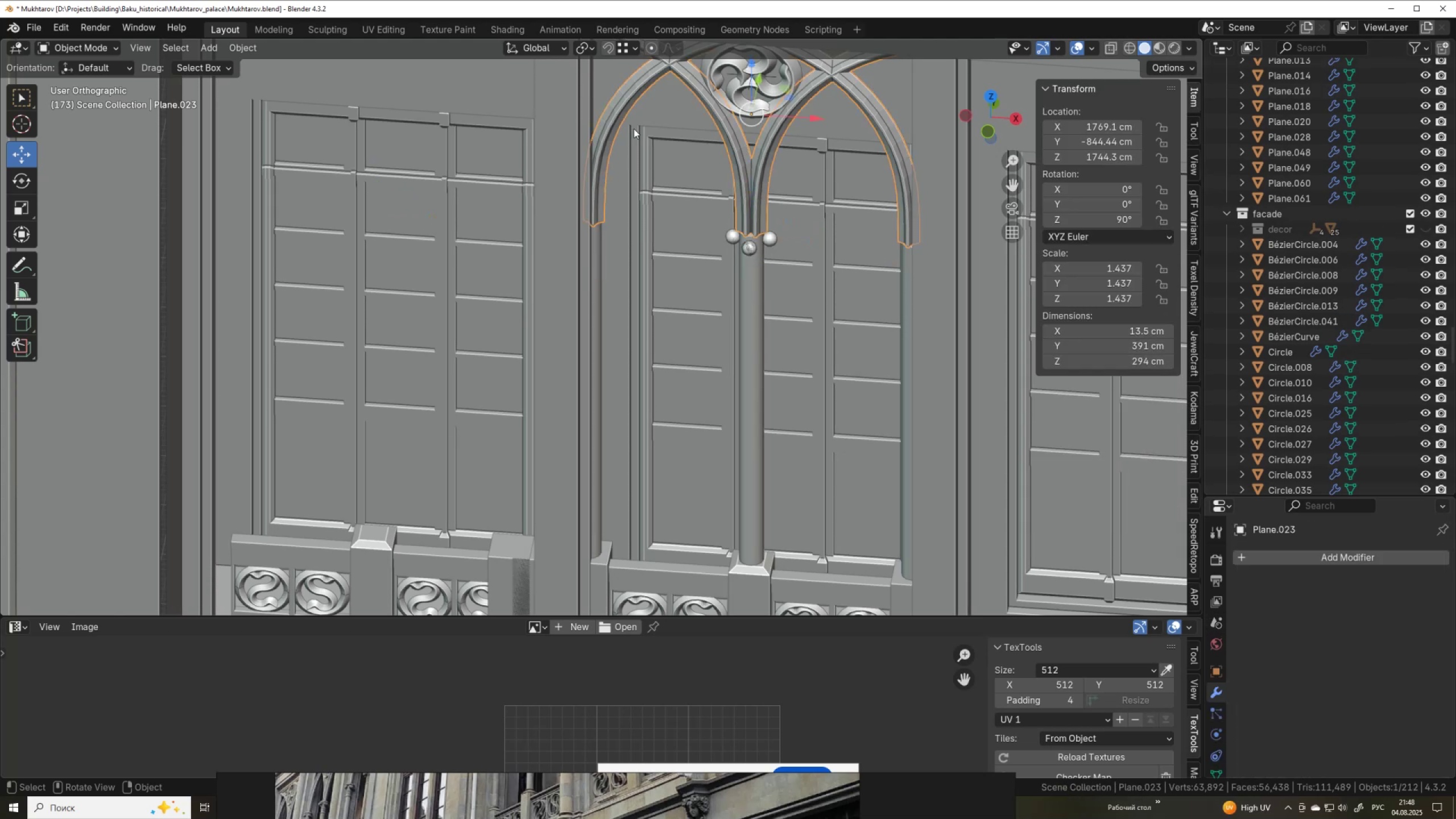 
key(Delete)
 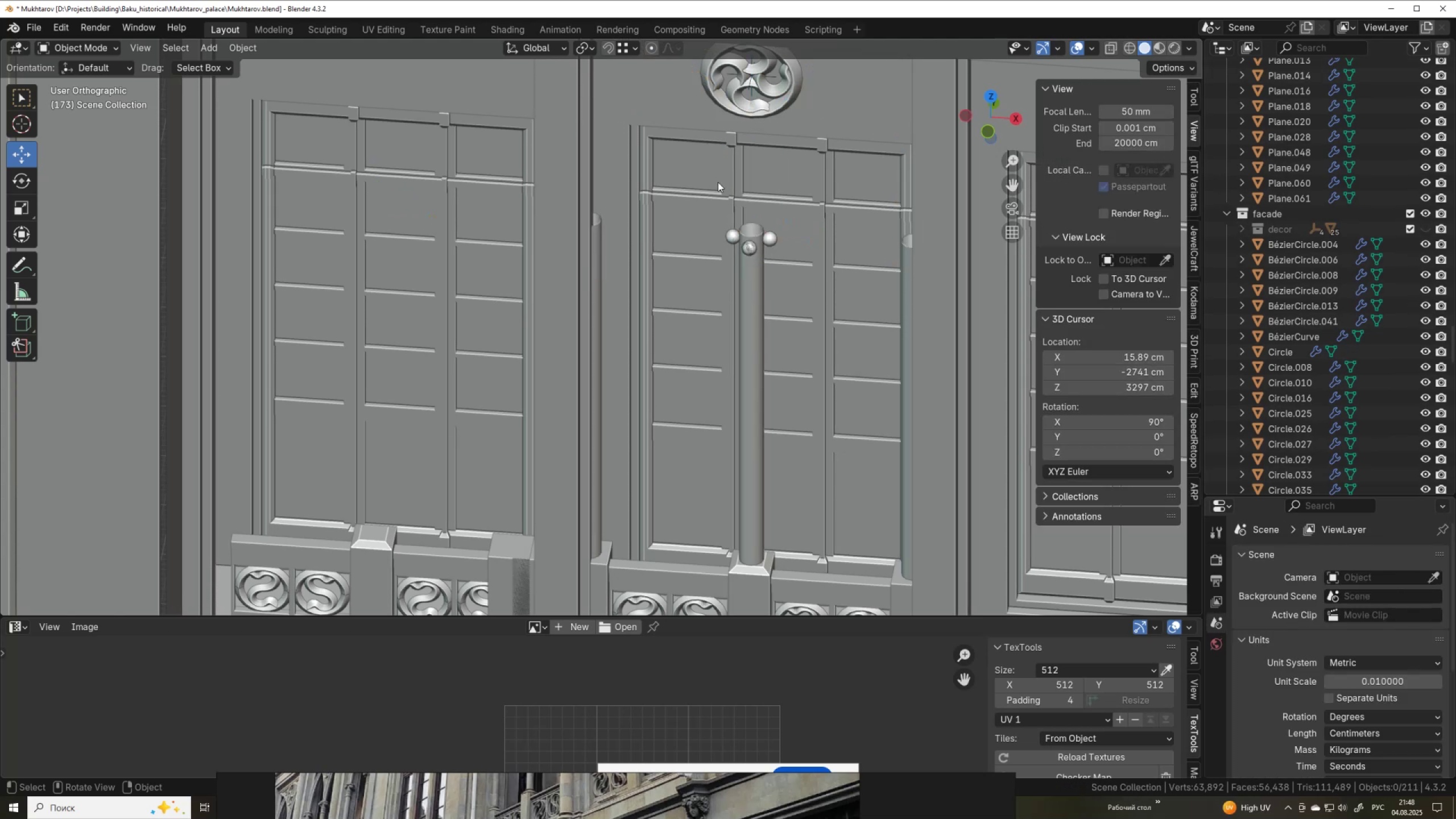 
scroll: coordinate [718, 182], scroll_direction: down, amount: 2.0
 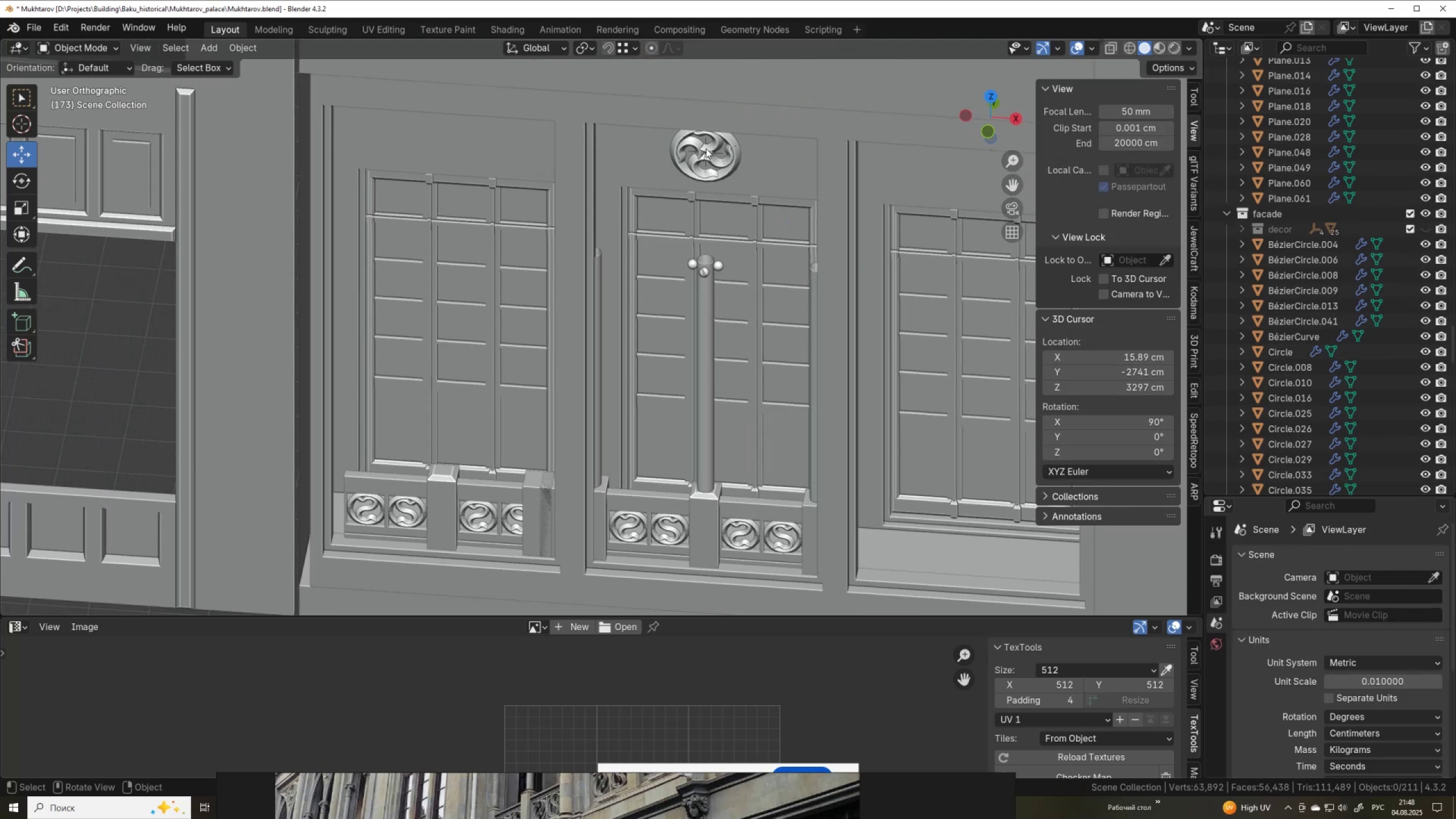 
left_click([706, 148])
 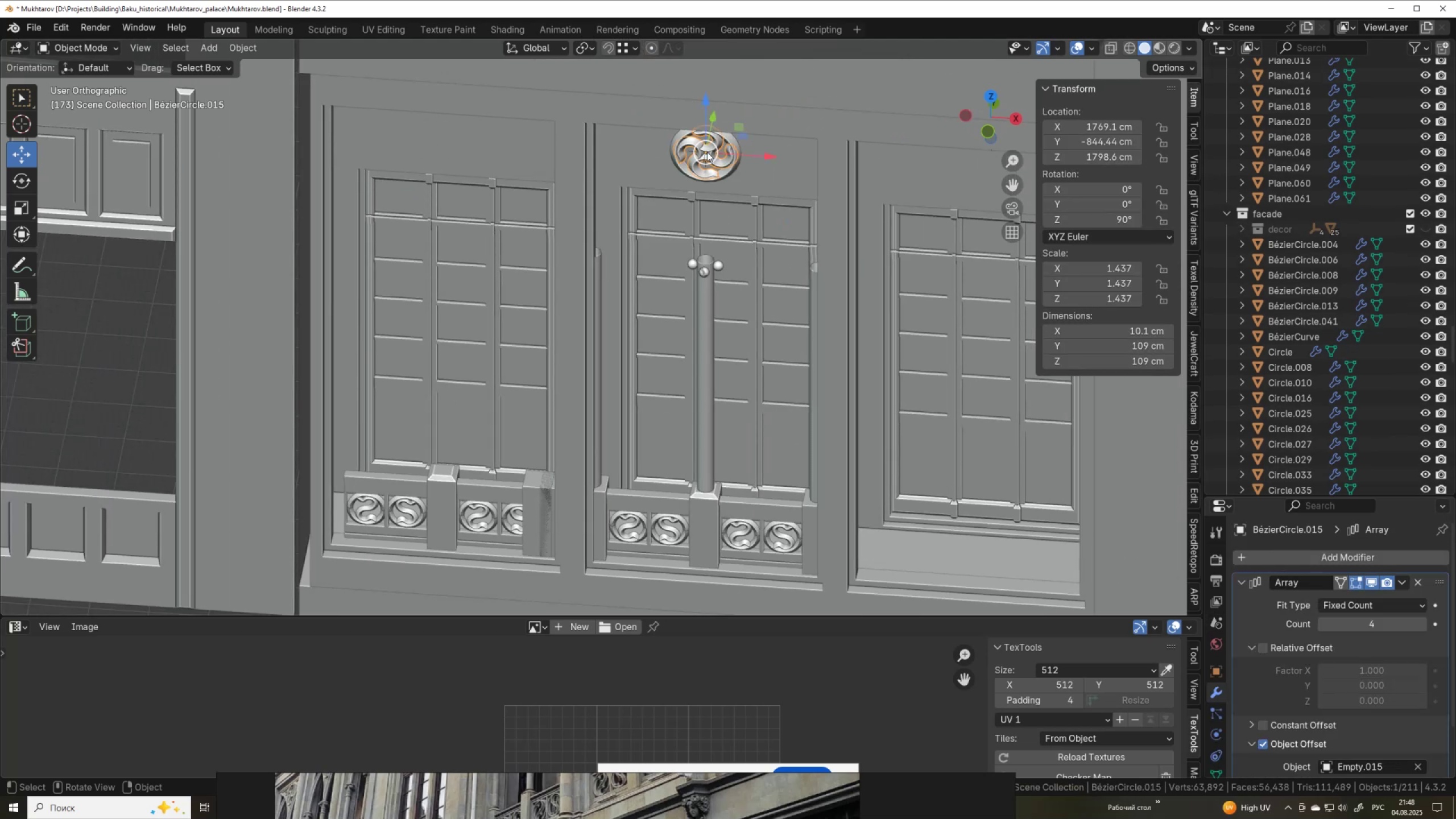 
key(Delete)
 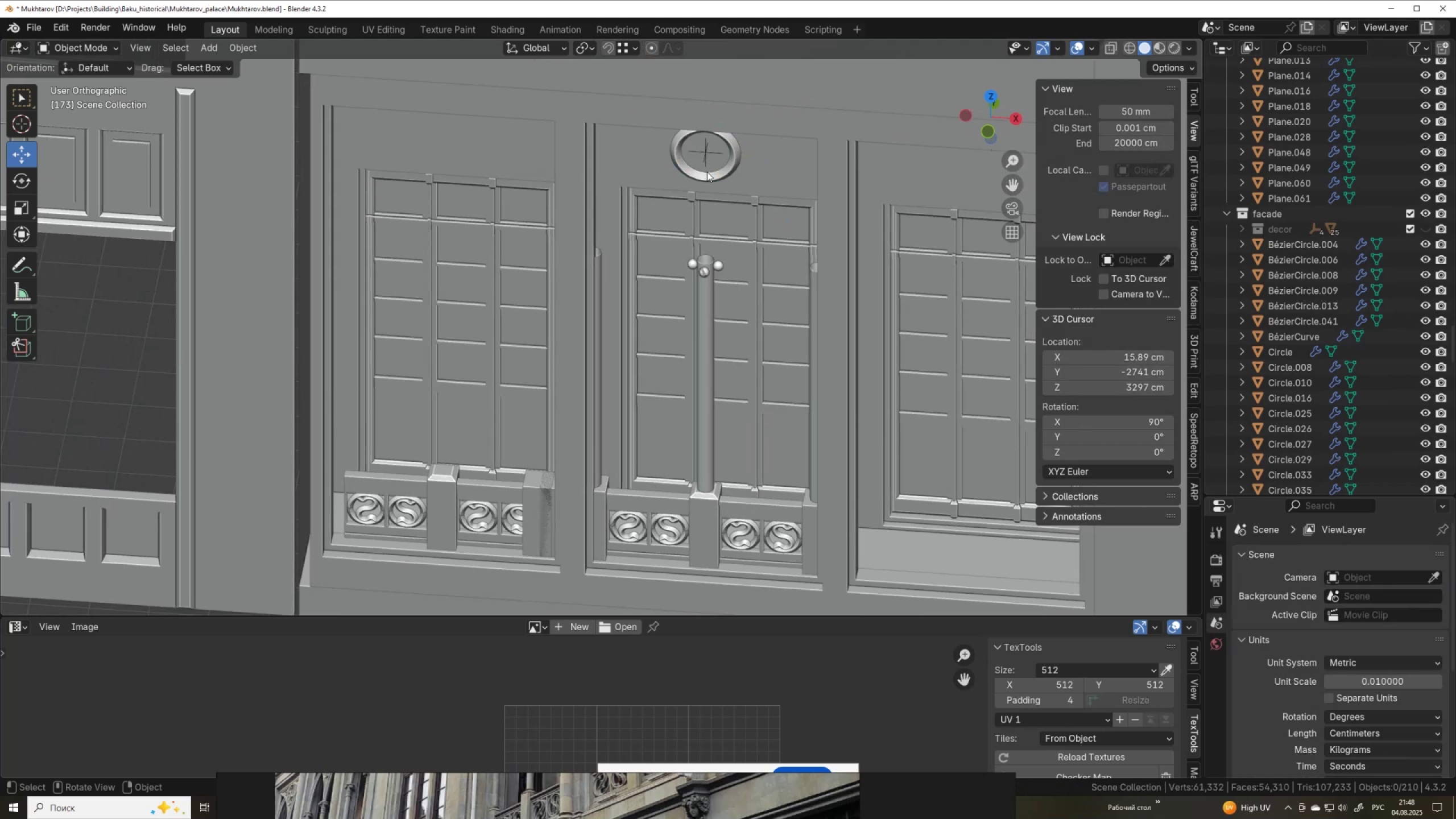 
left_click([707, 172])
 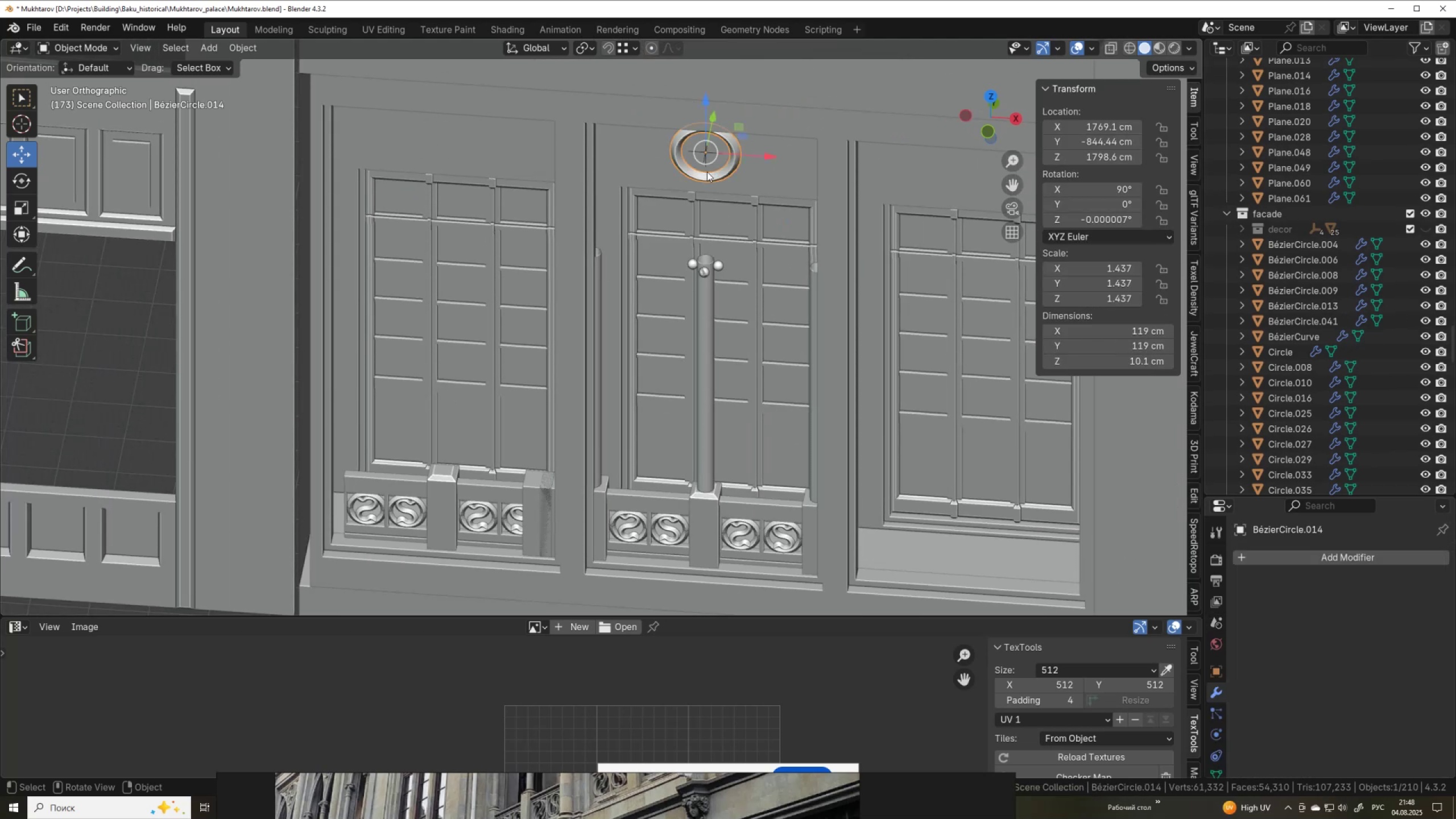 
key(Delete)
 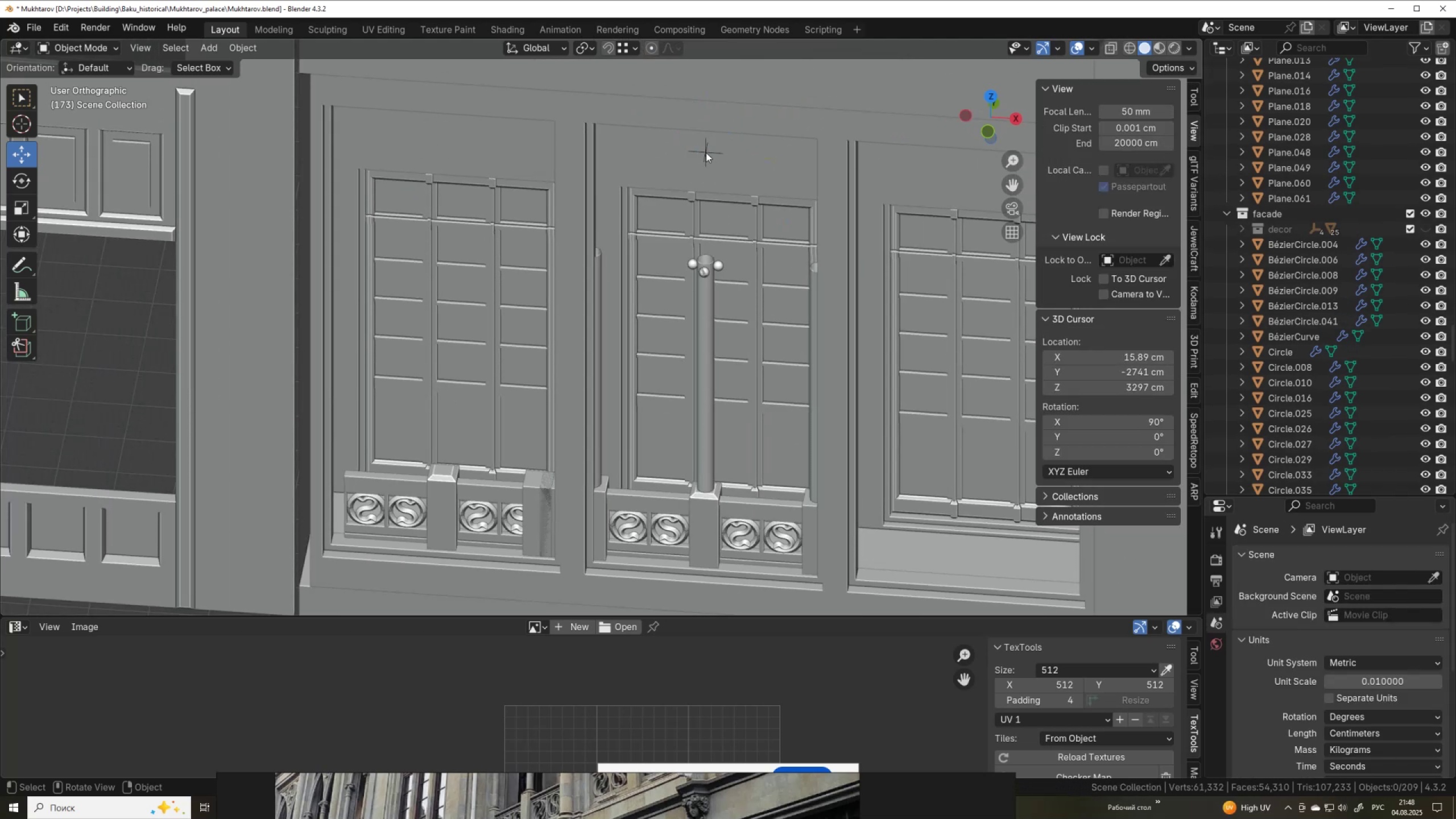 
left_click([706, 152])
 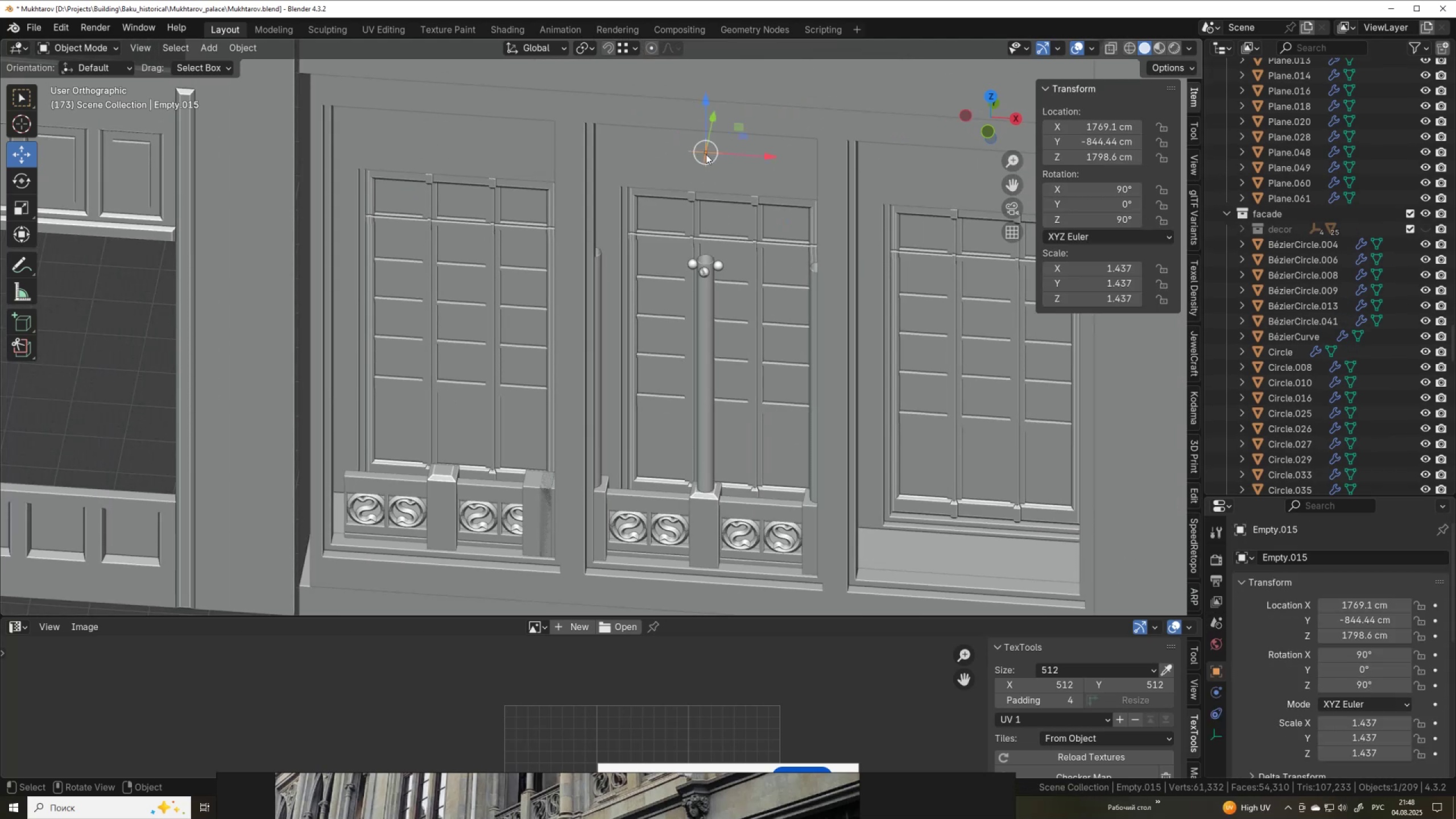 
key(Delete)
 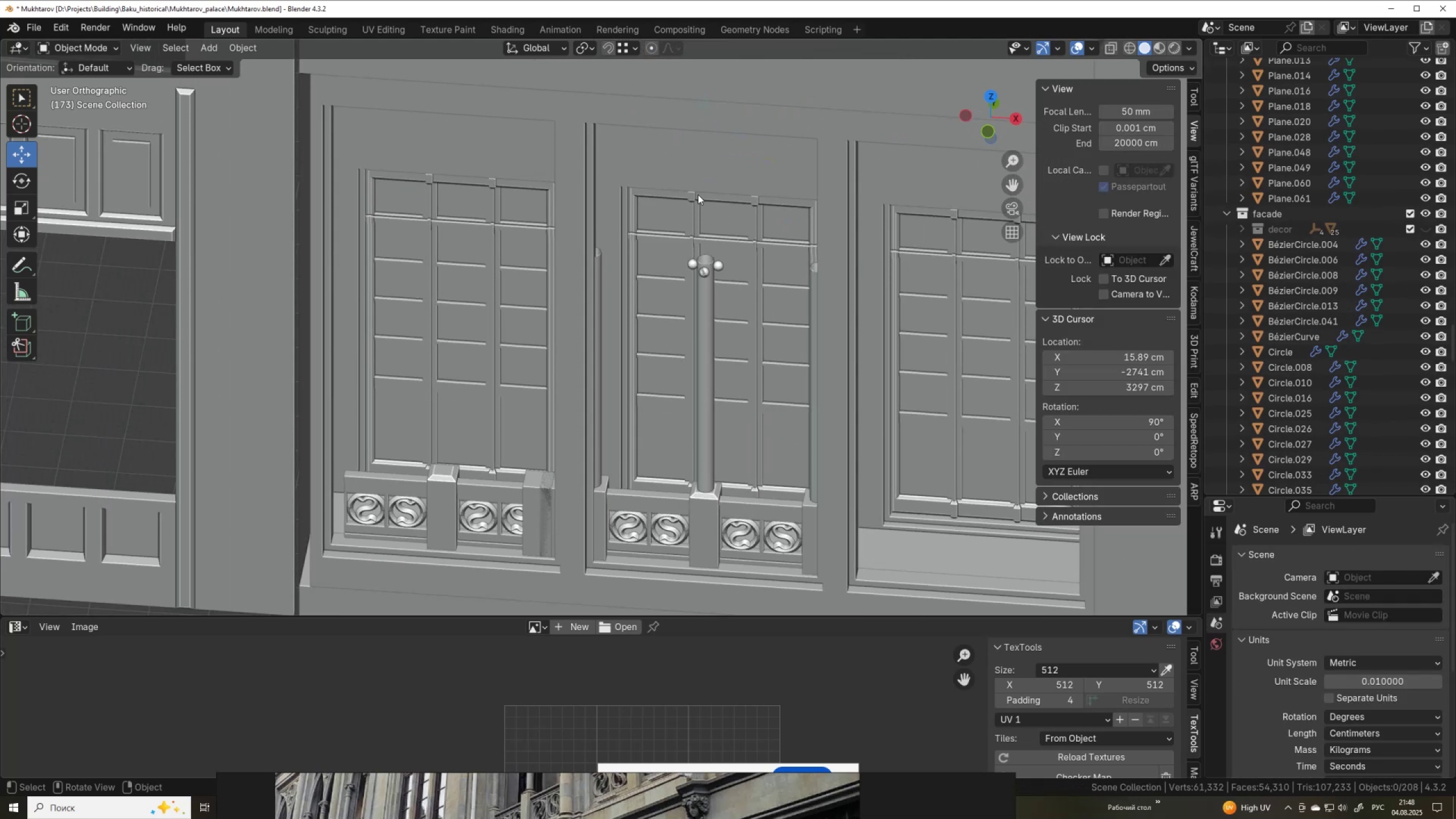 
left_click([698, 195])
 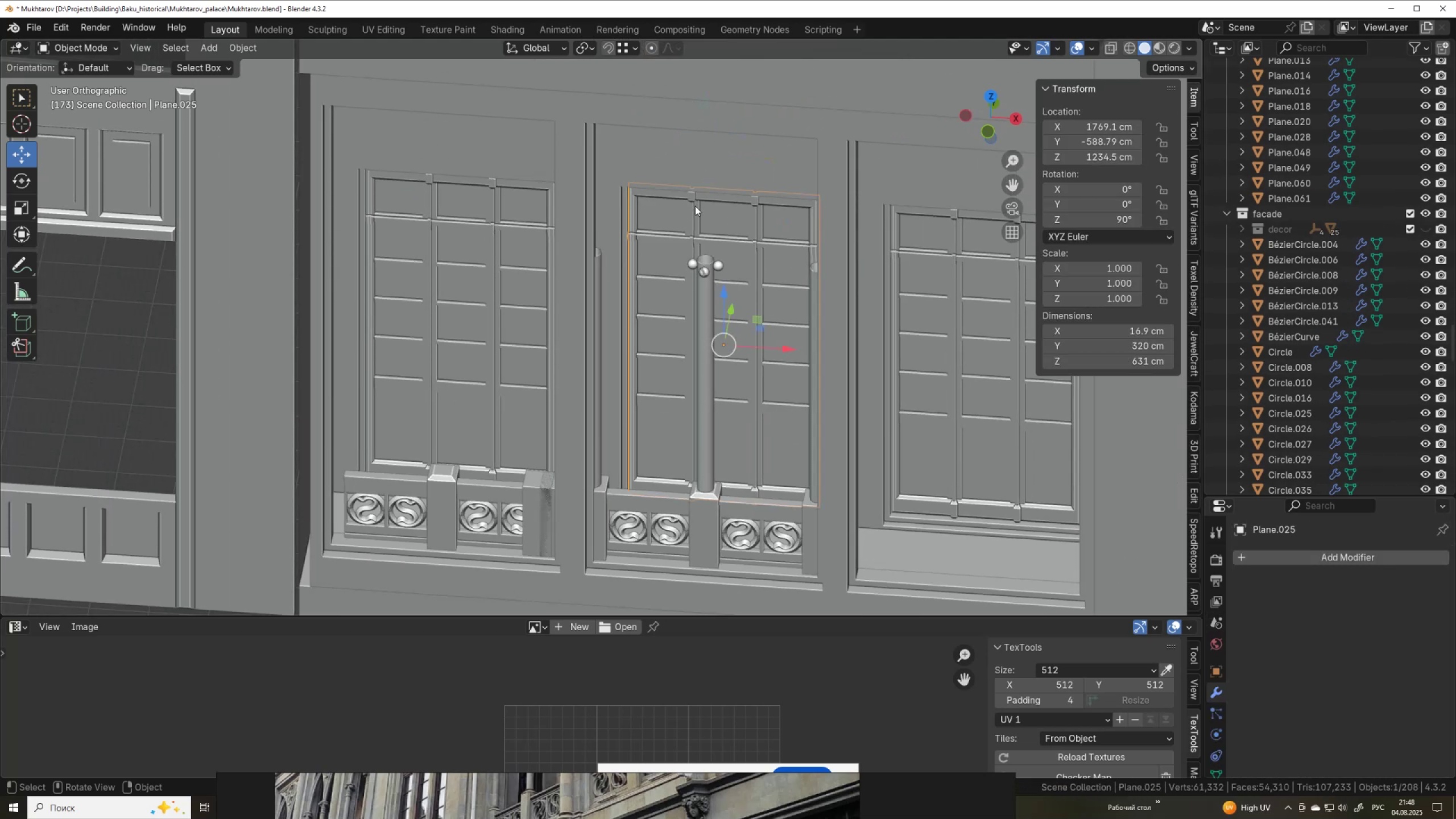 
key(Delete)
 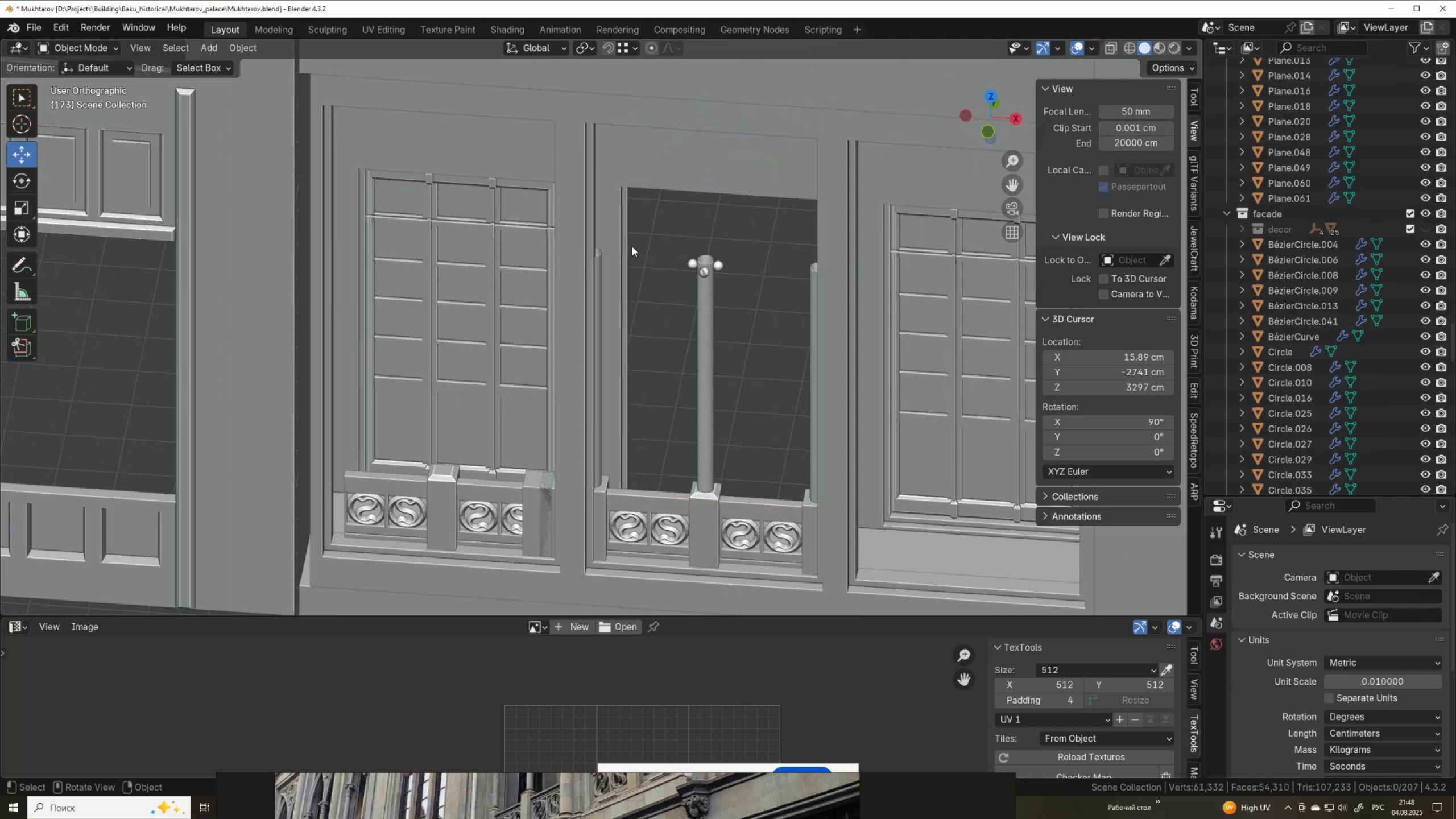 
scroll: coordinate [643, 262], scroll_direction: down, amount: 2.0
 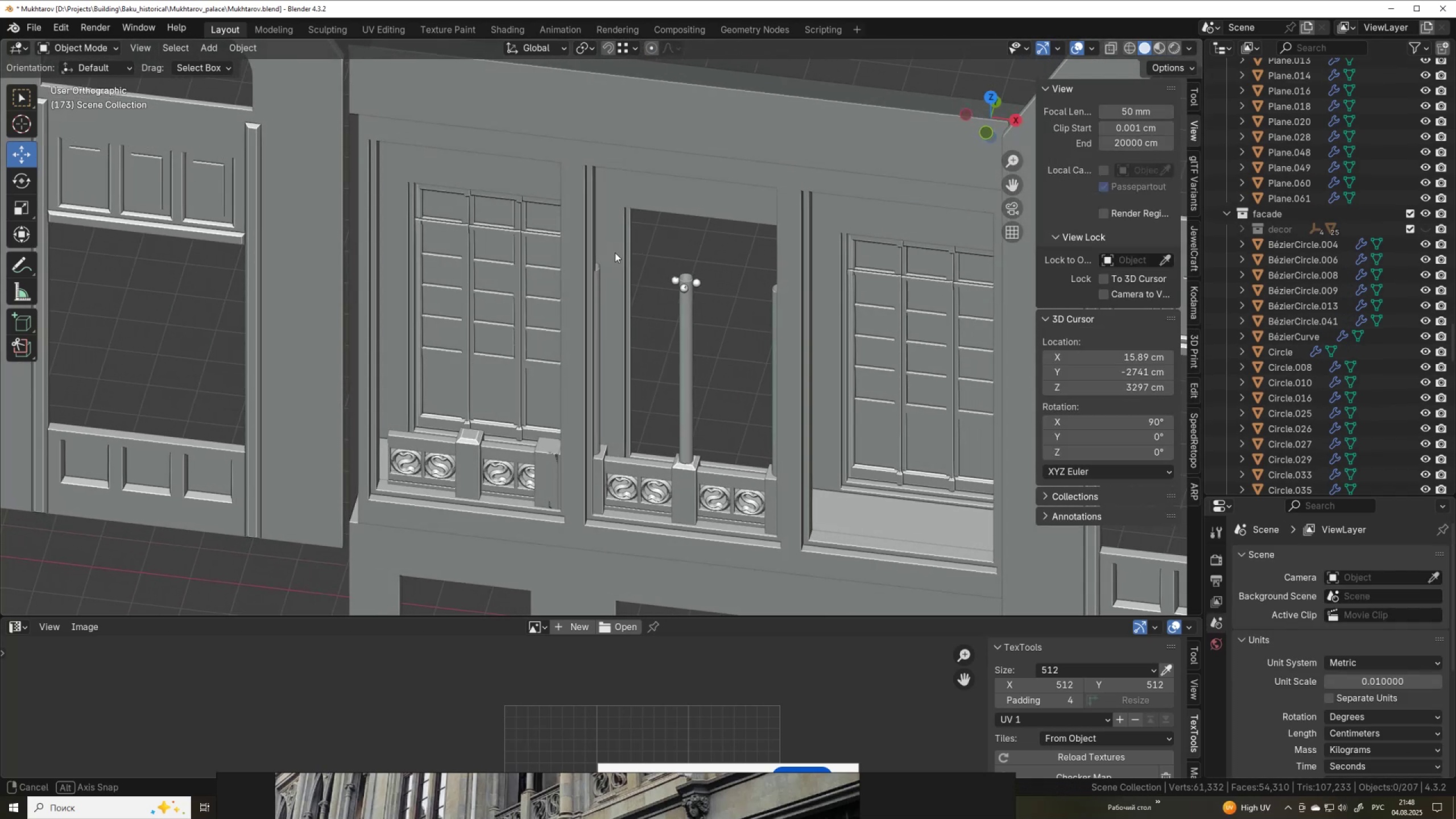 
hold_key(key=ControlLeft, duration=0.39)
 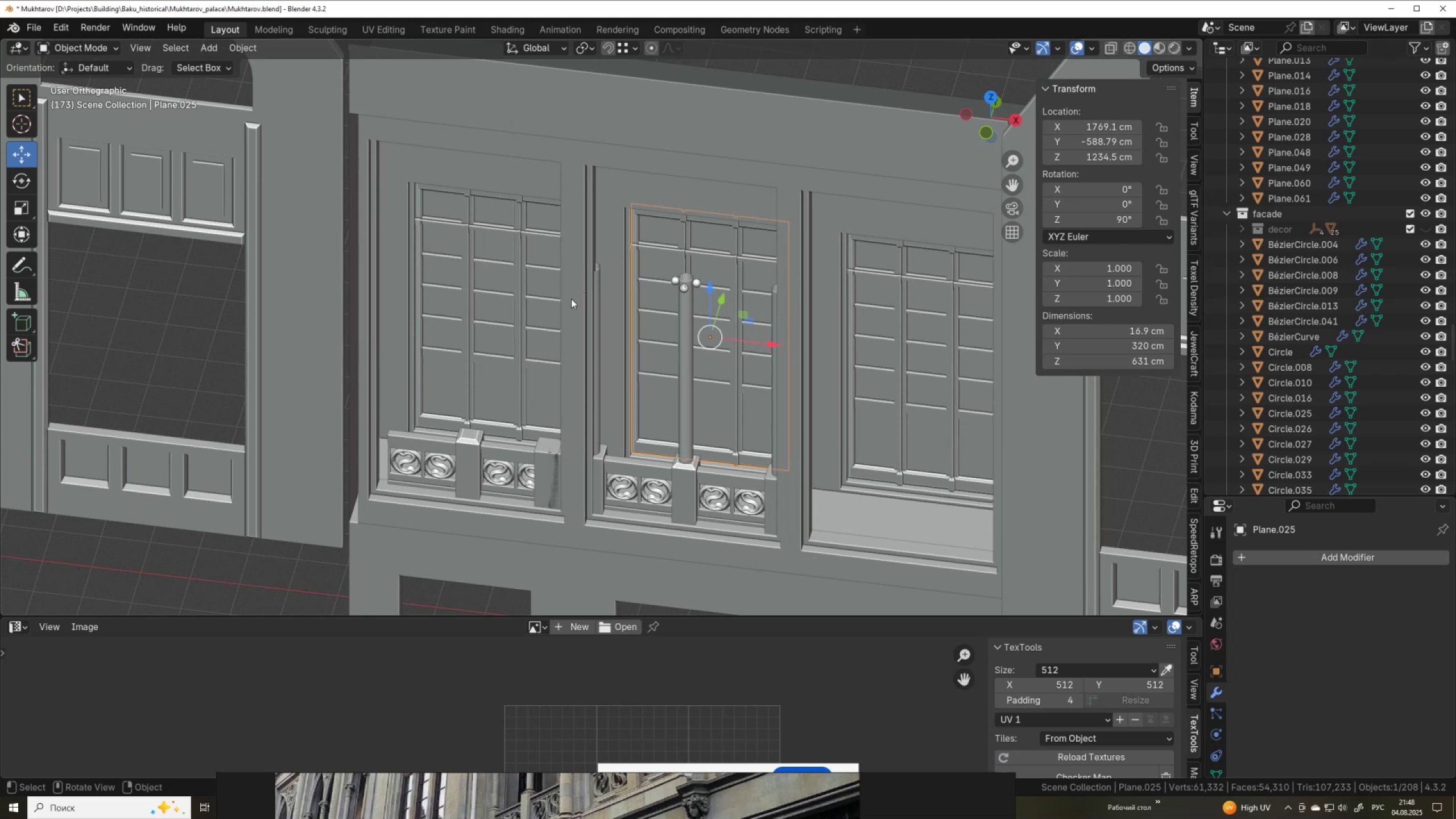 
key(Z)
 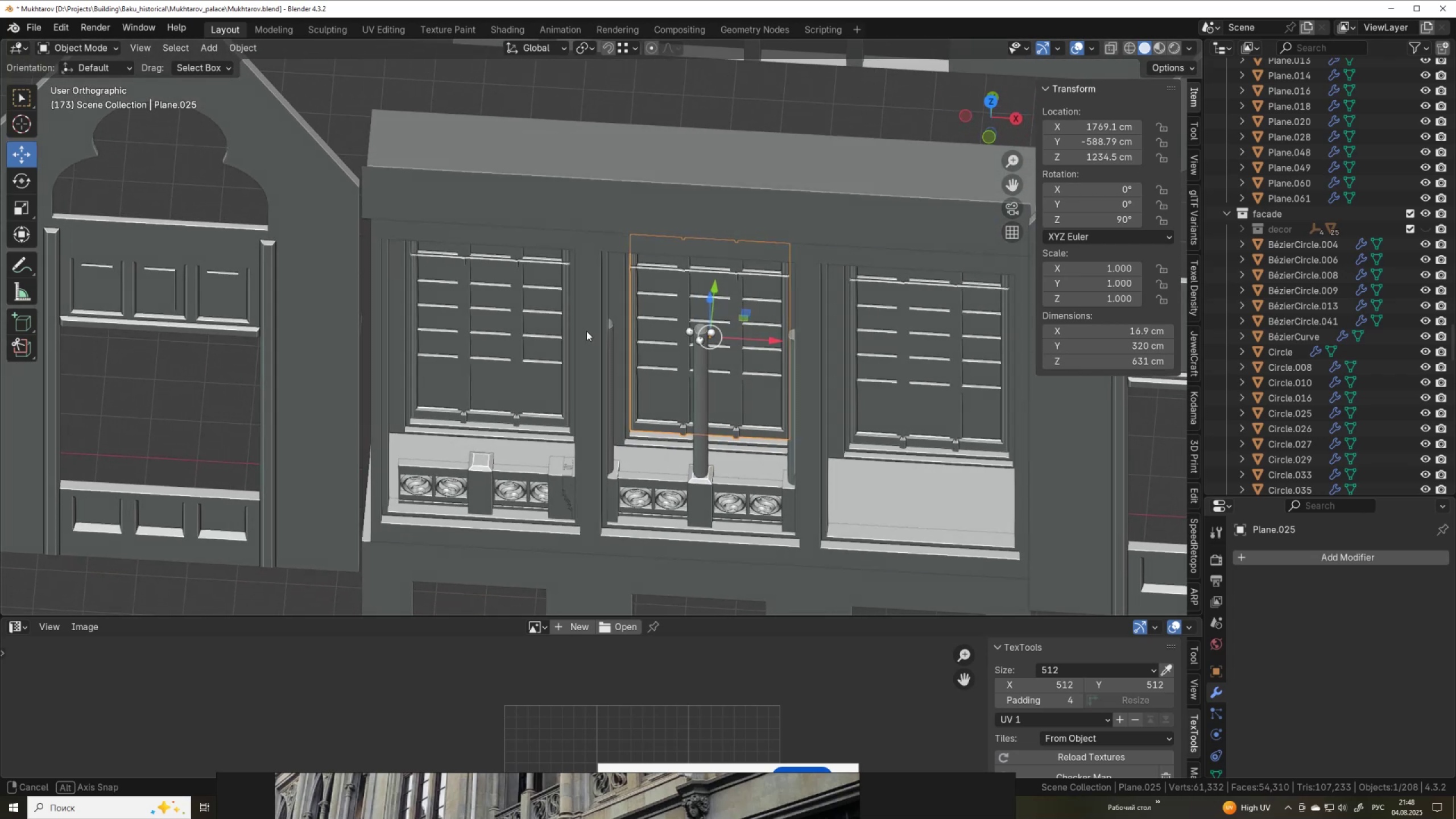 
scroll: coordinate [603, 300], scroll_direction: down, amount: 4.0
 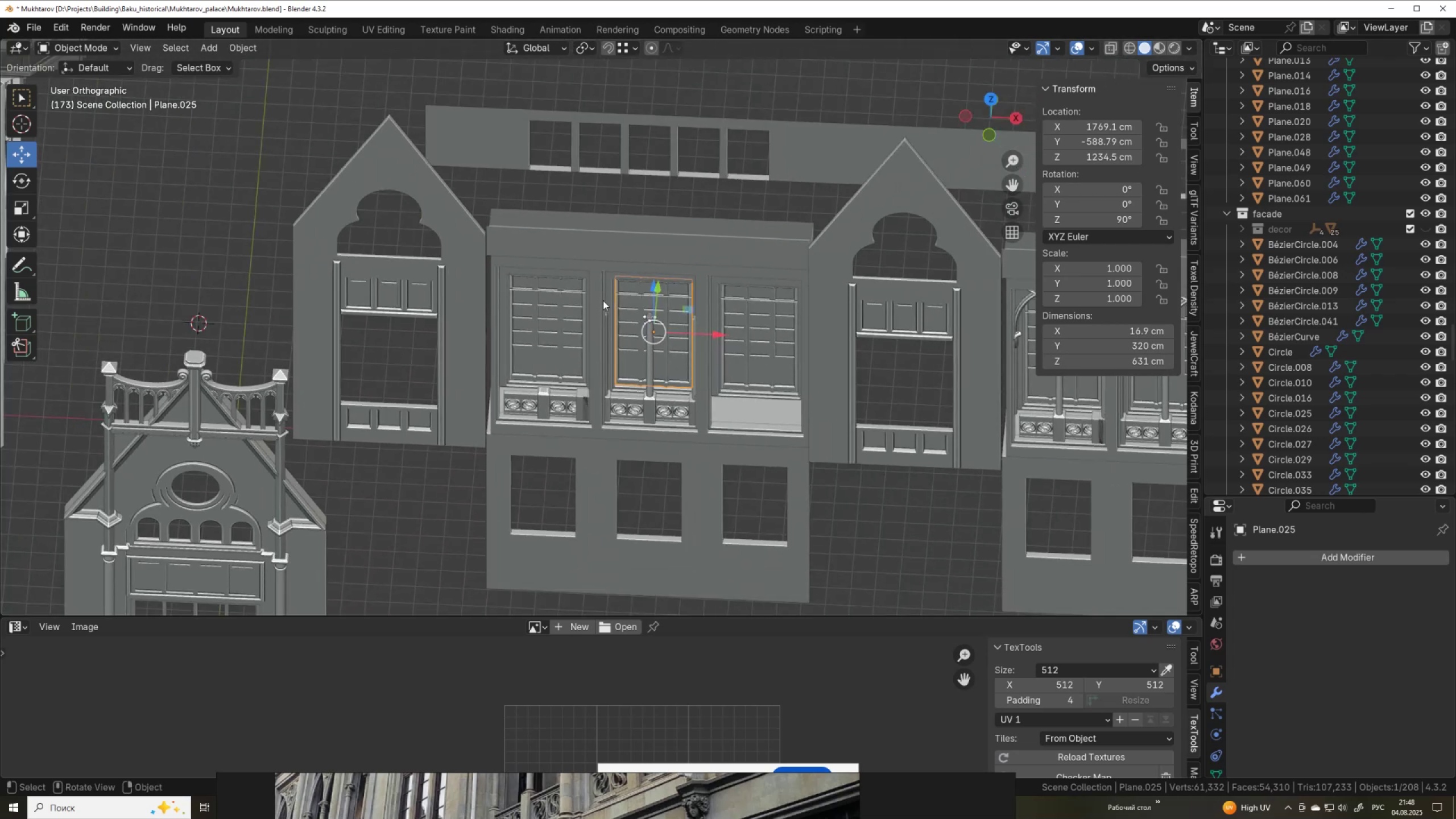 
scroll: coordinate [546, 311], scroll_direction: up, amount: 2.0
 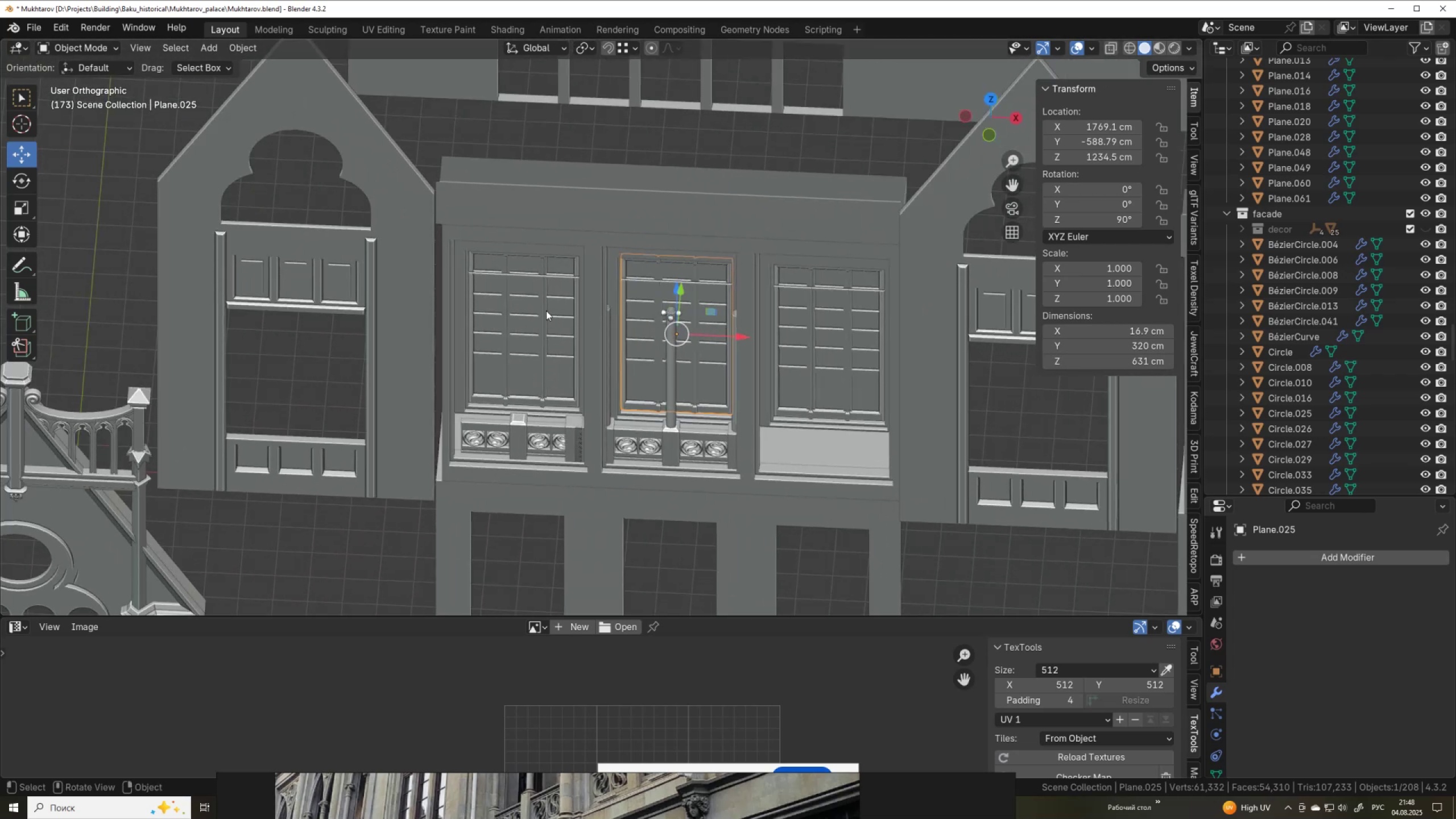 
left_click([546, 311])
 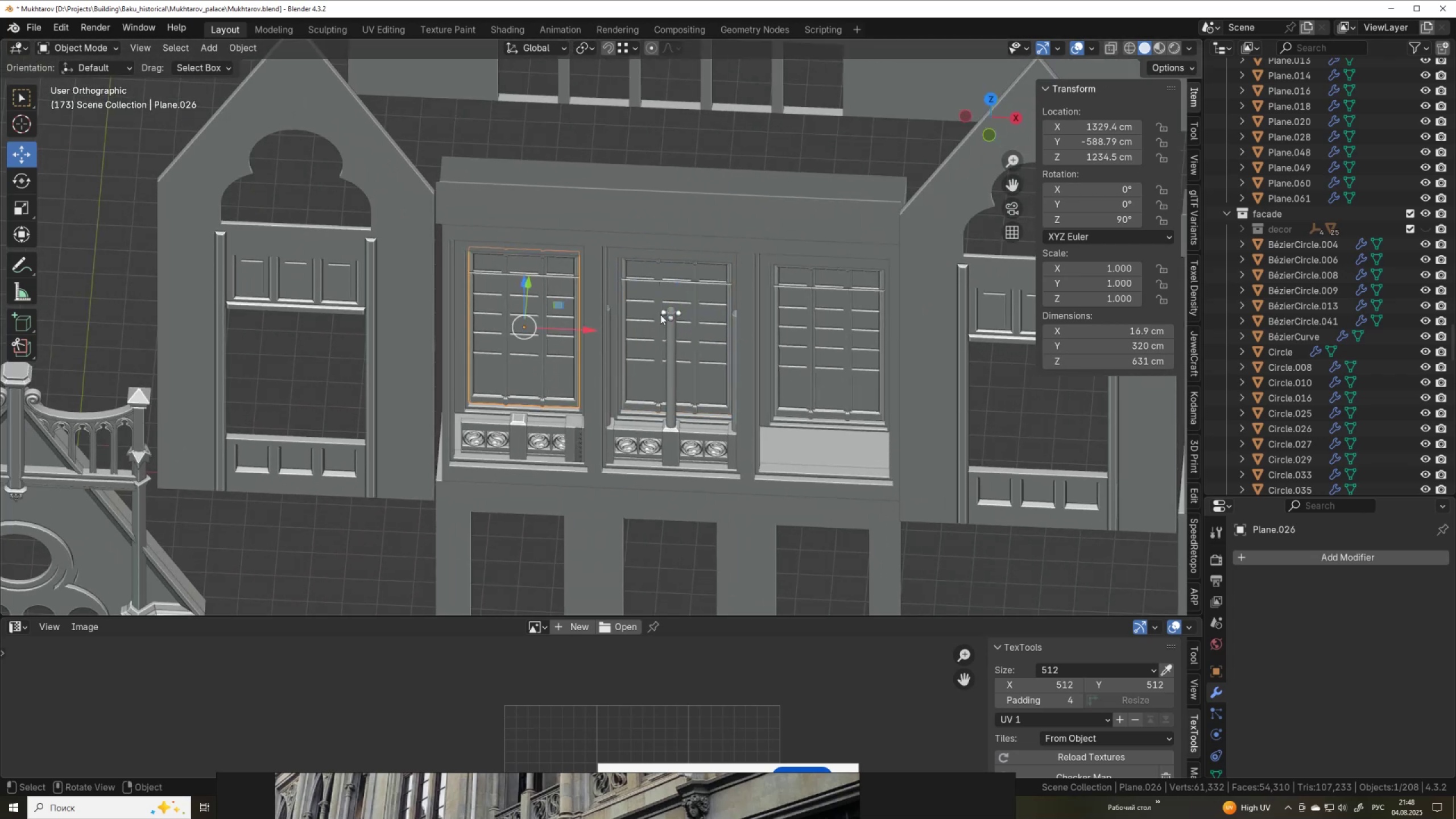 
hold_key(key=ShiftLeft, duration=1.53)
left_click([686, 300])
 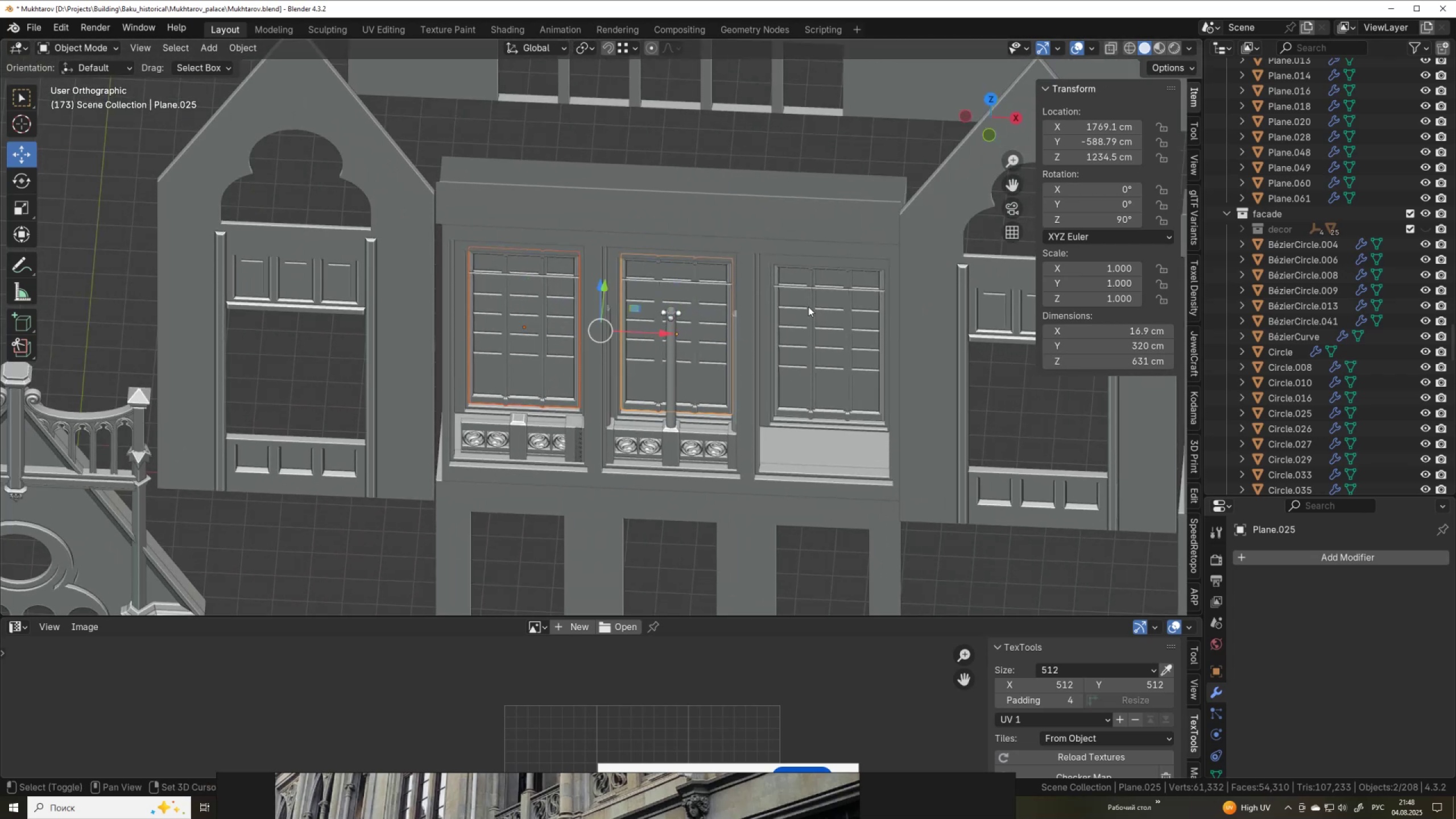 
left_click([808, 307])
 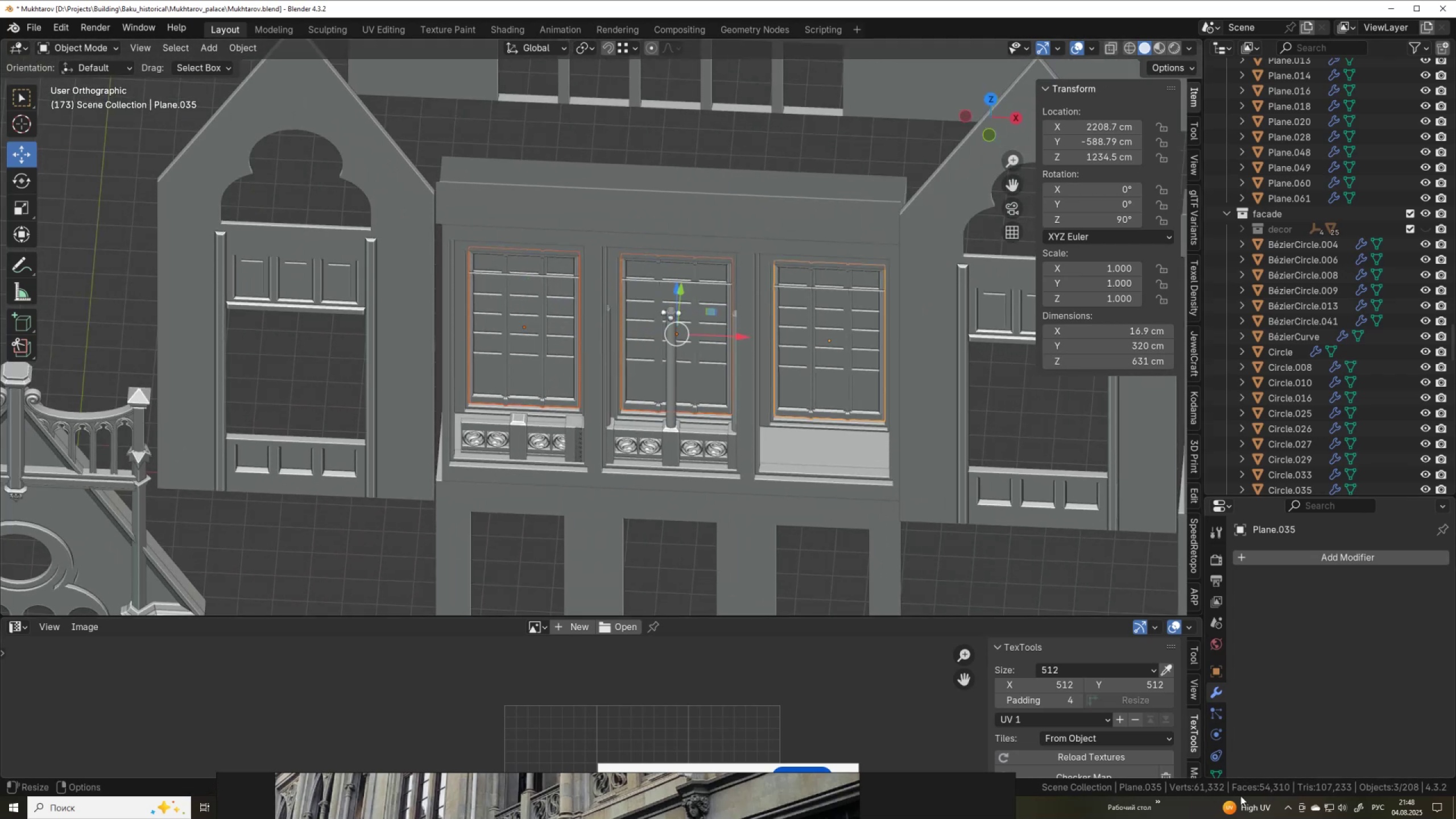 
scroll: coordinate [1214, 767], scroll_direction: down, amount: 2.0
 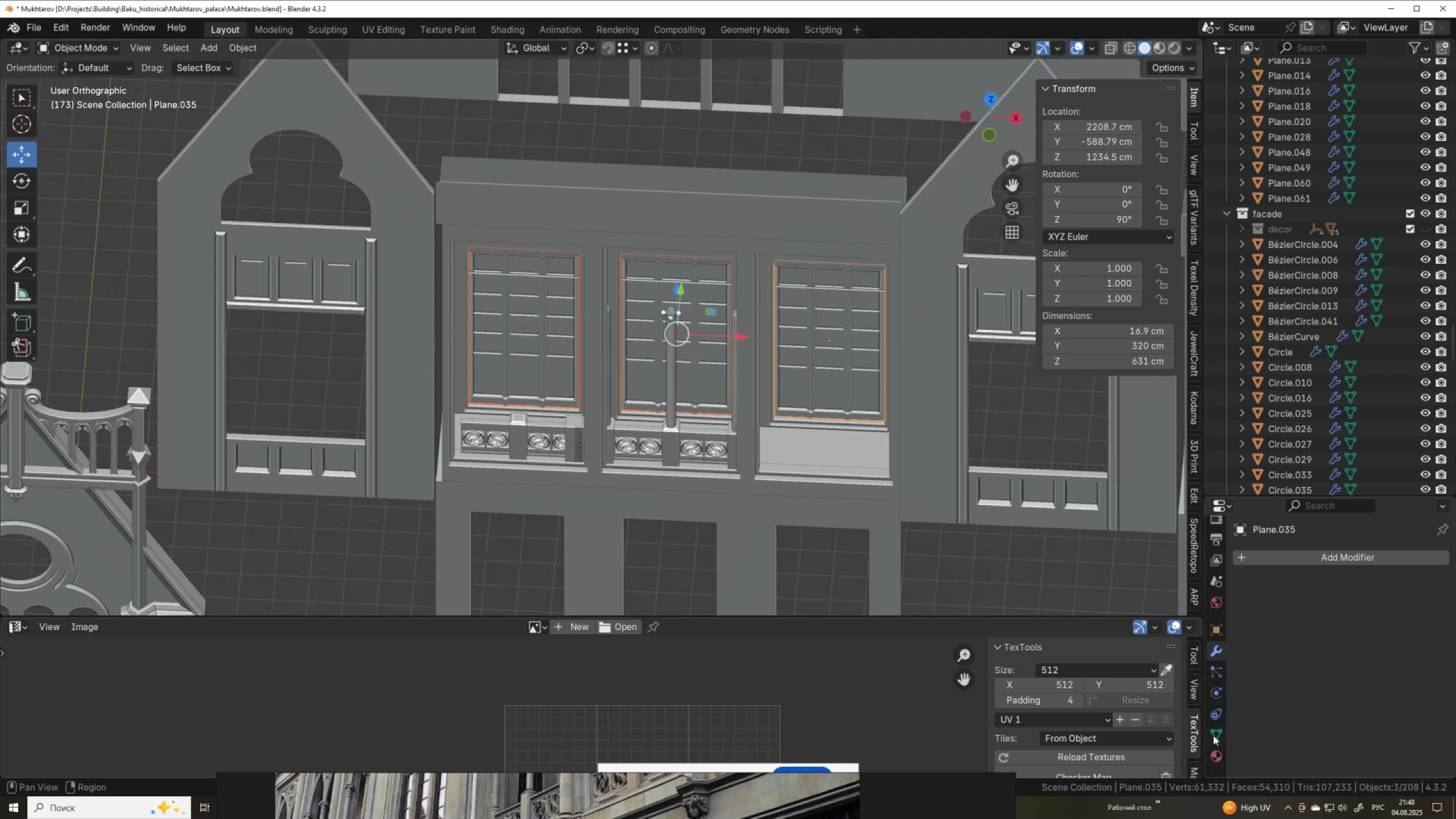 
left_click([1213, 735])
 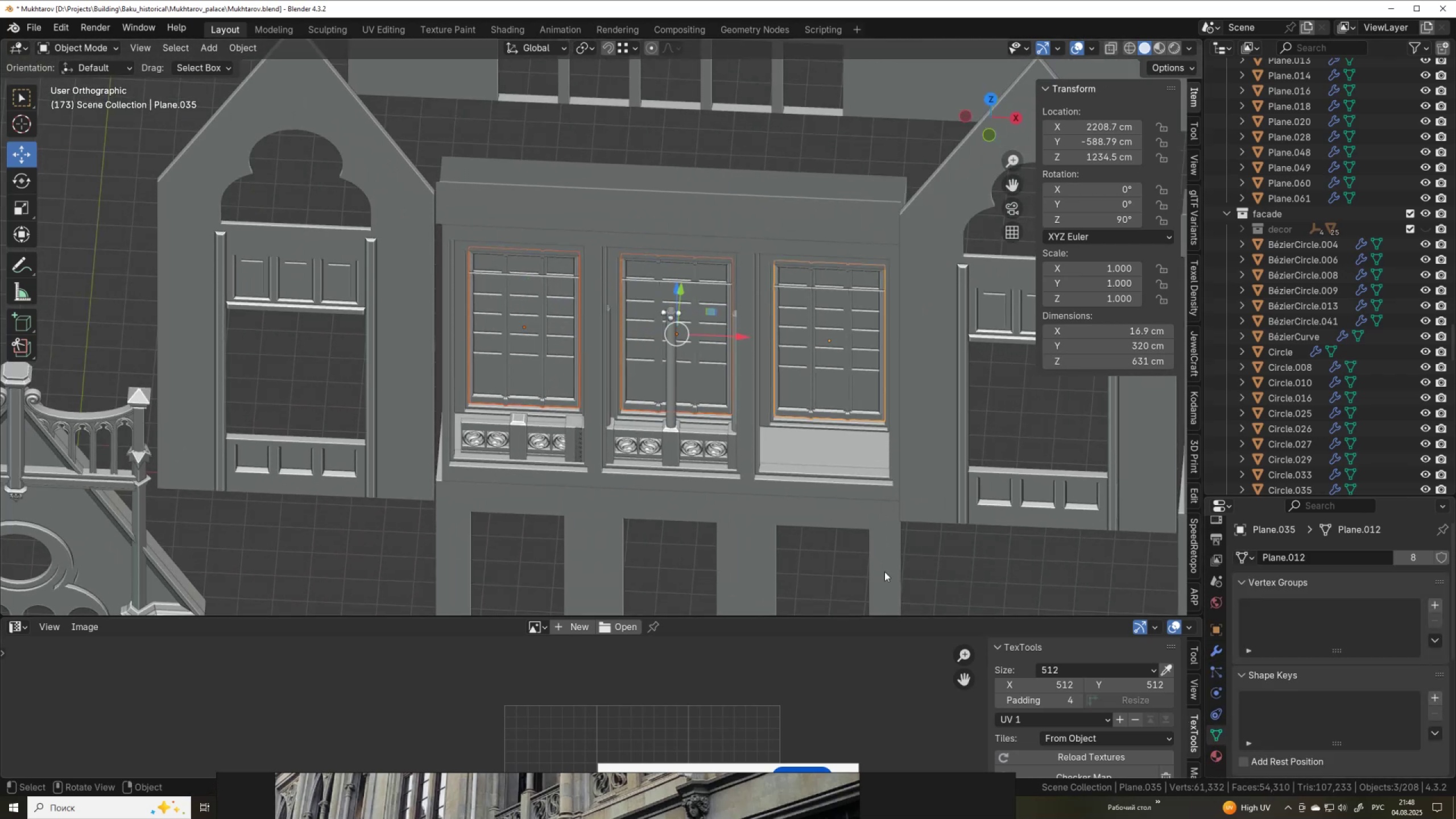 
scroll: coordinate [600, 399], scroll_direction: down, amount: 2.0
 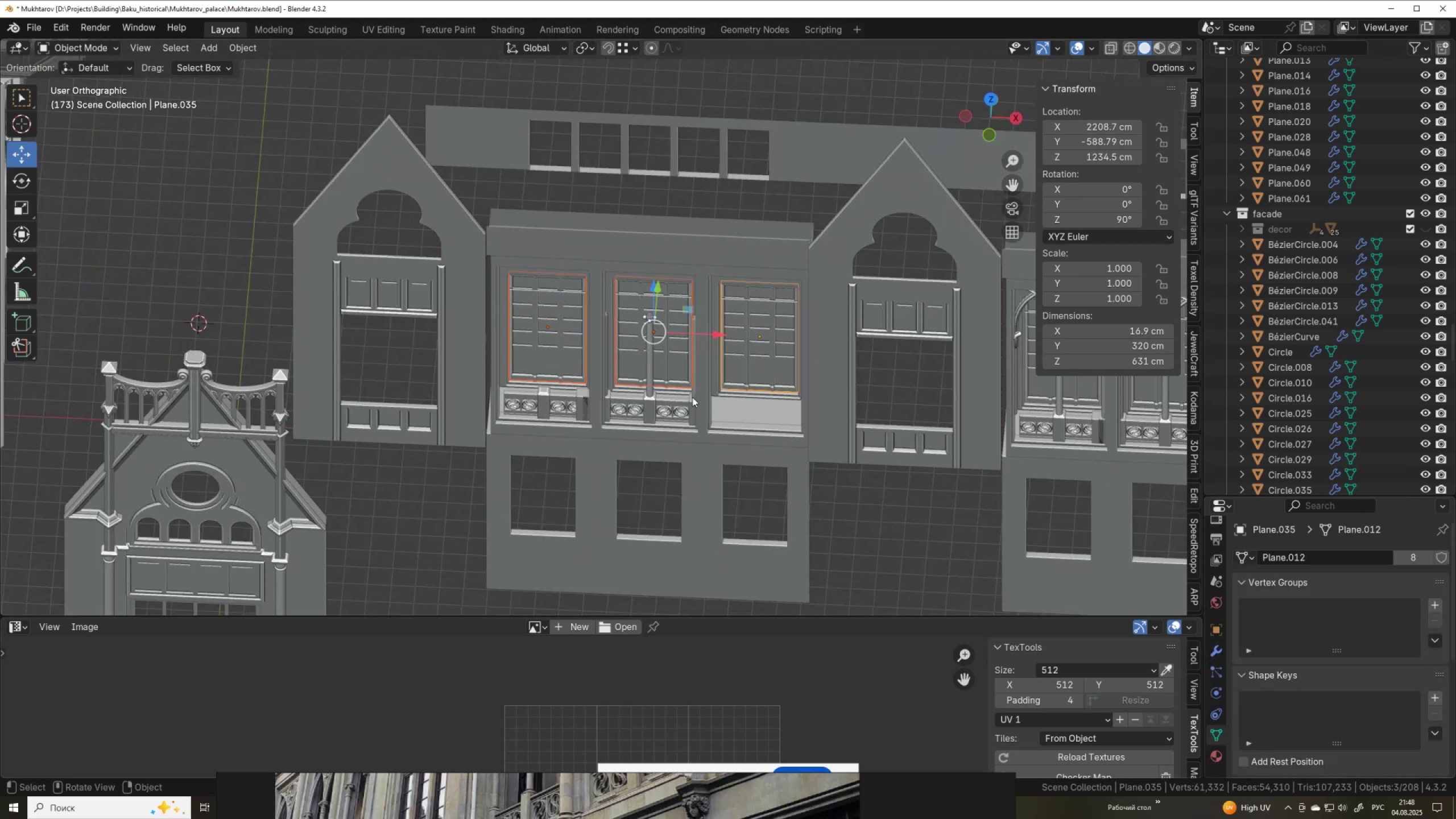 
hold_key(key=ShiftLeft, duration=0.65)
 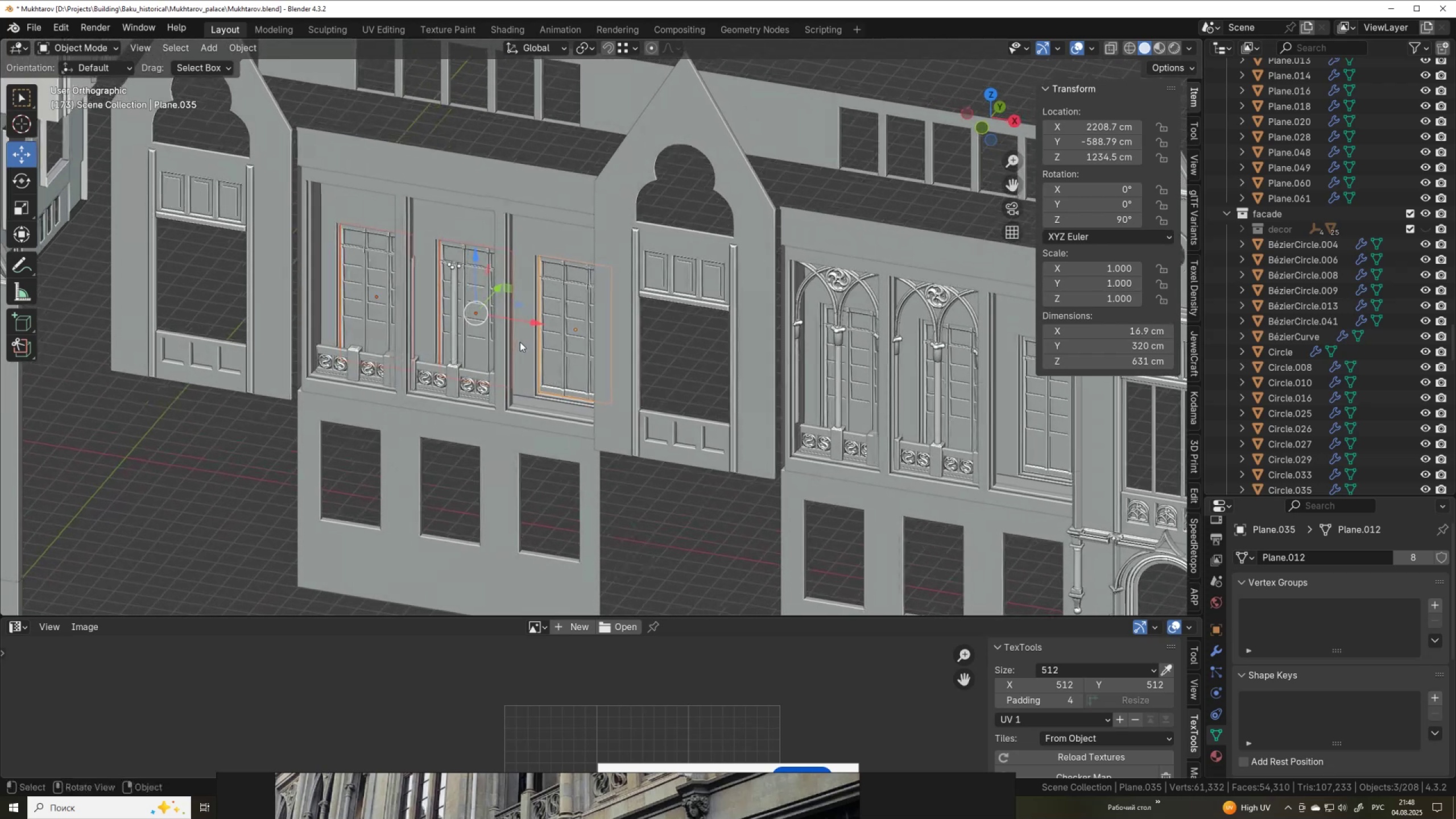 
left_click([839, 276])
 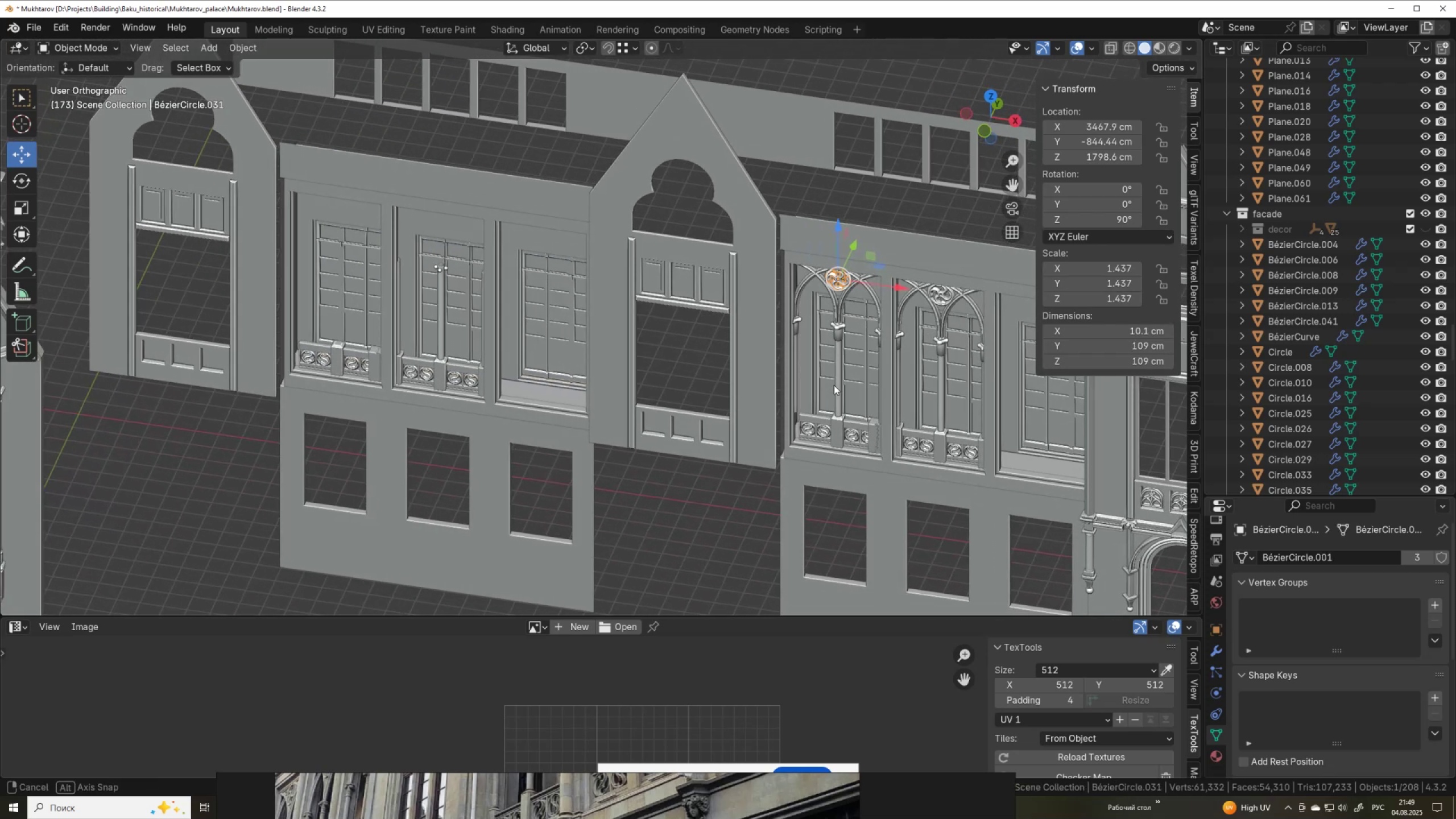 
scroll: coordinate [477, 357], scroll_direction: up, amount: 2.0
 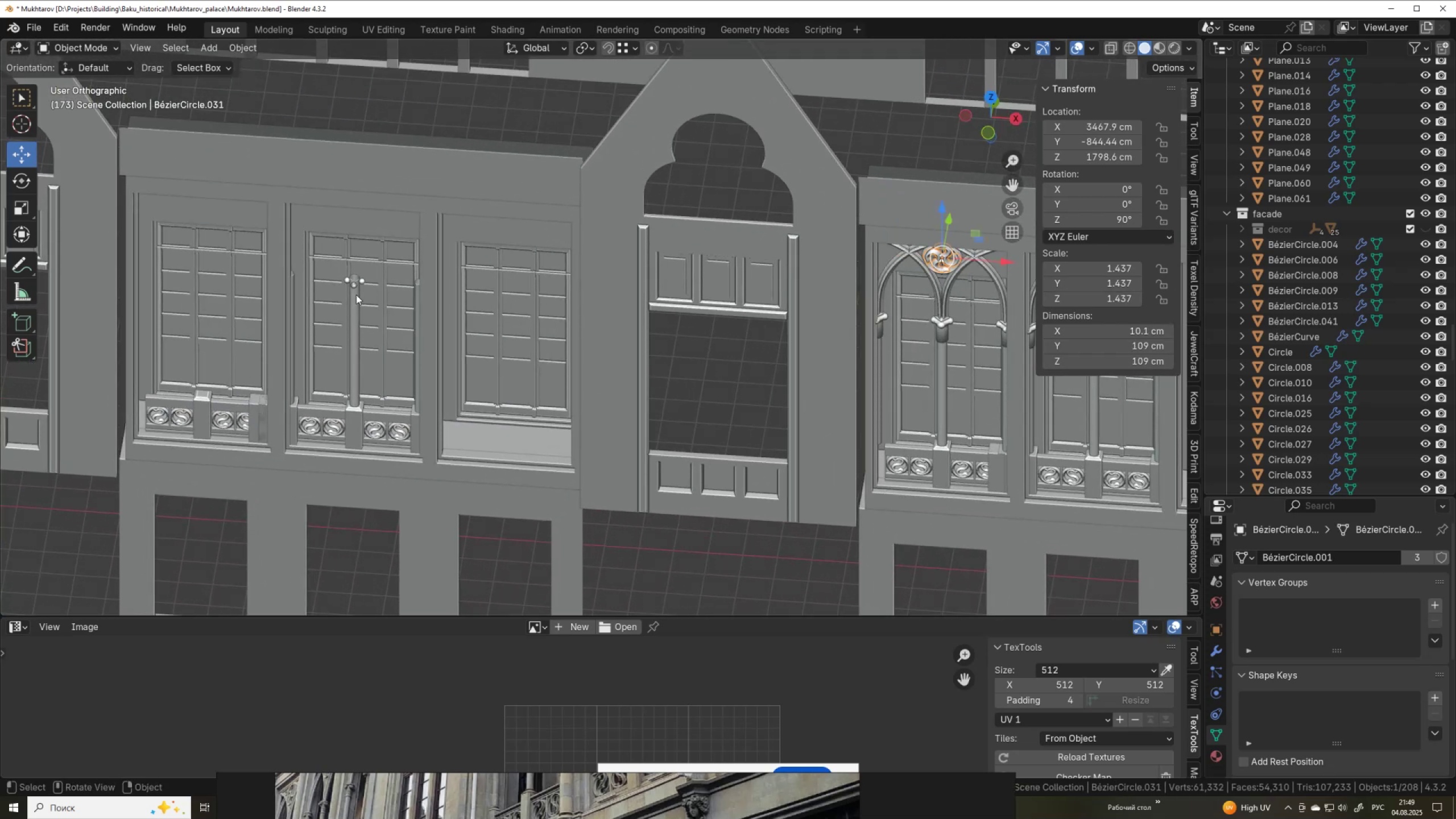 
left_click([356, 295])
 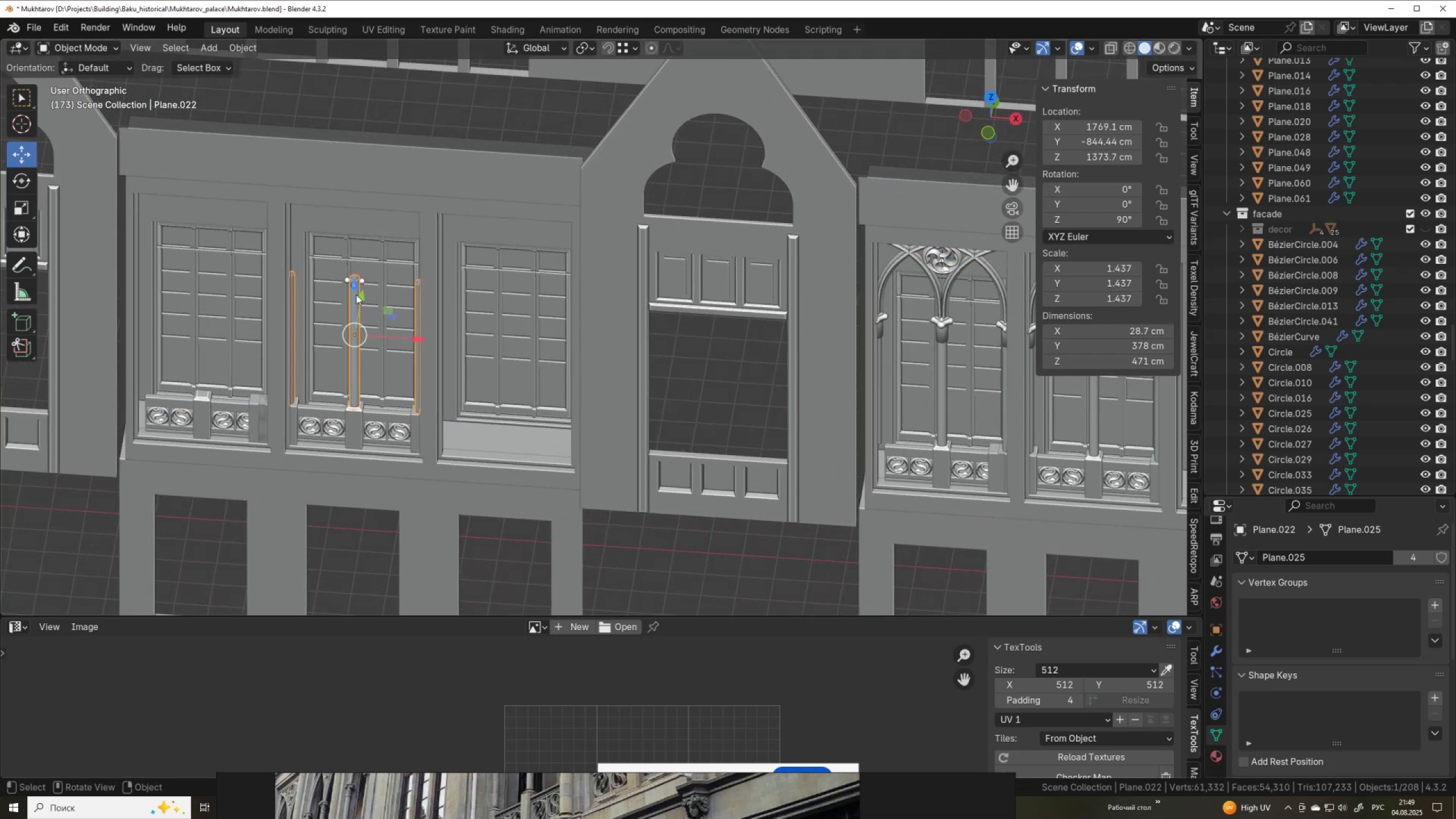 
scroll: coordinate [356, 295], scroll_direction: up, amount: 3.0
 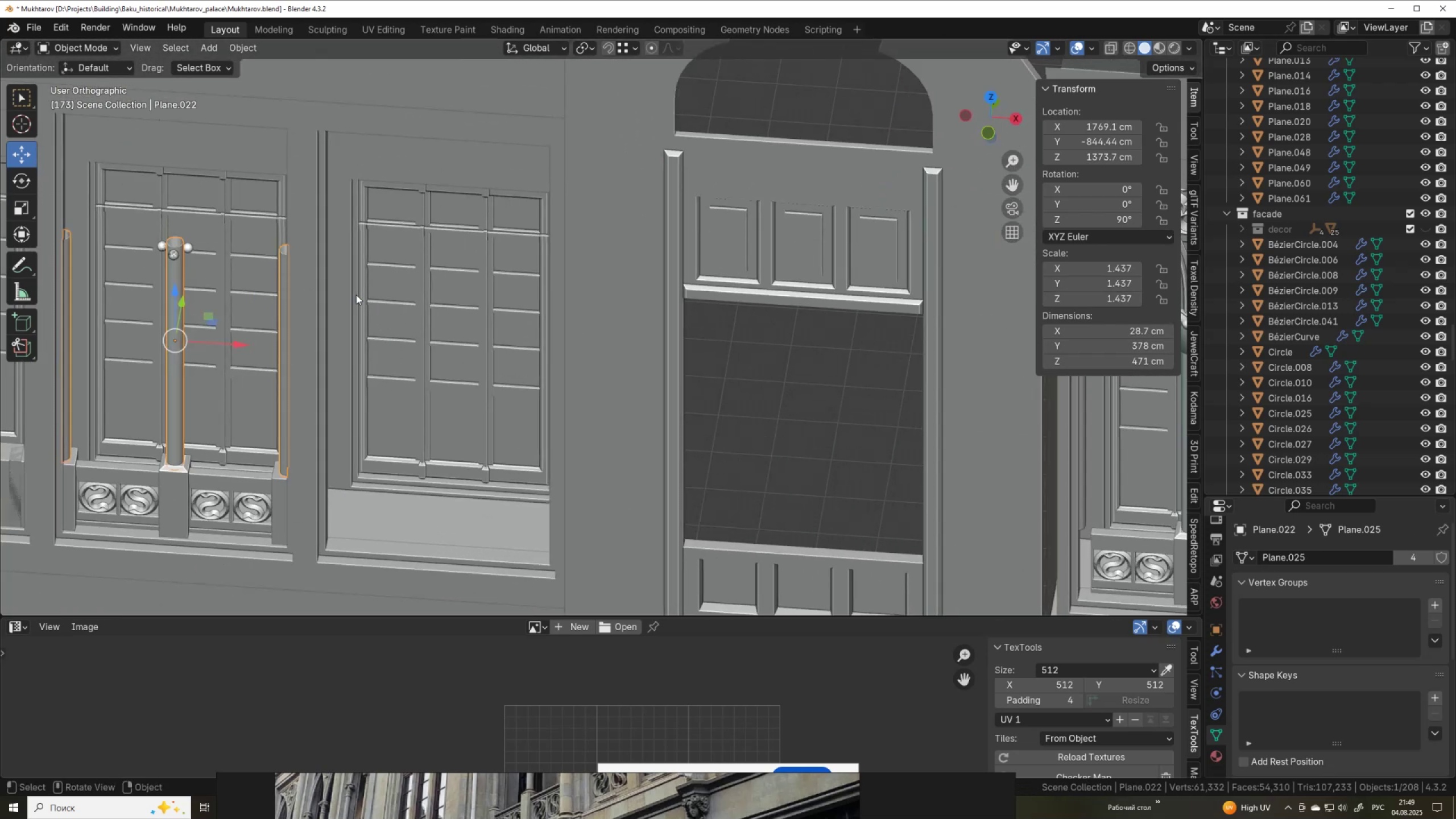 
key(Delete)
 